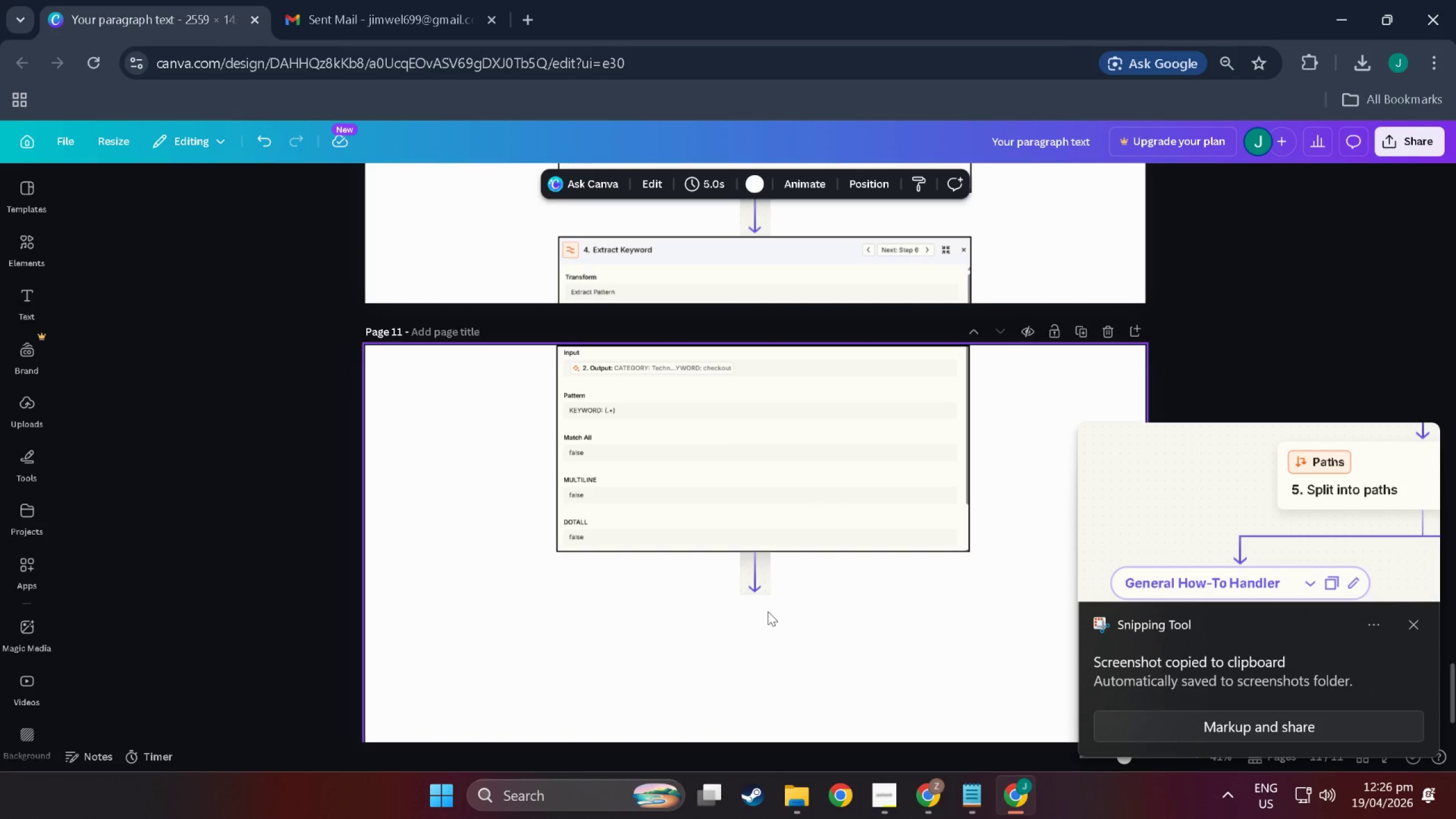 
key(Control+V)
 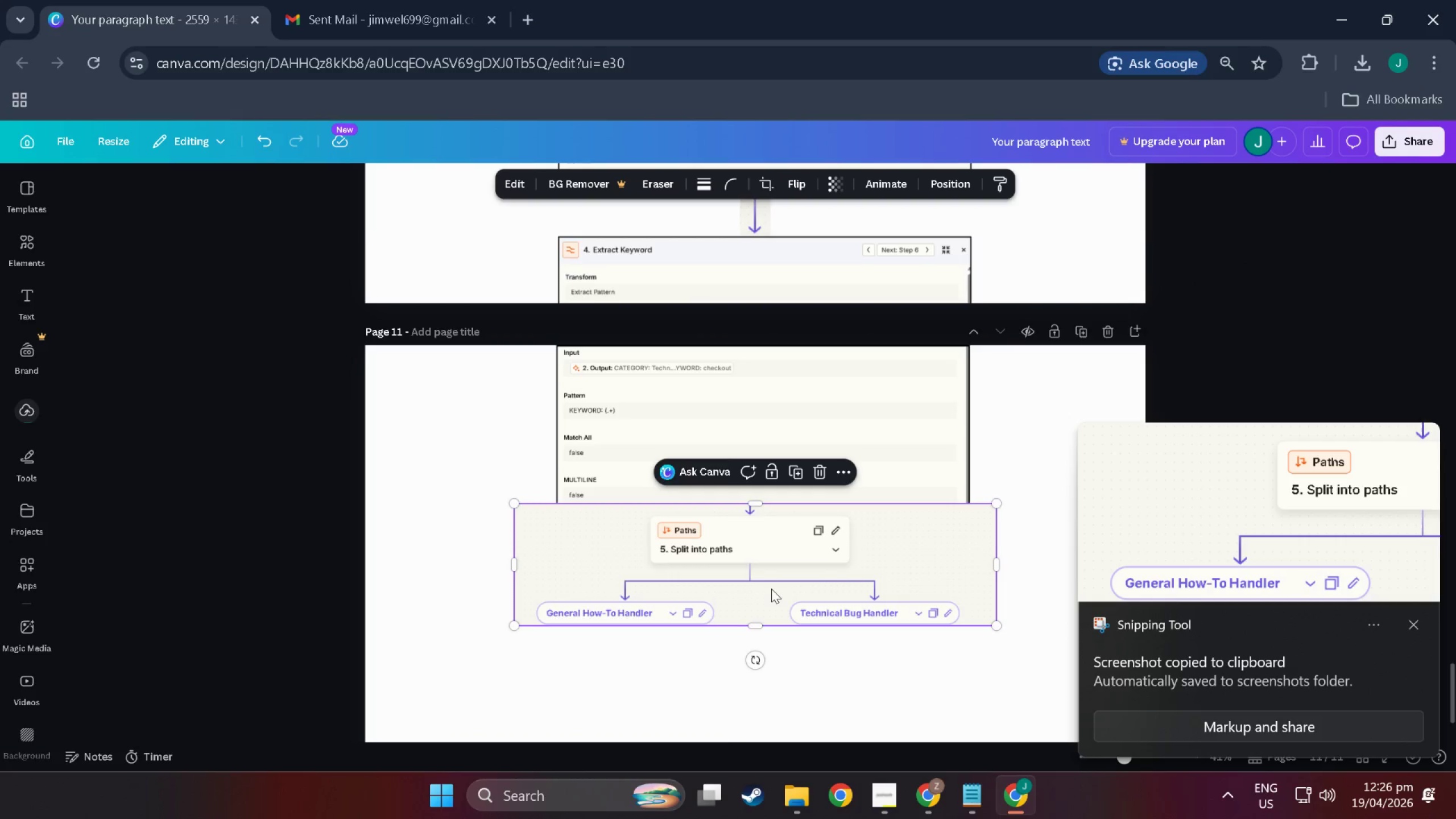 
scroll: coordinate [771, 589], scroll_direction: down, amount: 3.0
 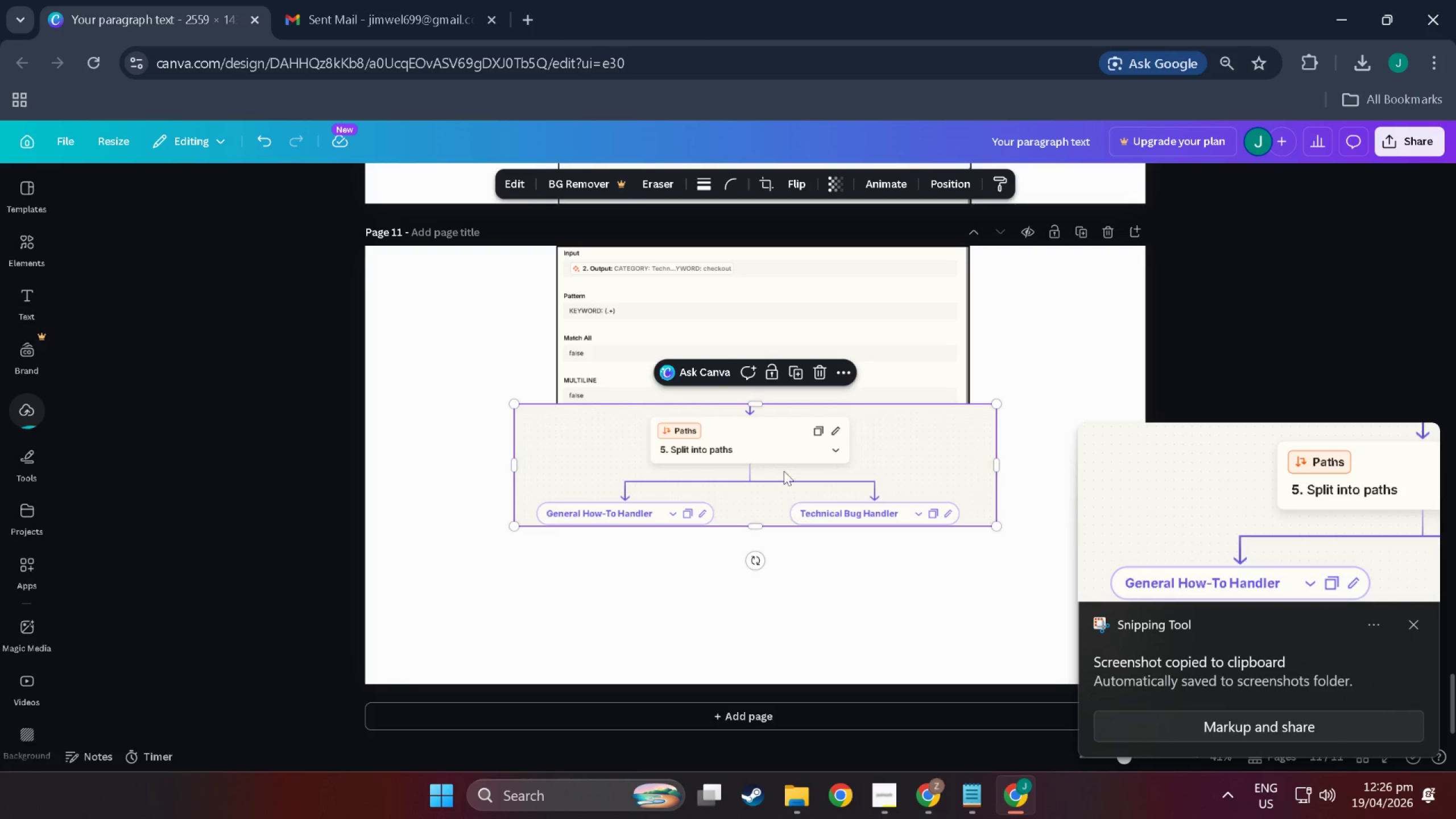 
left_click_drag(start_coordinate=[781, 461], to_coordinate=[788, 557])
 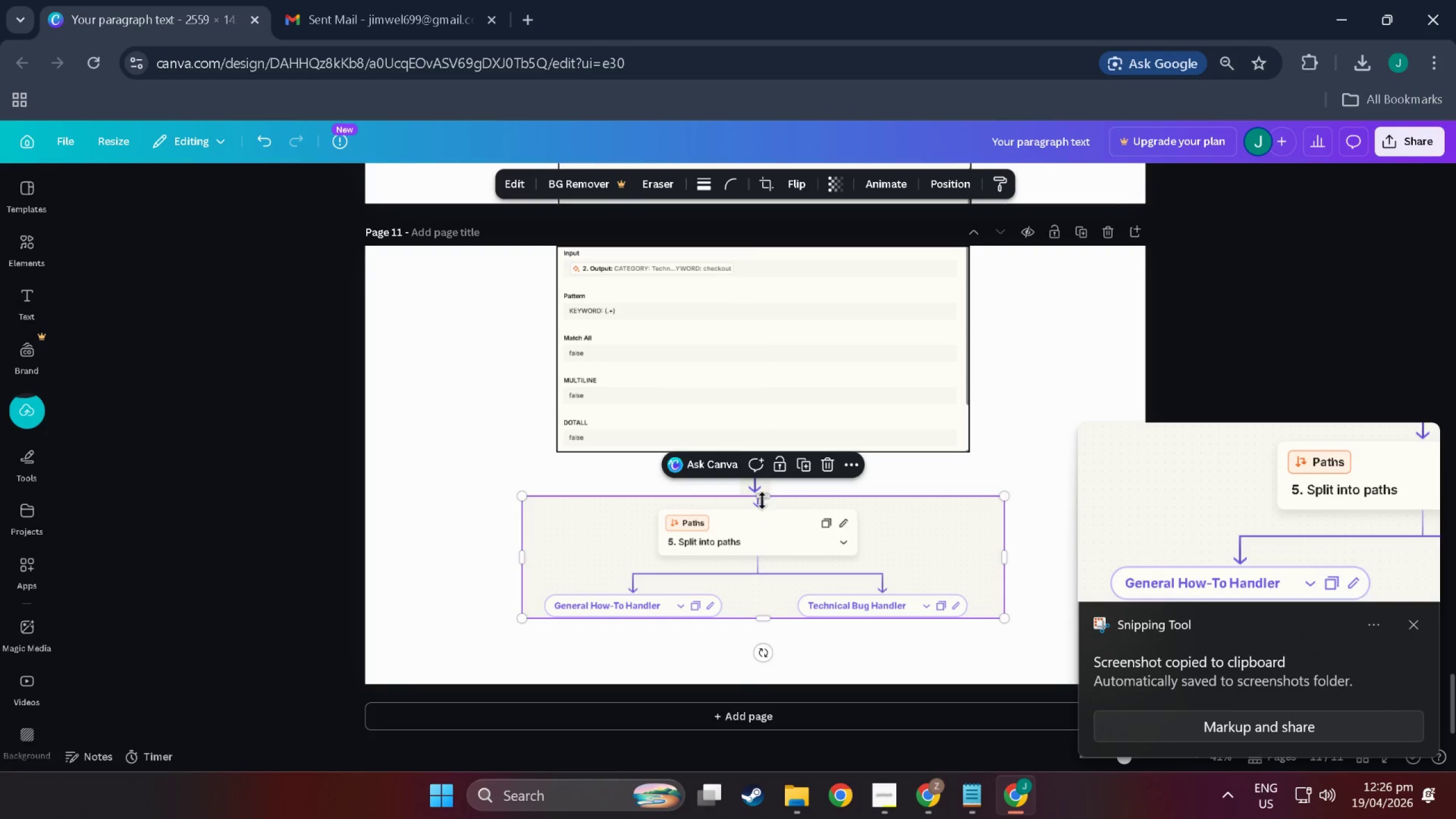 
left_click_drag(start_coordinate=[764, 497], to_coordinate=[766, 512])
 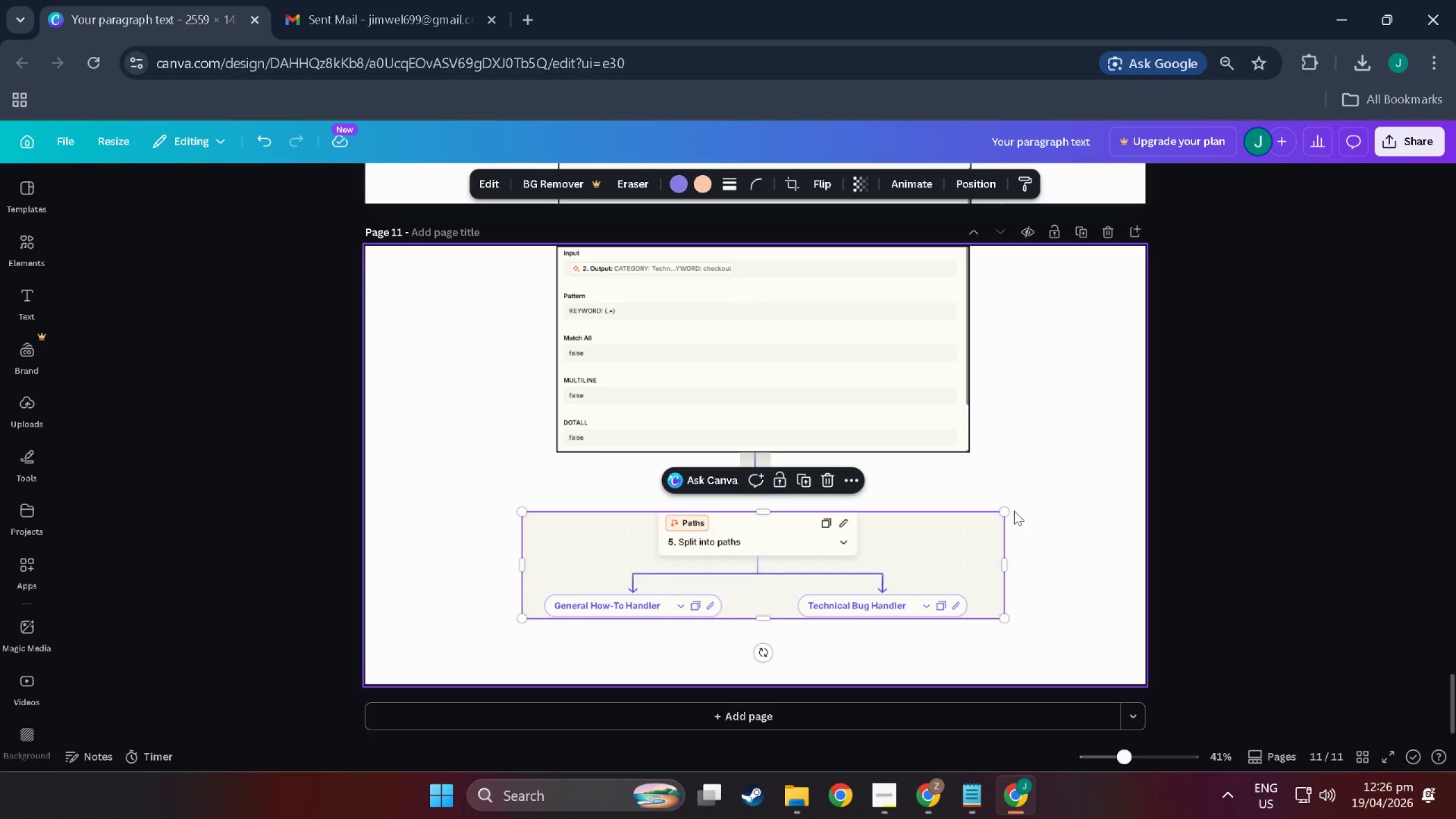 
left_click_drag(start_coordinate=[1007, 512], to_coordinate=[1118, 455])
 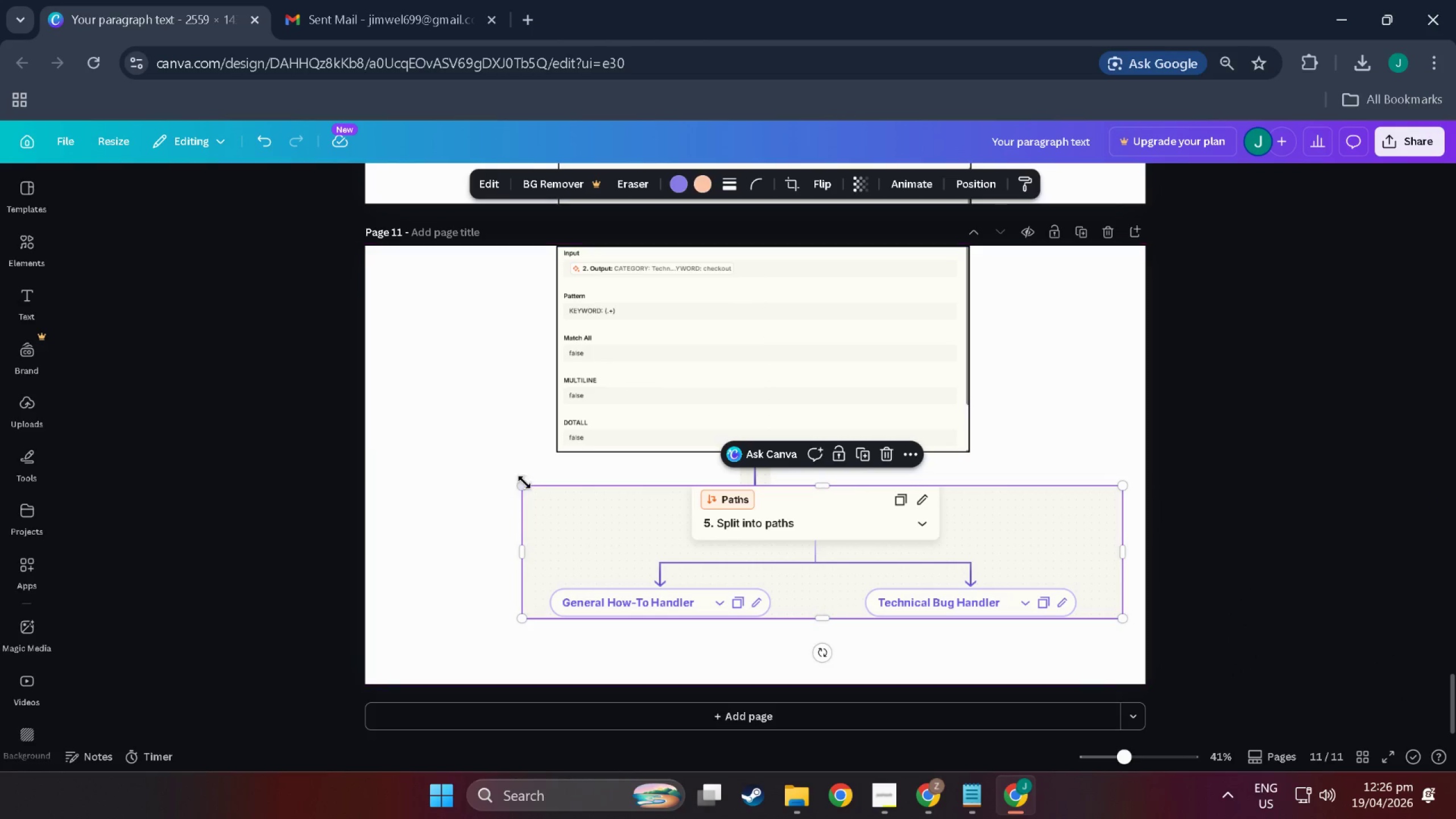 
left_click_drag(start_coordinate=[525, 482], to_coordinate=[417, 465])
 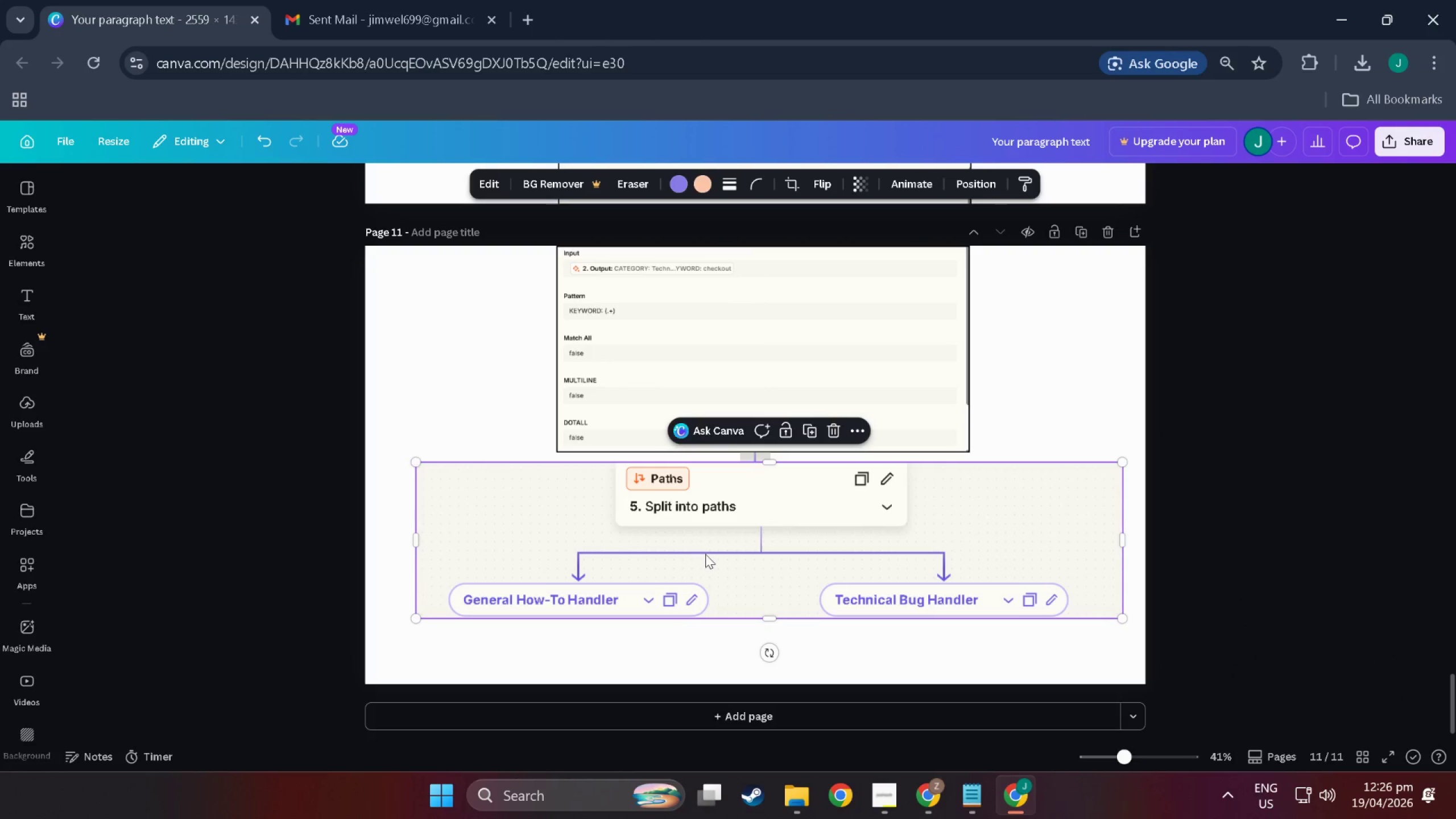 
left_click_drag(start_coordinate=[705, 554], to_coordinate=[701, 592])
 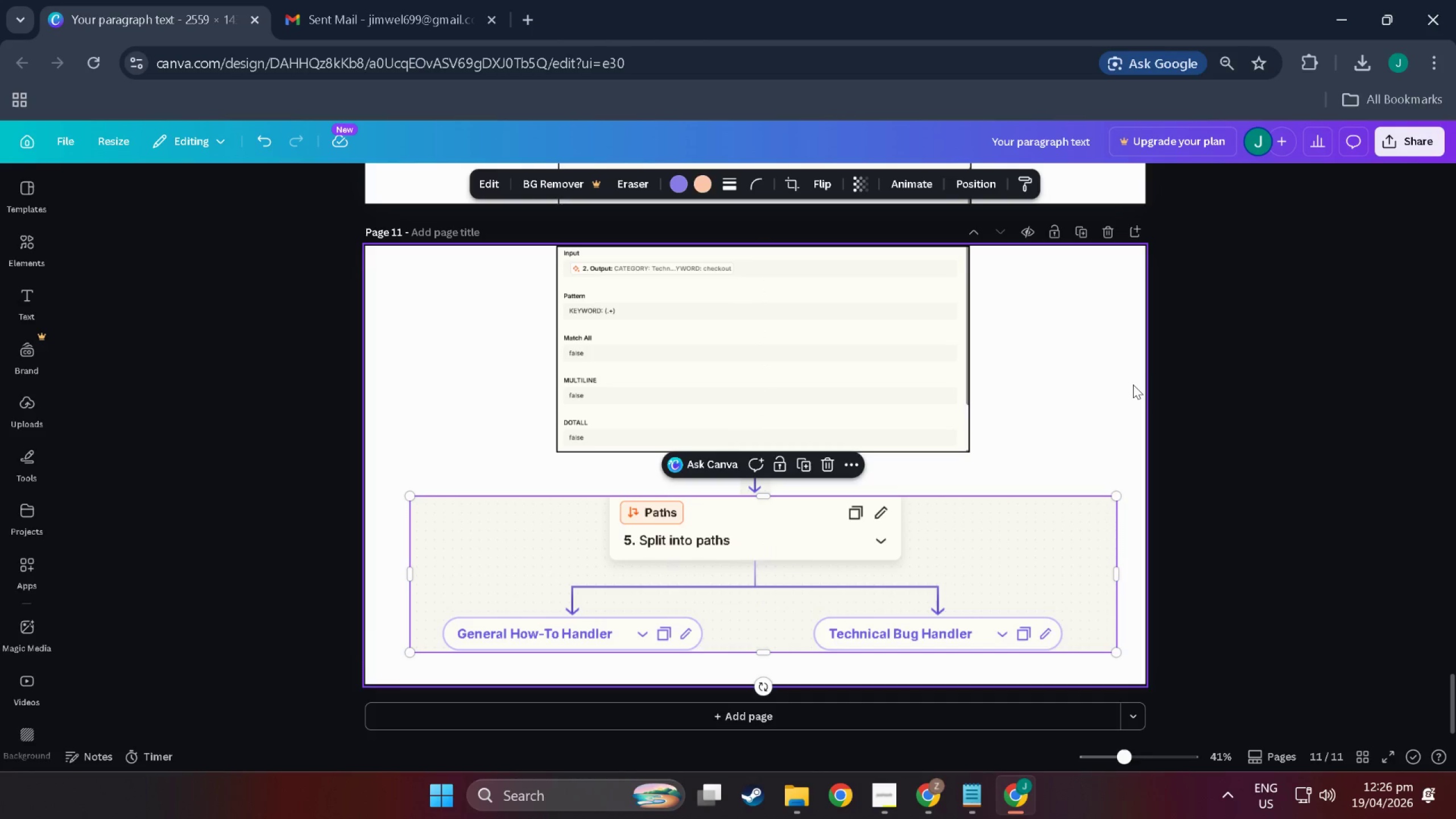 
left_click([1133, 383])
 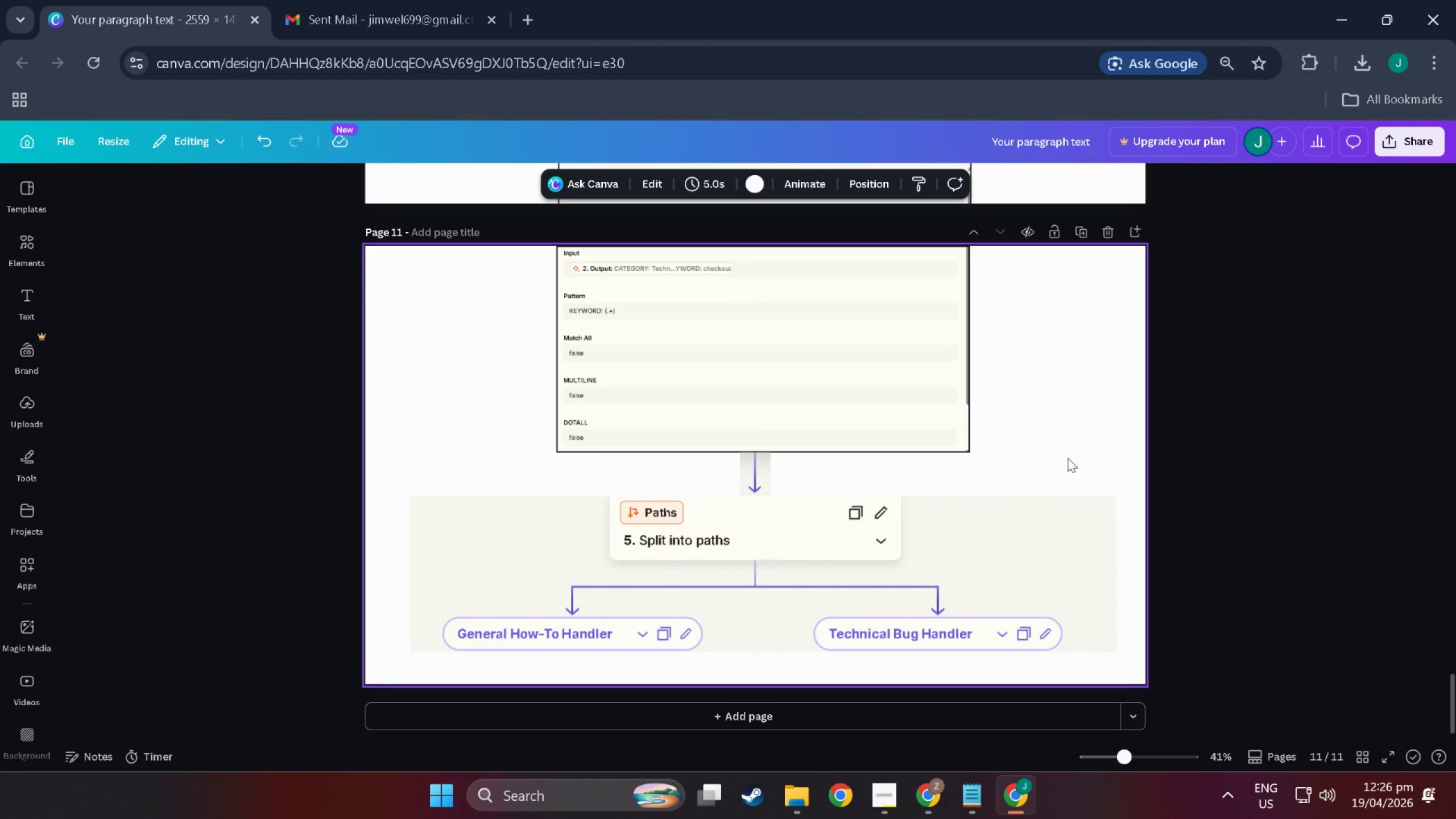 
scroll: coordinate [1014, 547], scroll_direction: down, amount: 8.0
 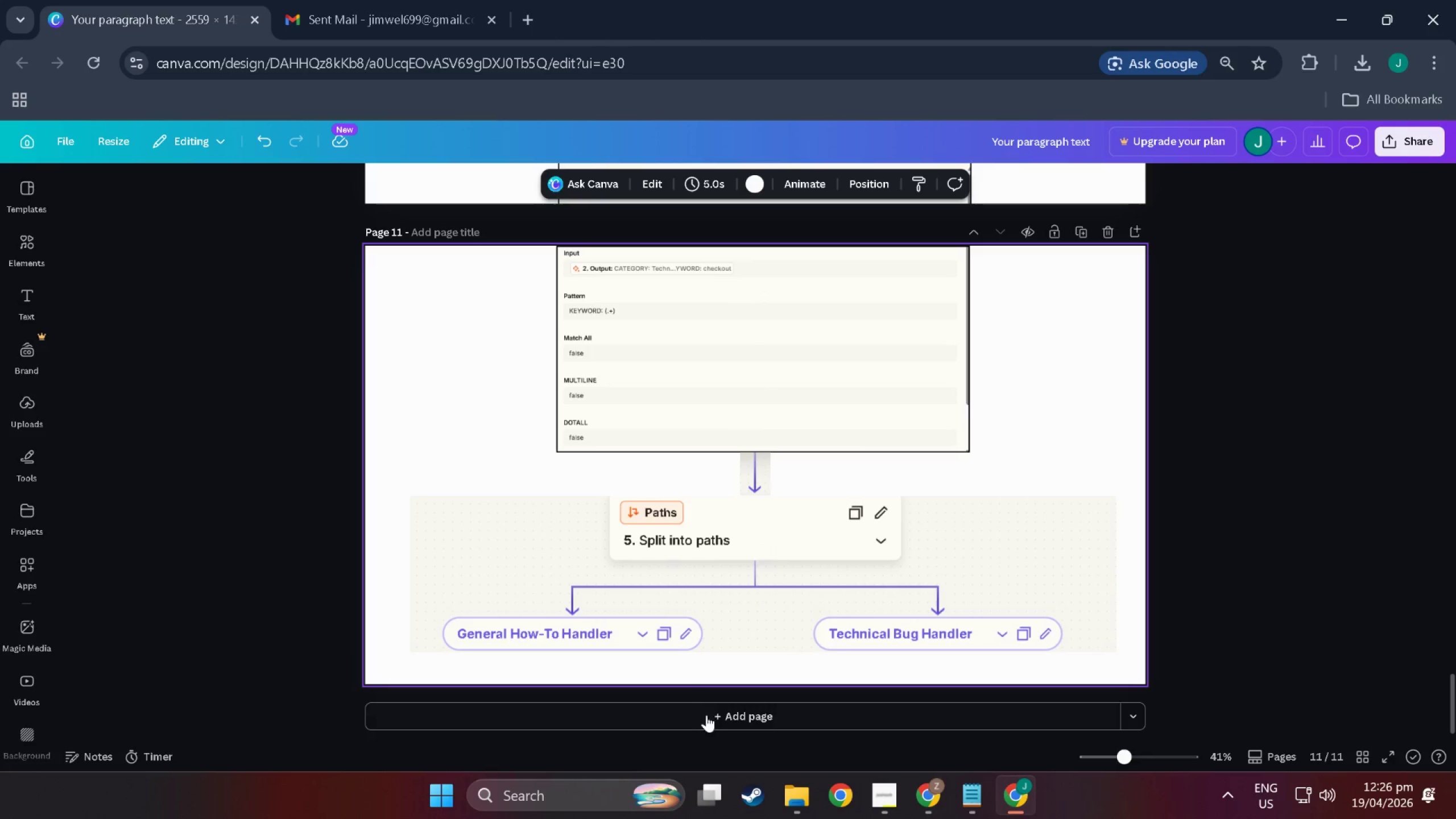 
left_click([710, 719])
 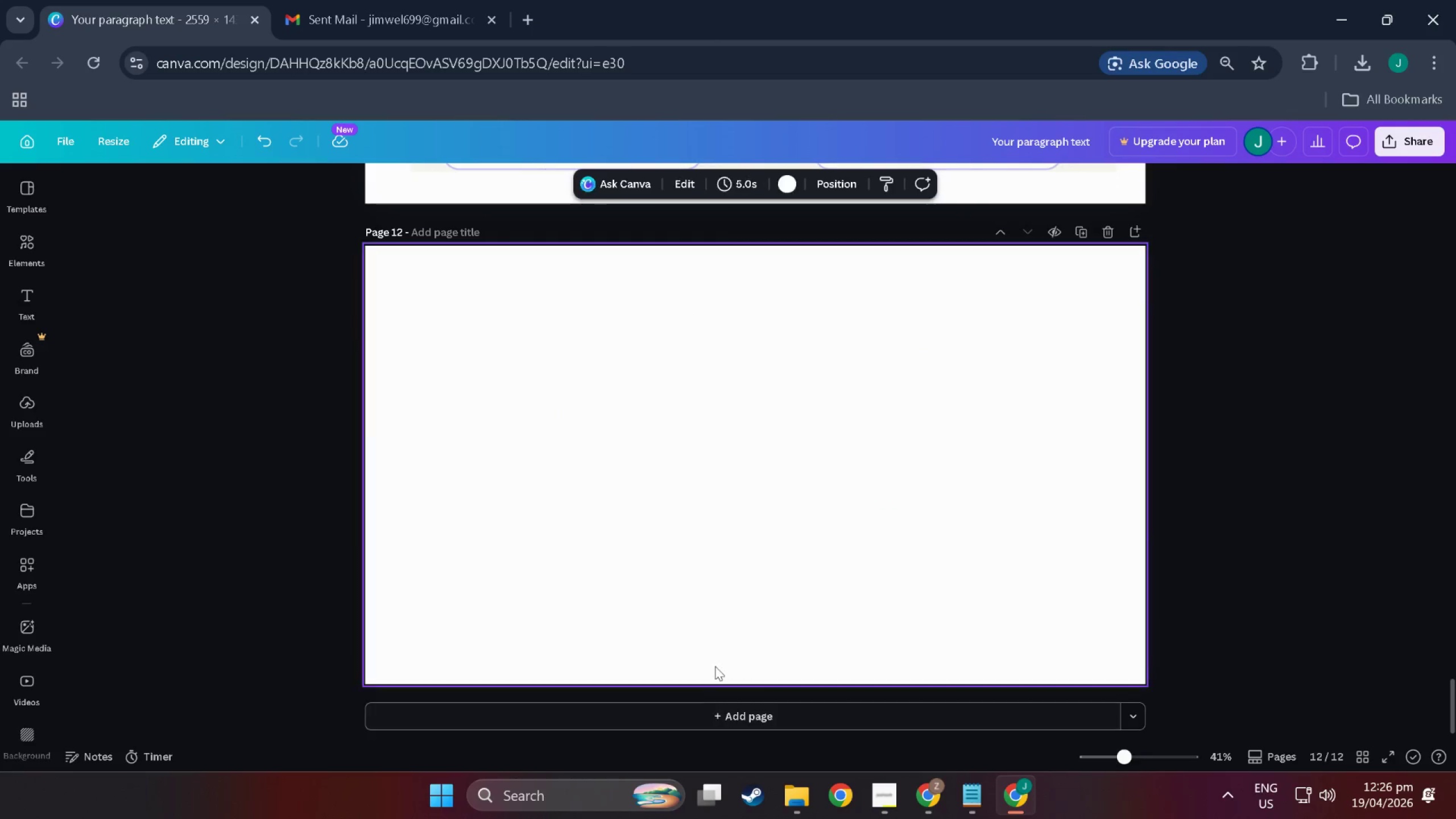 
scroll: coordinate [741, 597], scroll_direction: down, amount: 1.0
 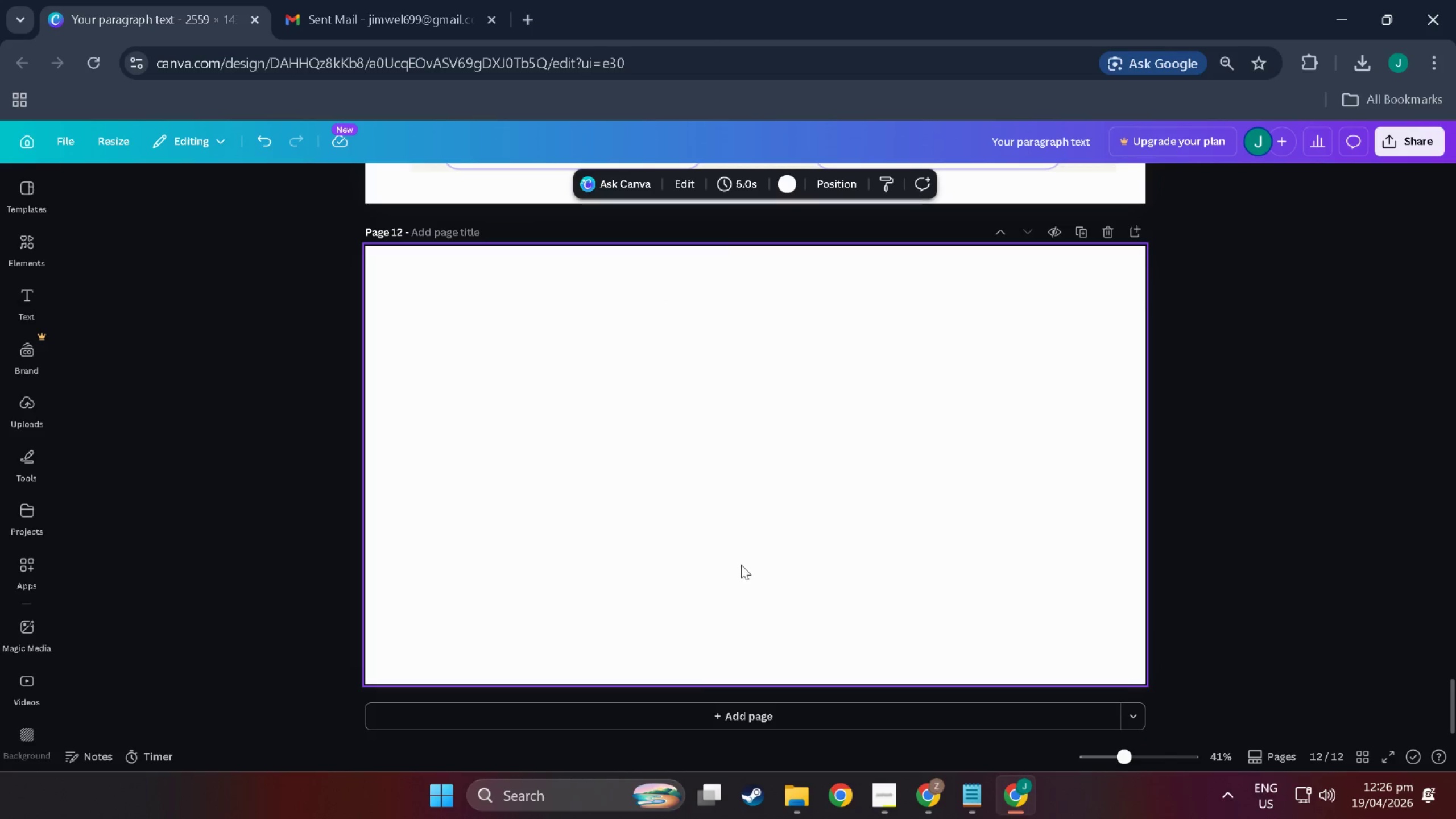 
key(Alt+AltLeft)
 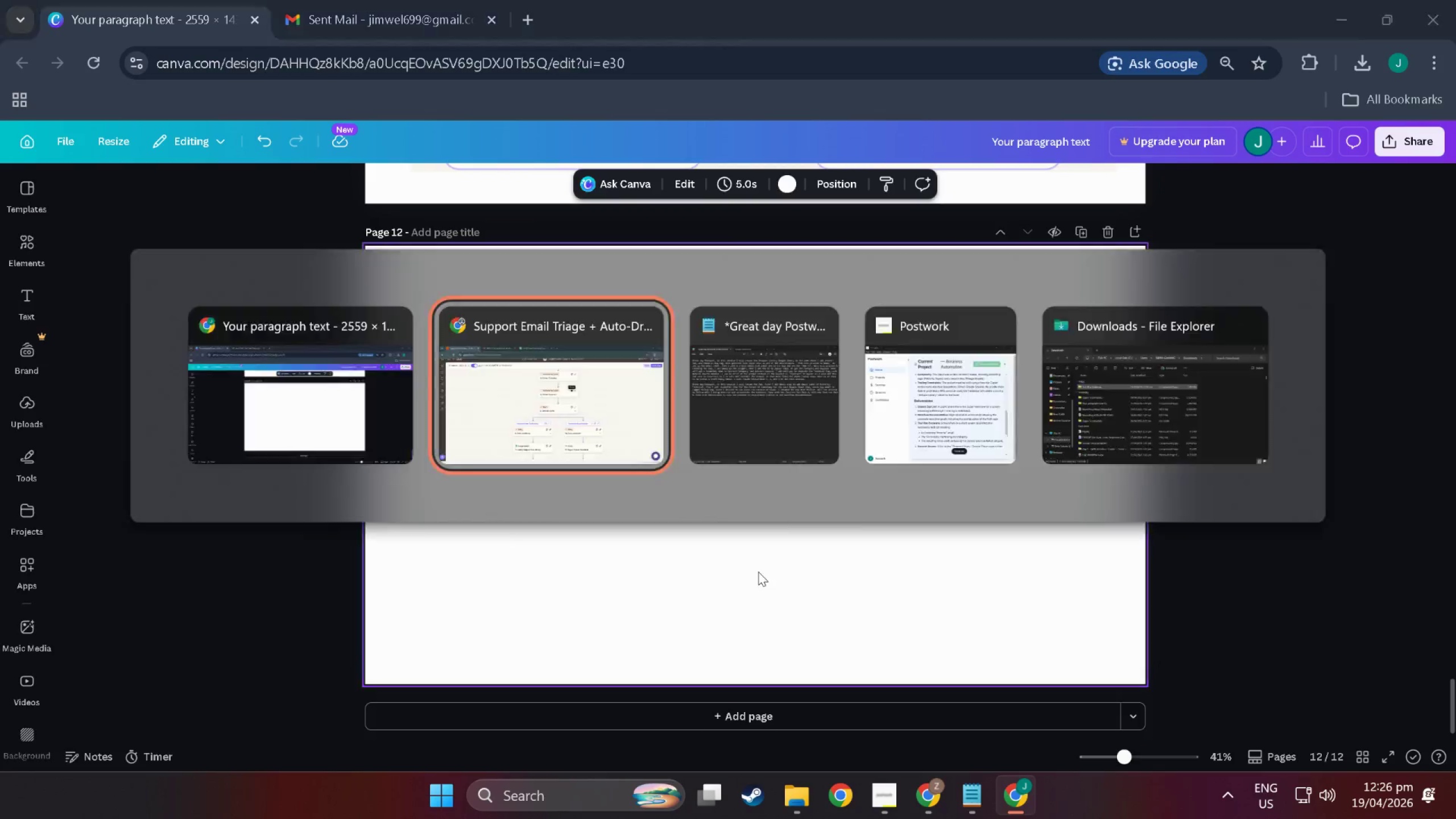 
key(Alt+Tab)
 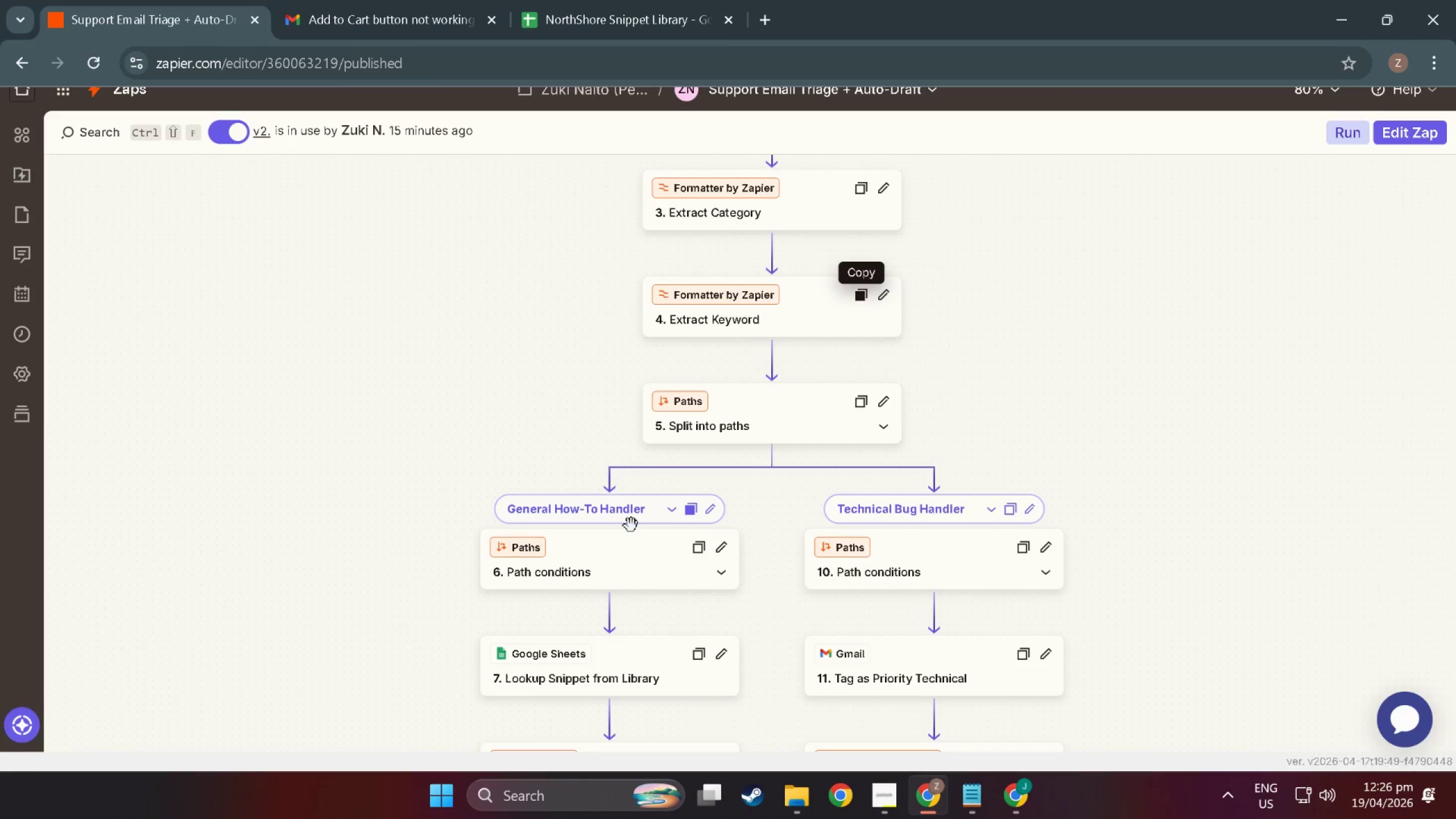 
left_click([590, 482])
 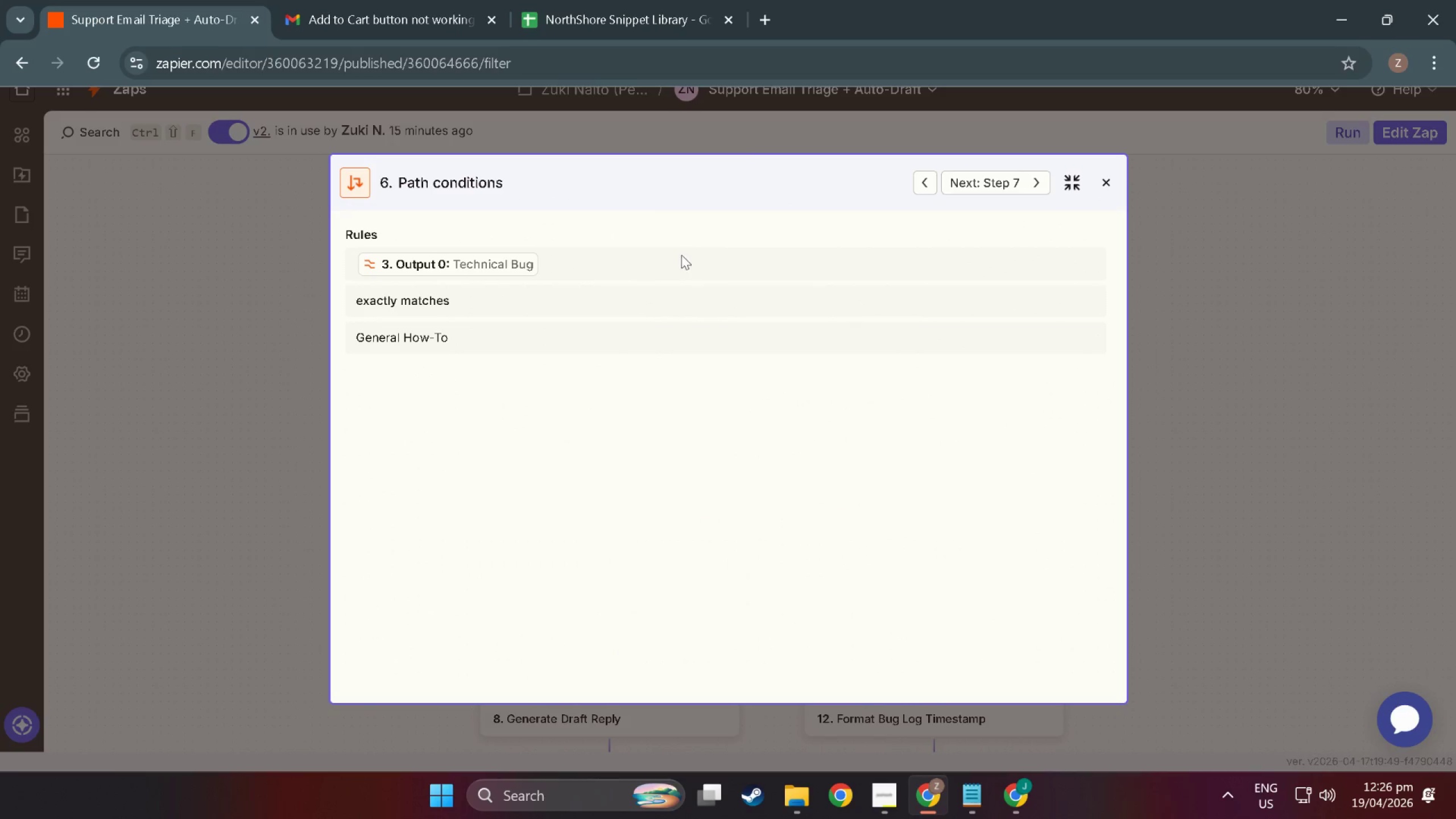 
scroll: coordinate [628, 526], scroll_direction: down, amount: 4.0
 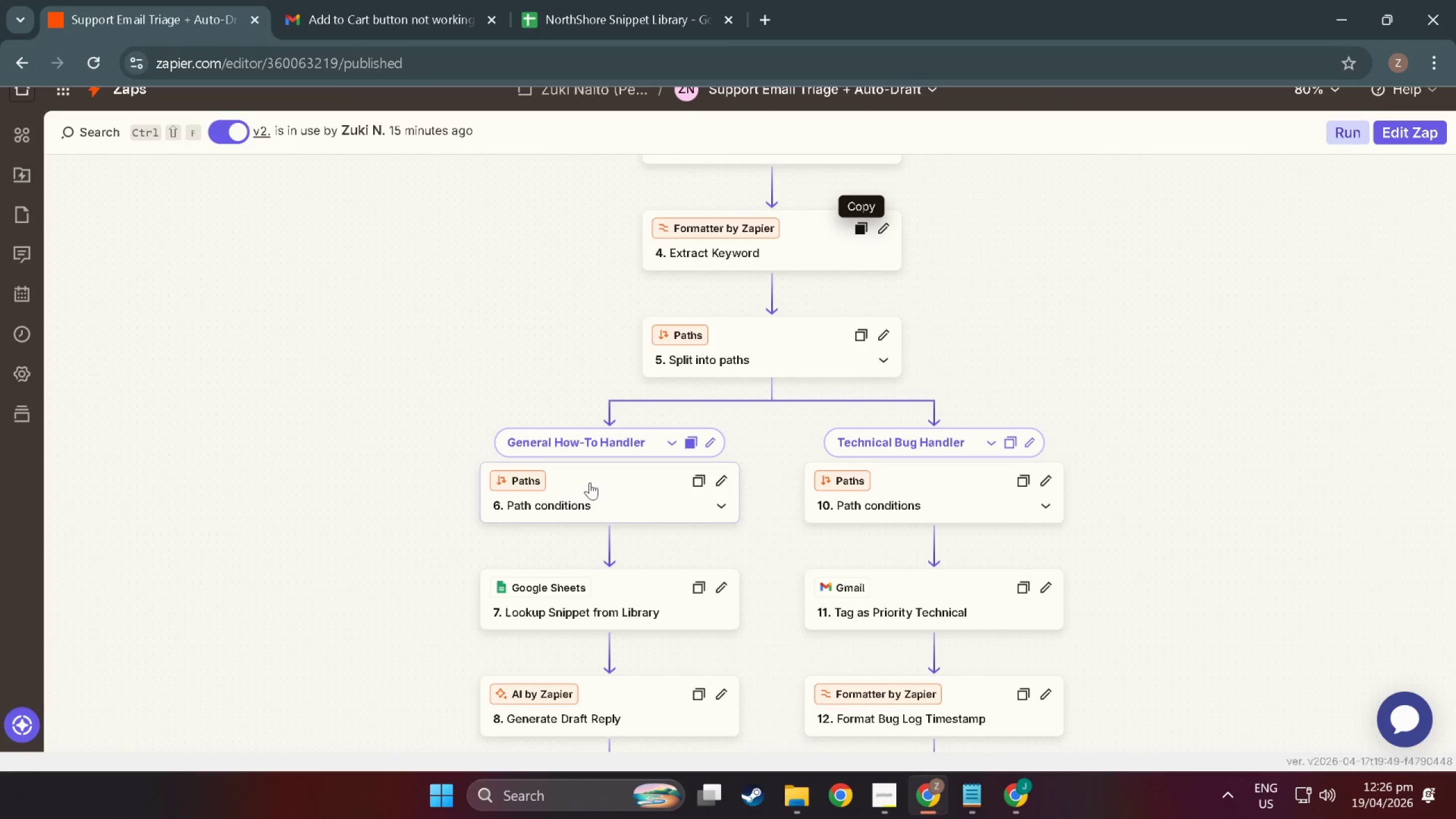 
key(Meta+MetaLeft)
 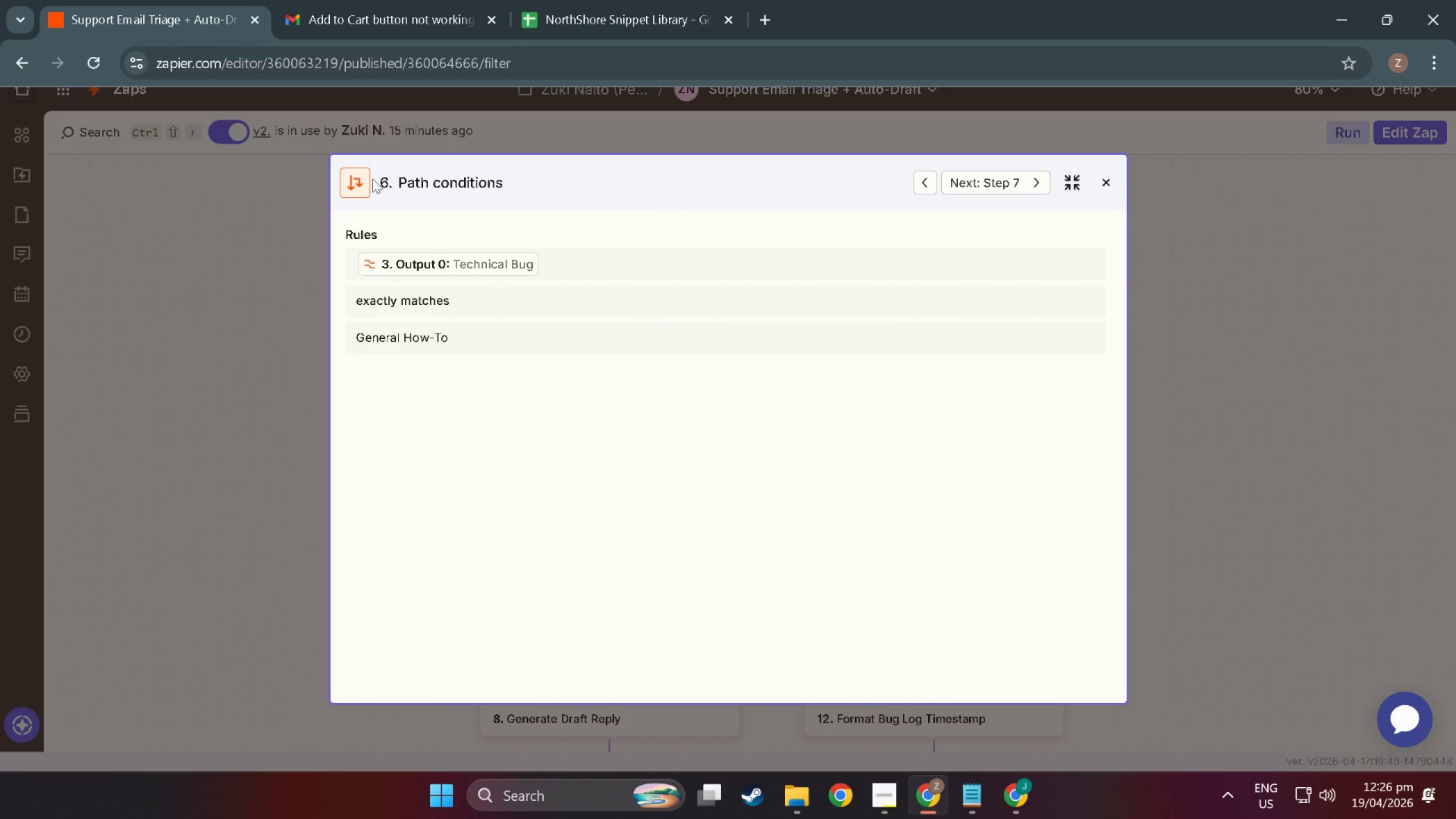 
key(Meta+Shift+ShiftLeft)
 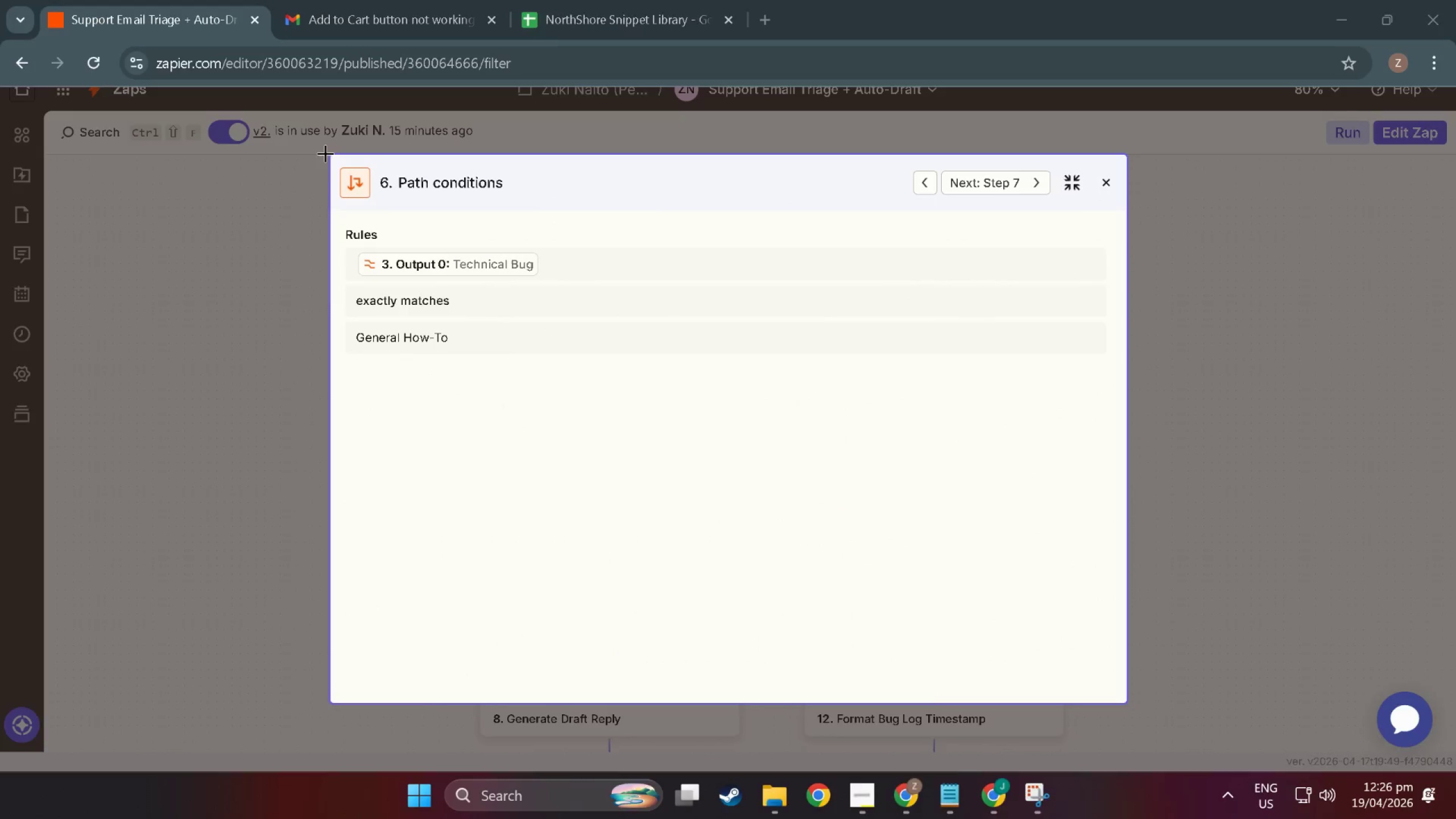 
key(Meta+Shift+S)
 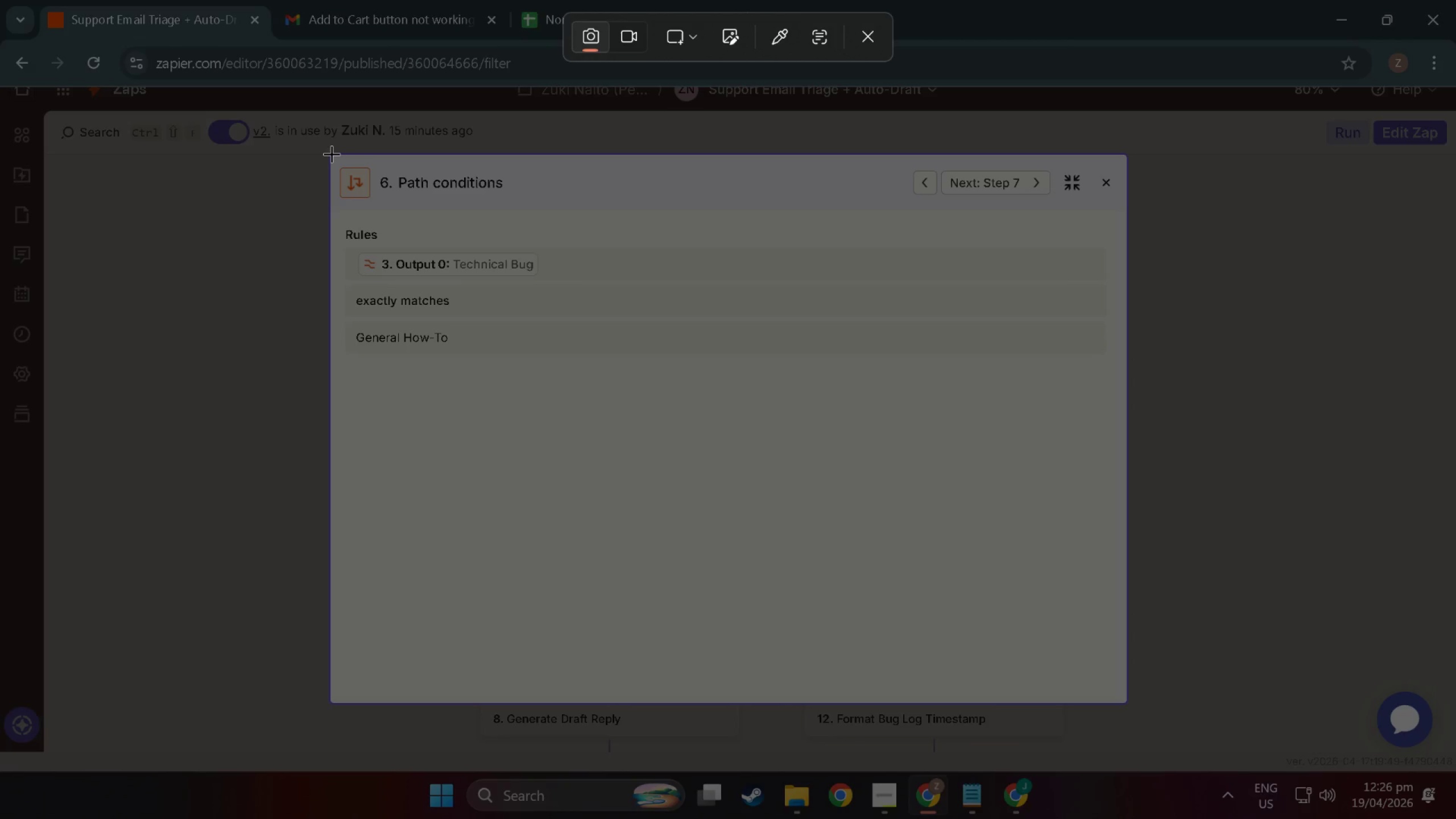 
left_click_drag(start_coordinate=[332, 154], to_coordinate=[1129, 702])
 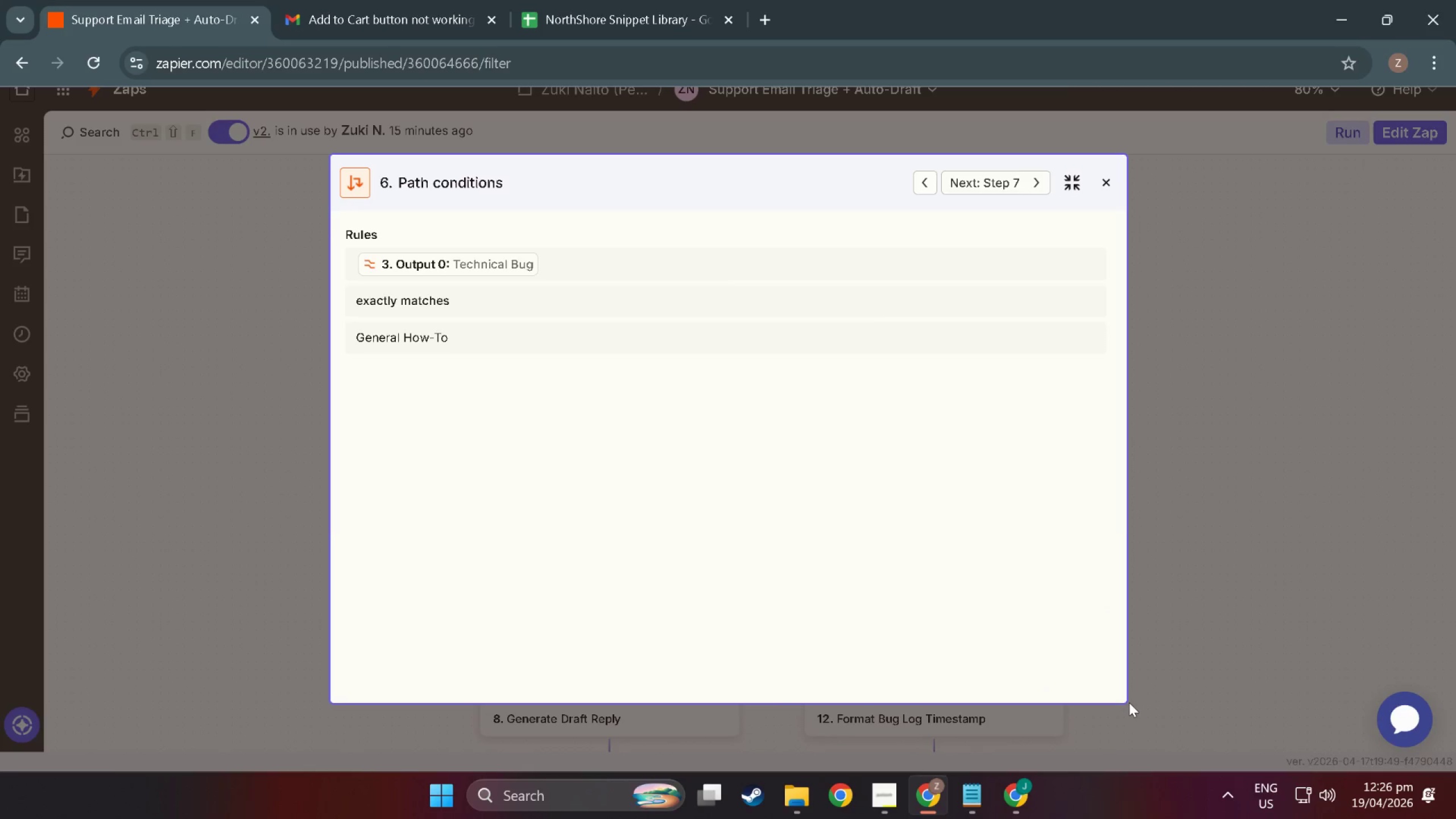 
key(Alt+AltLeft)
 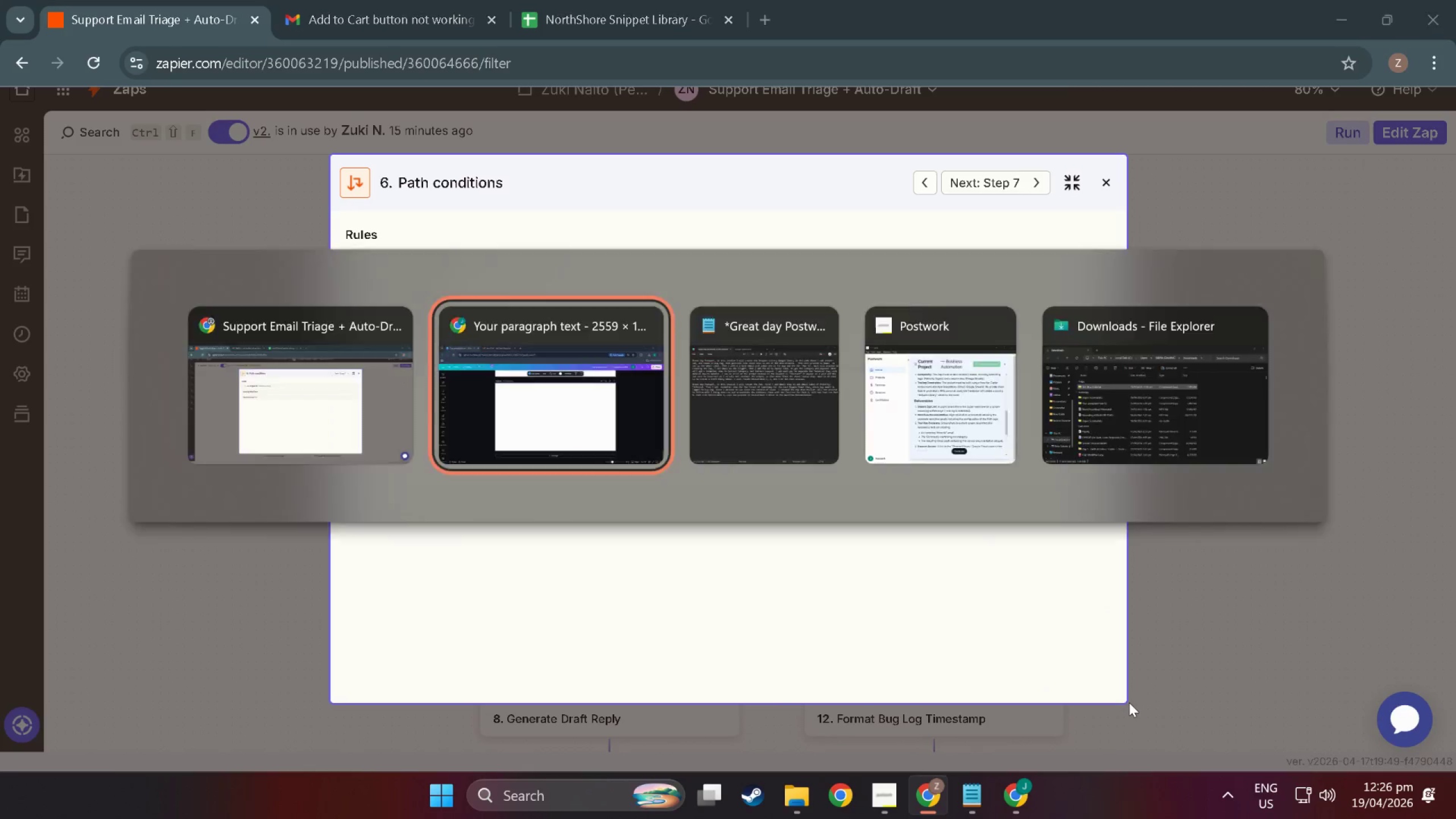 
key(Alt+Tab)
 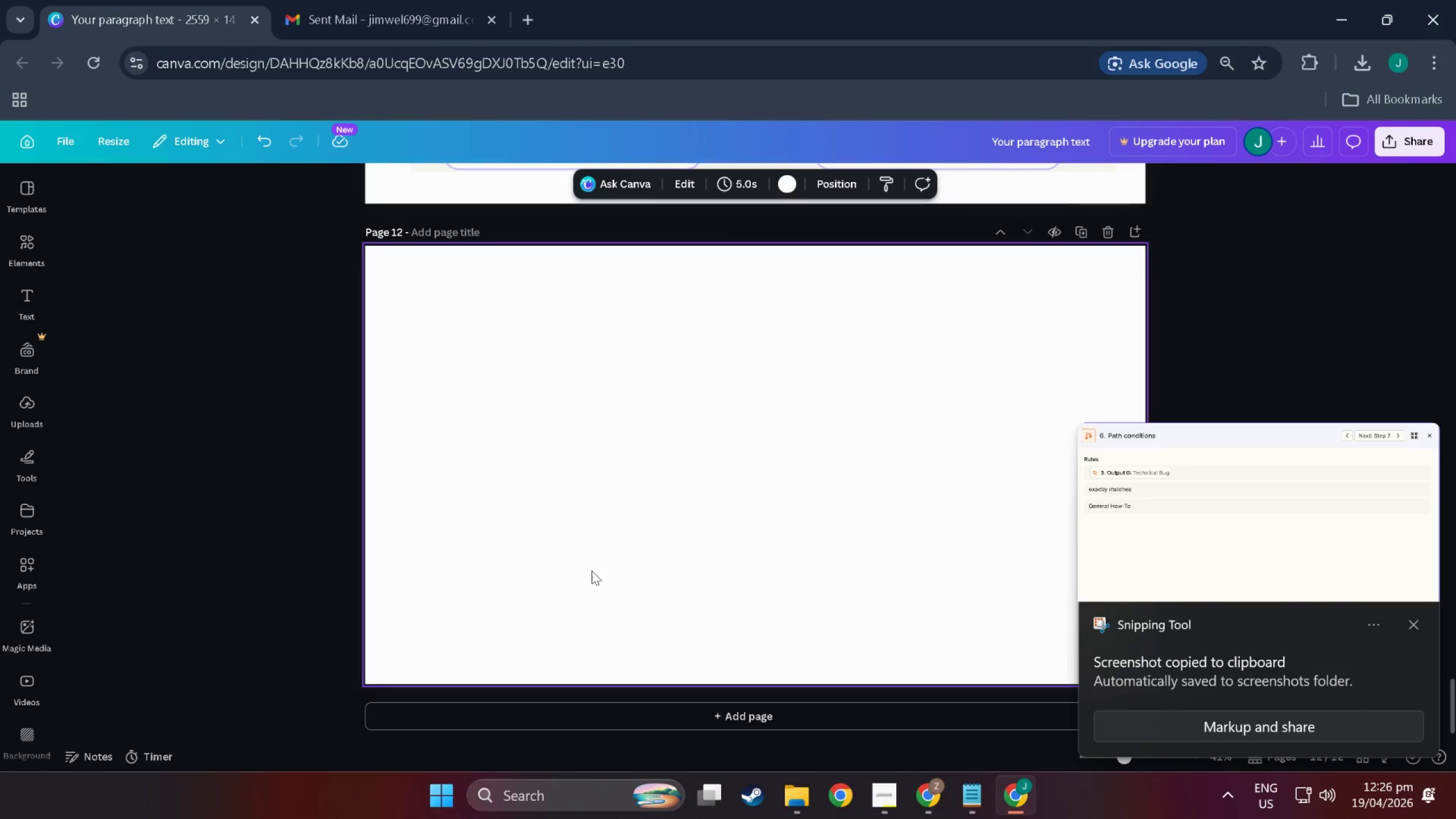 
left_click([547, 498])
 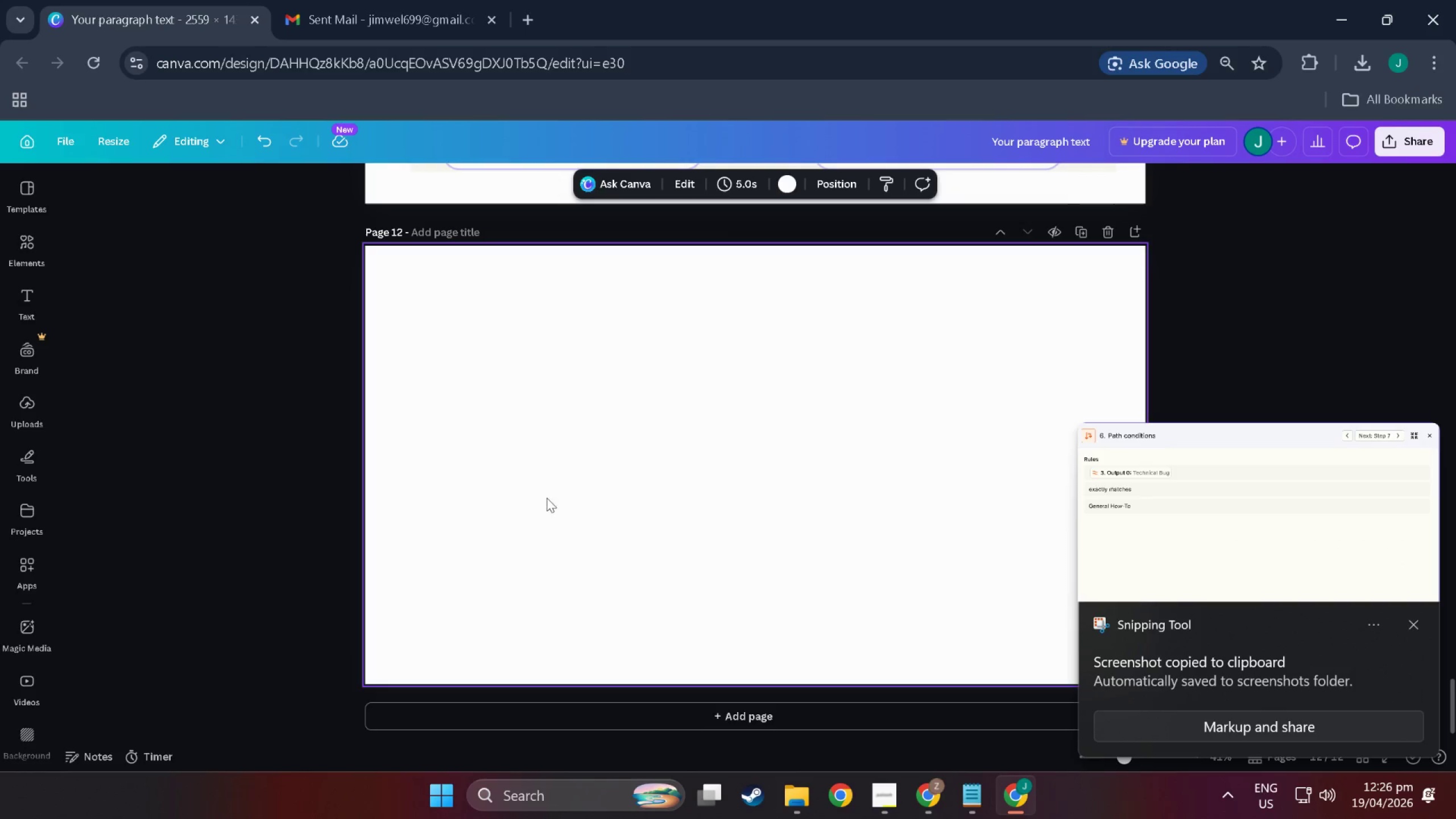 
key(Control+V)
 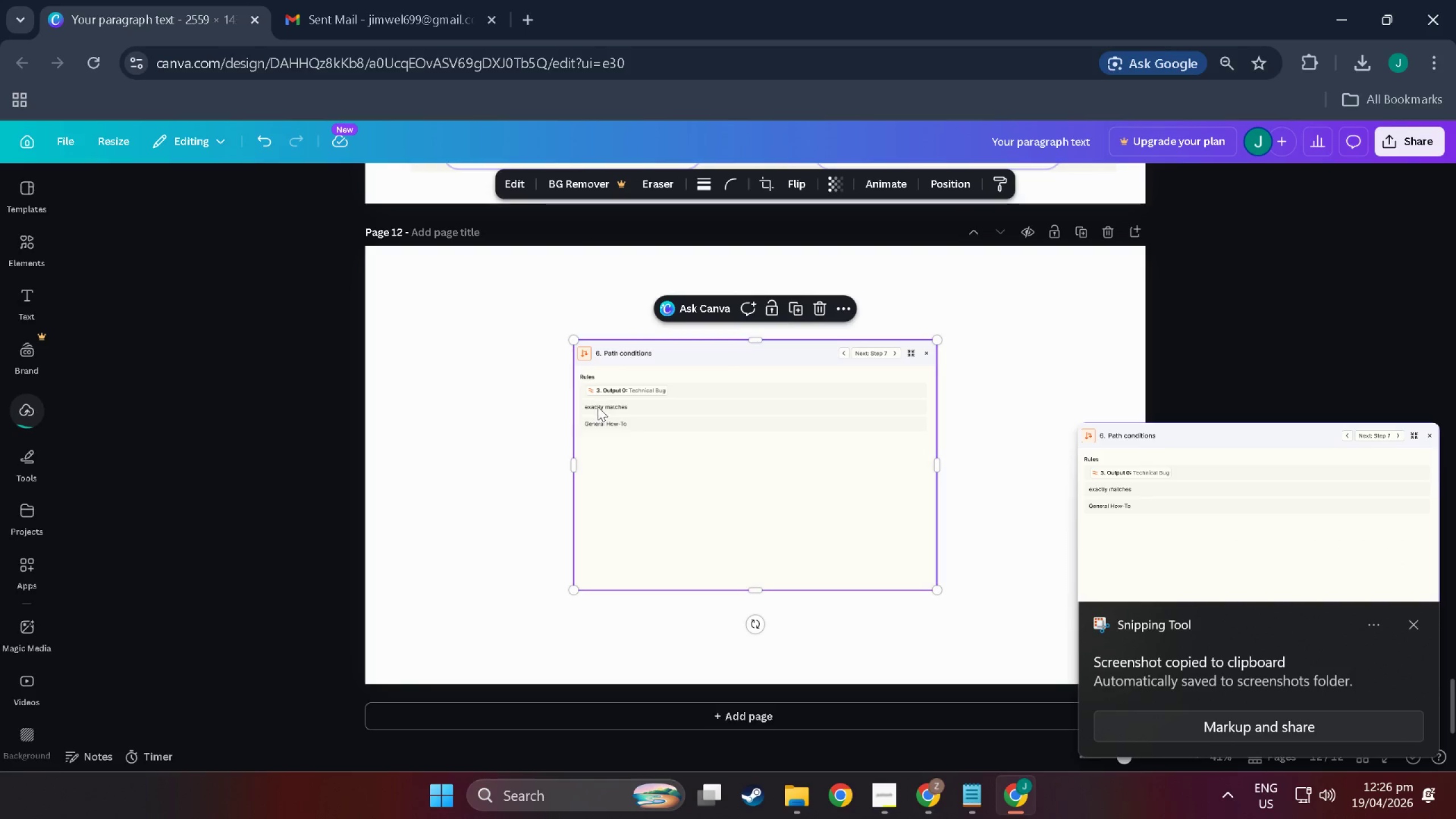 
left_click_drag(start_coordinate=[668, 446], to_coordinate=[469, 363])
 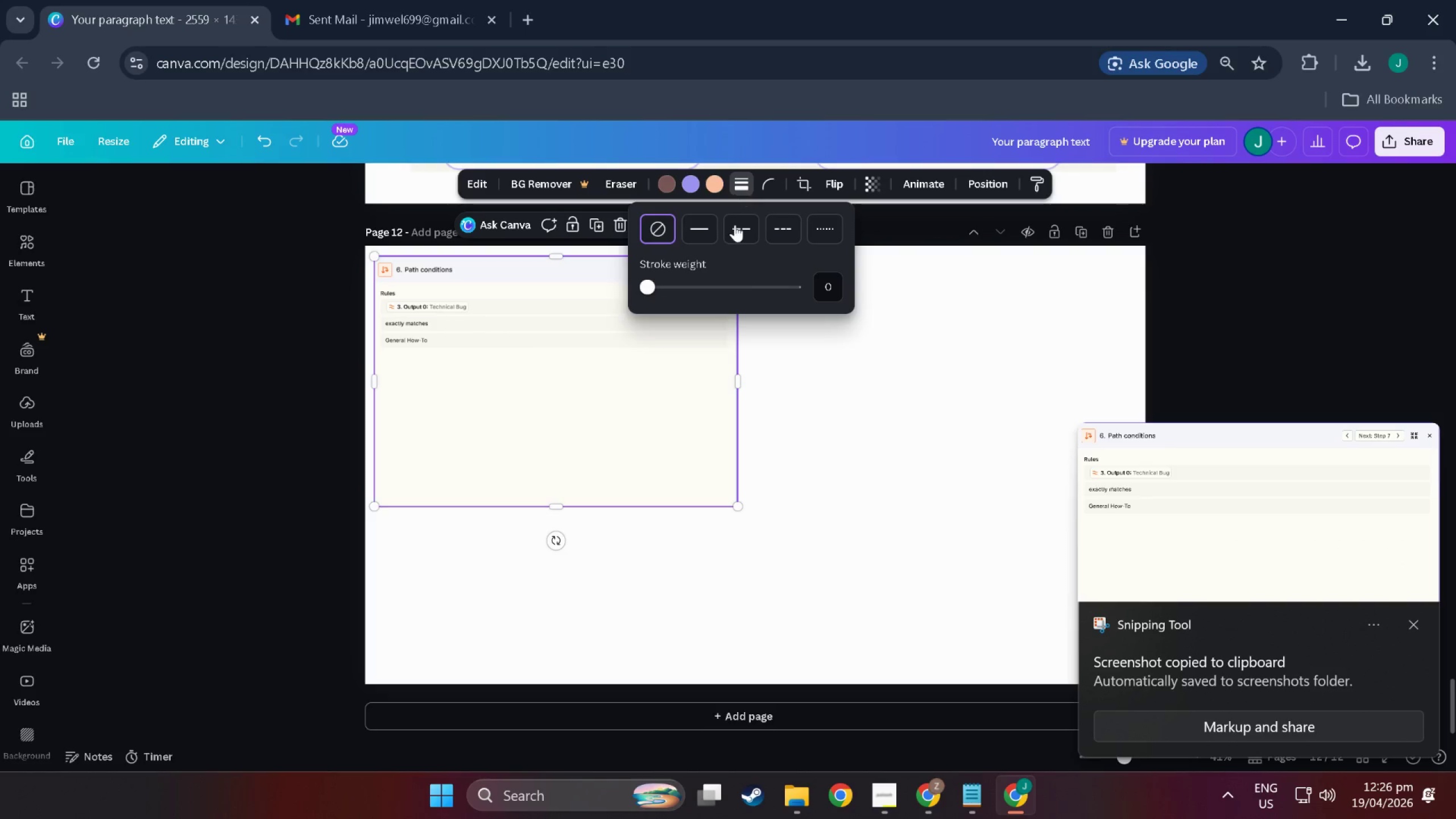 
double_click([694, 234])
 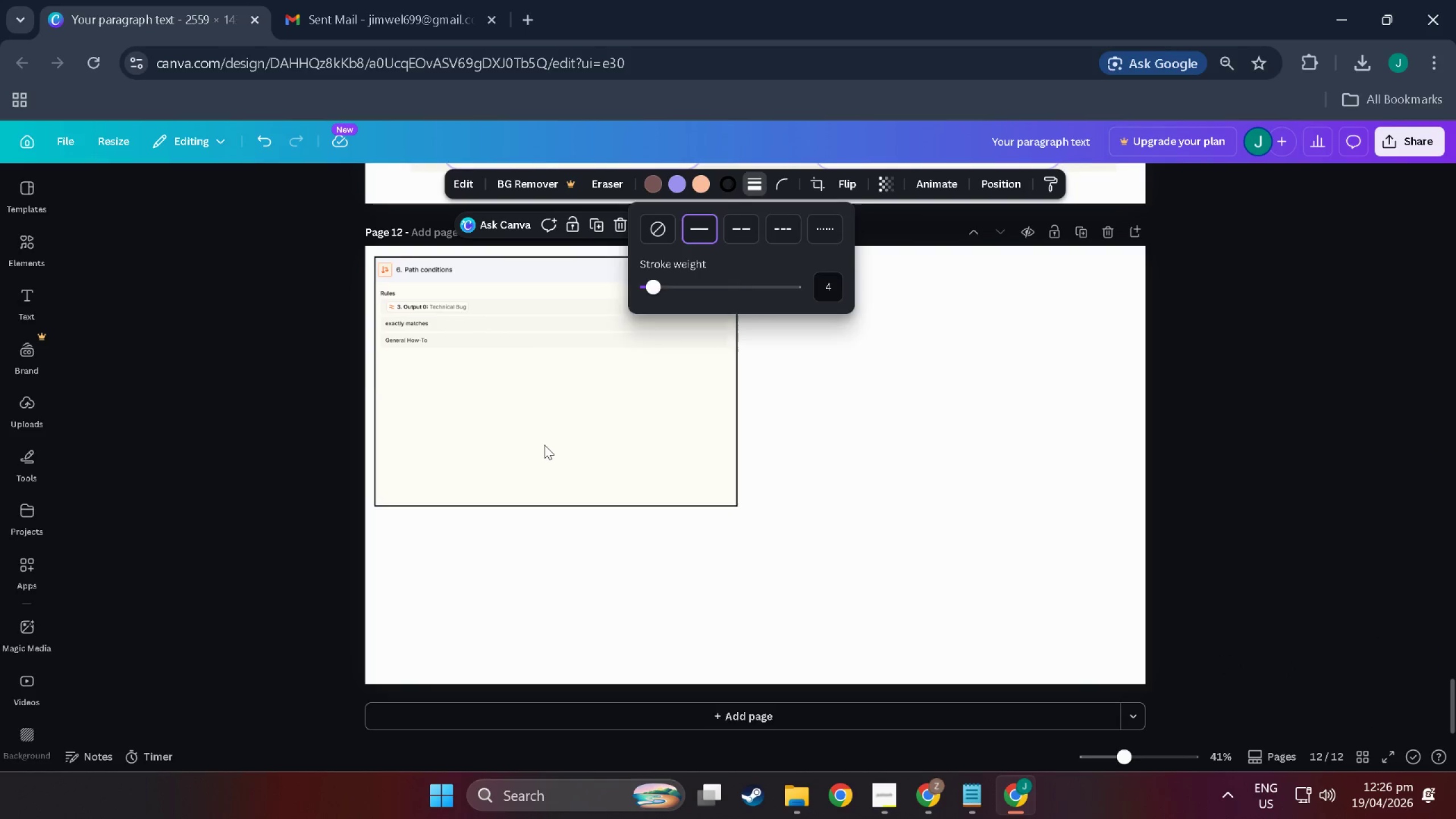 
triple_click([544, 445])
 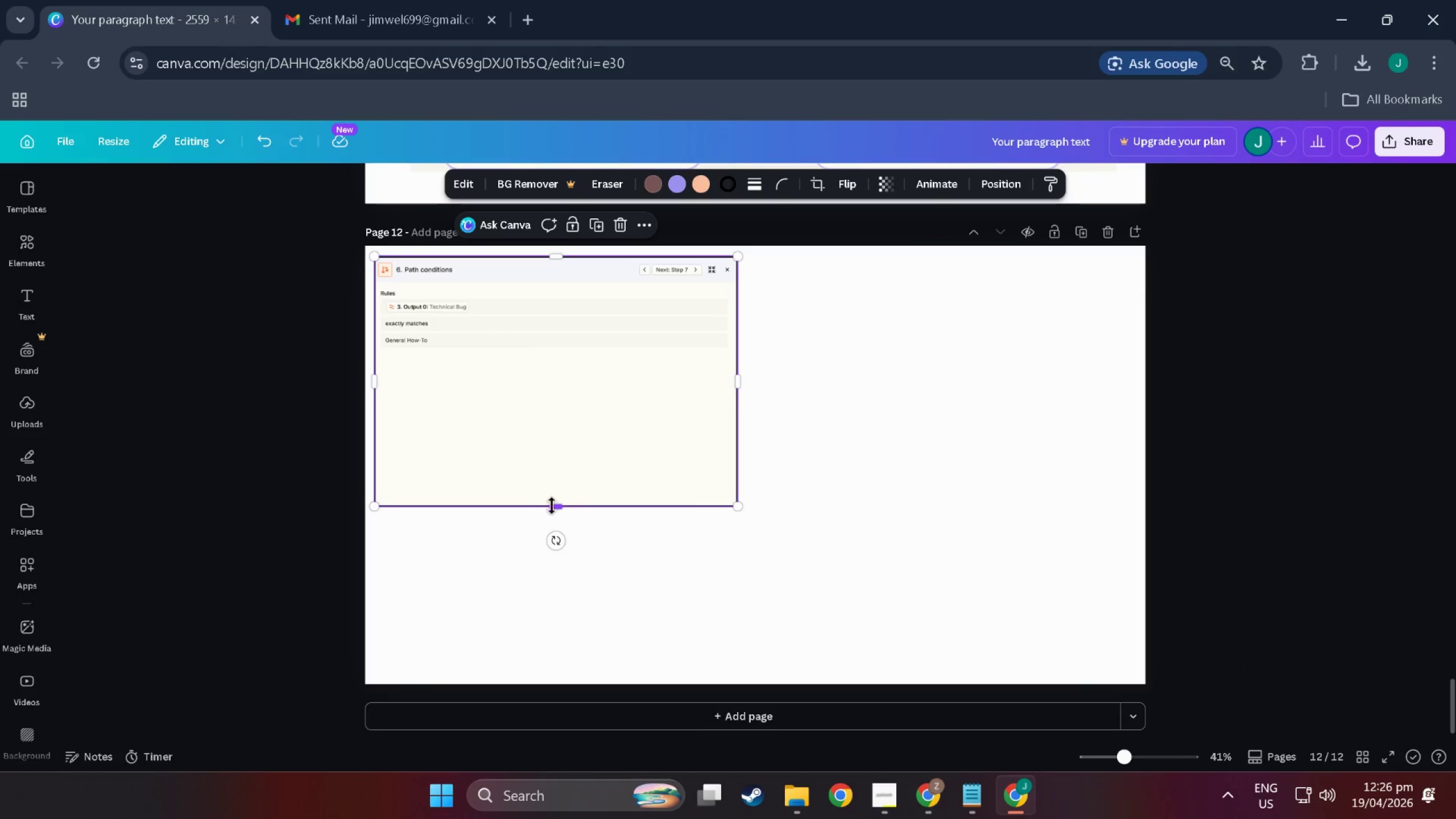 
left_click_drag(start_coordinate=[552, 506], to_coordinate=[552, 377])
 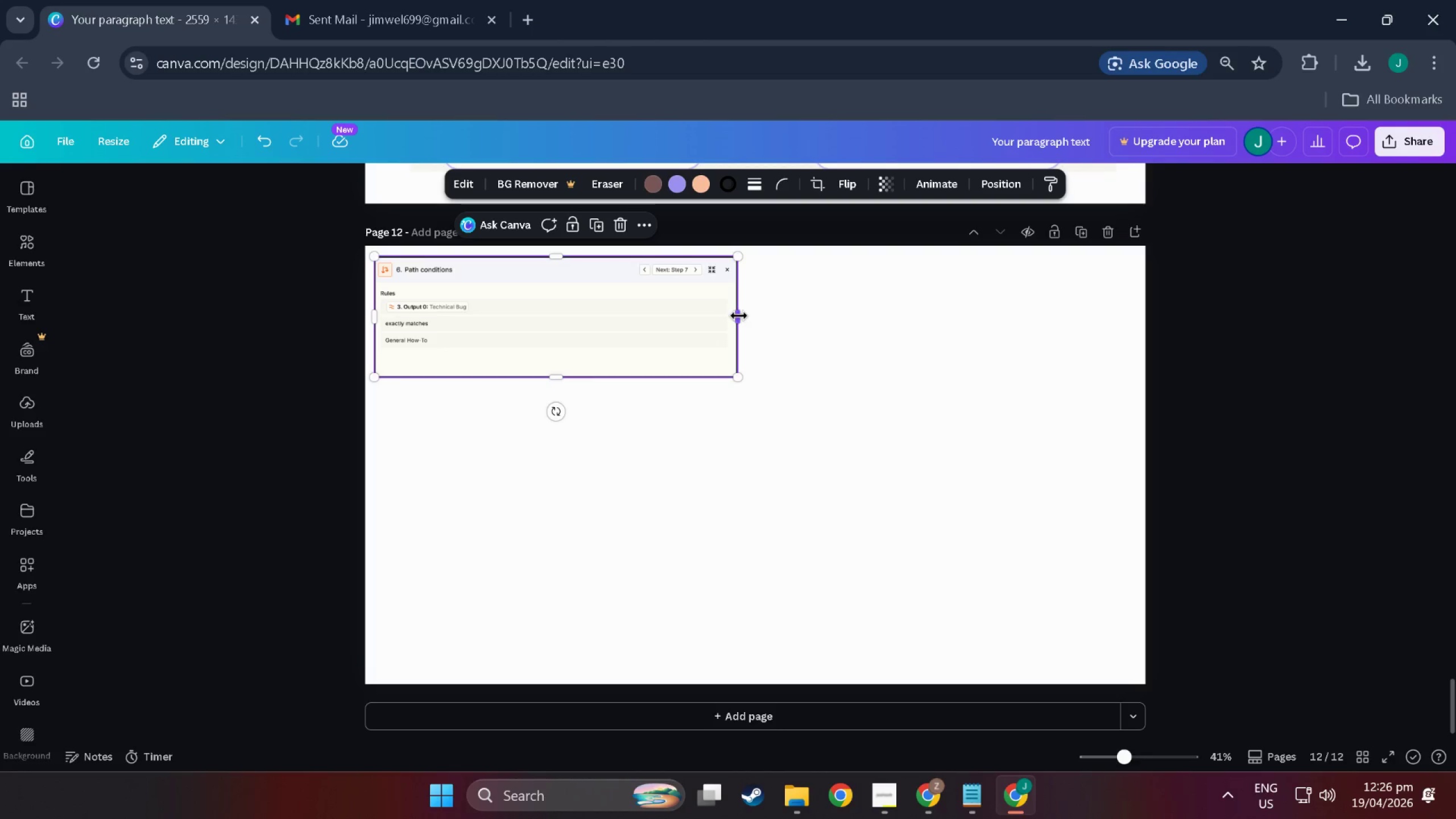 
left_click_drag(start_coordinate=[738, 316], to_coordinate=[738, 326])
 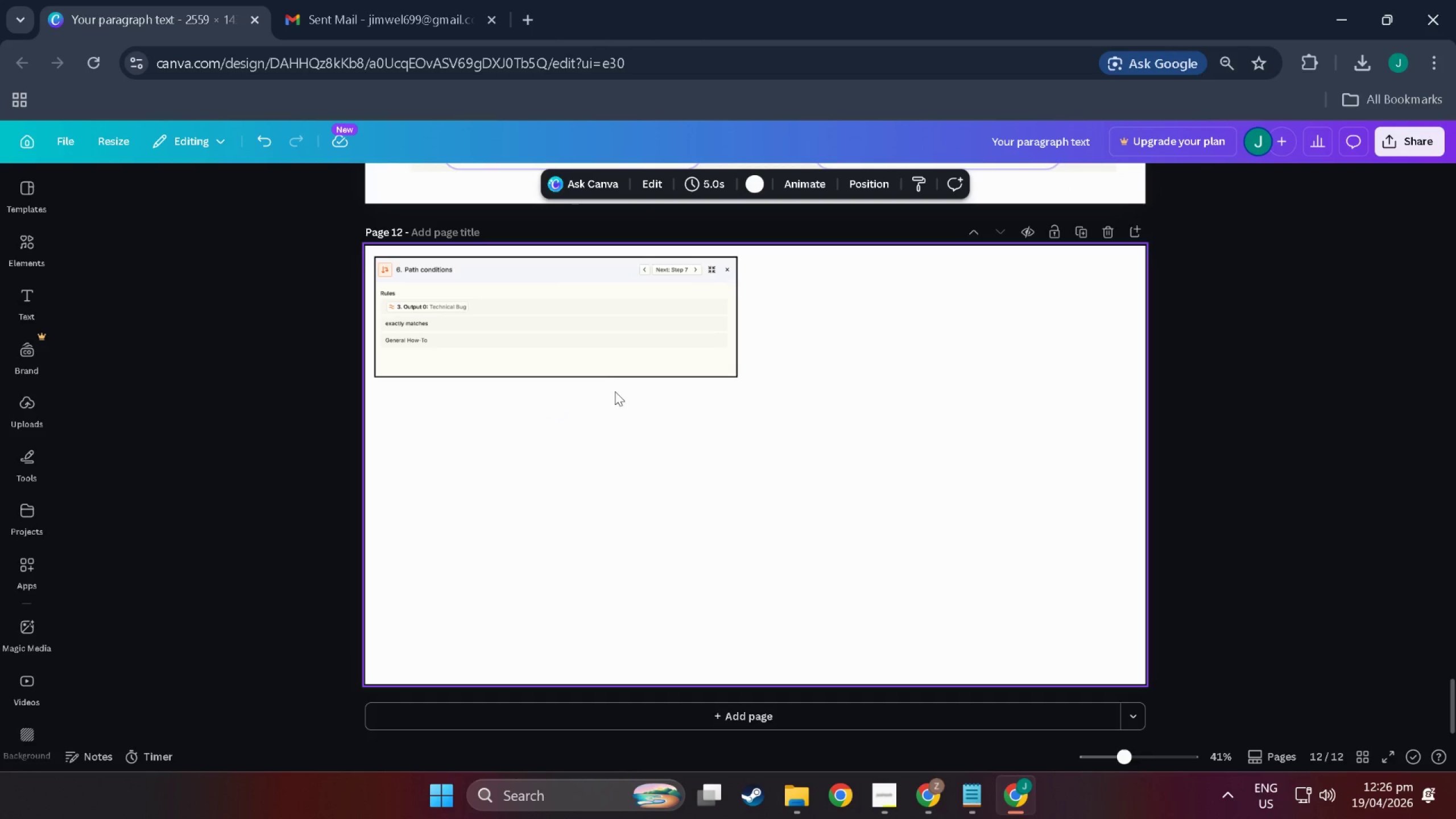 
scroll: coordinate [585, 469], scroll_direction: up, amount: 10.0
 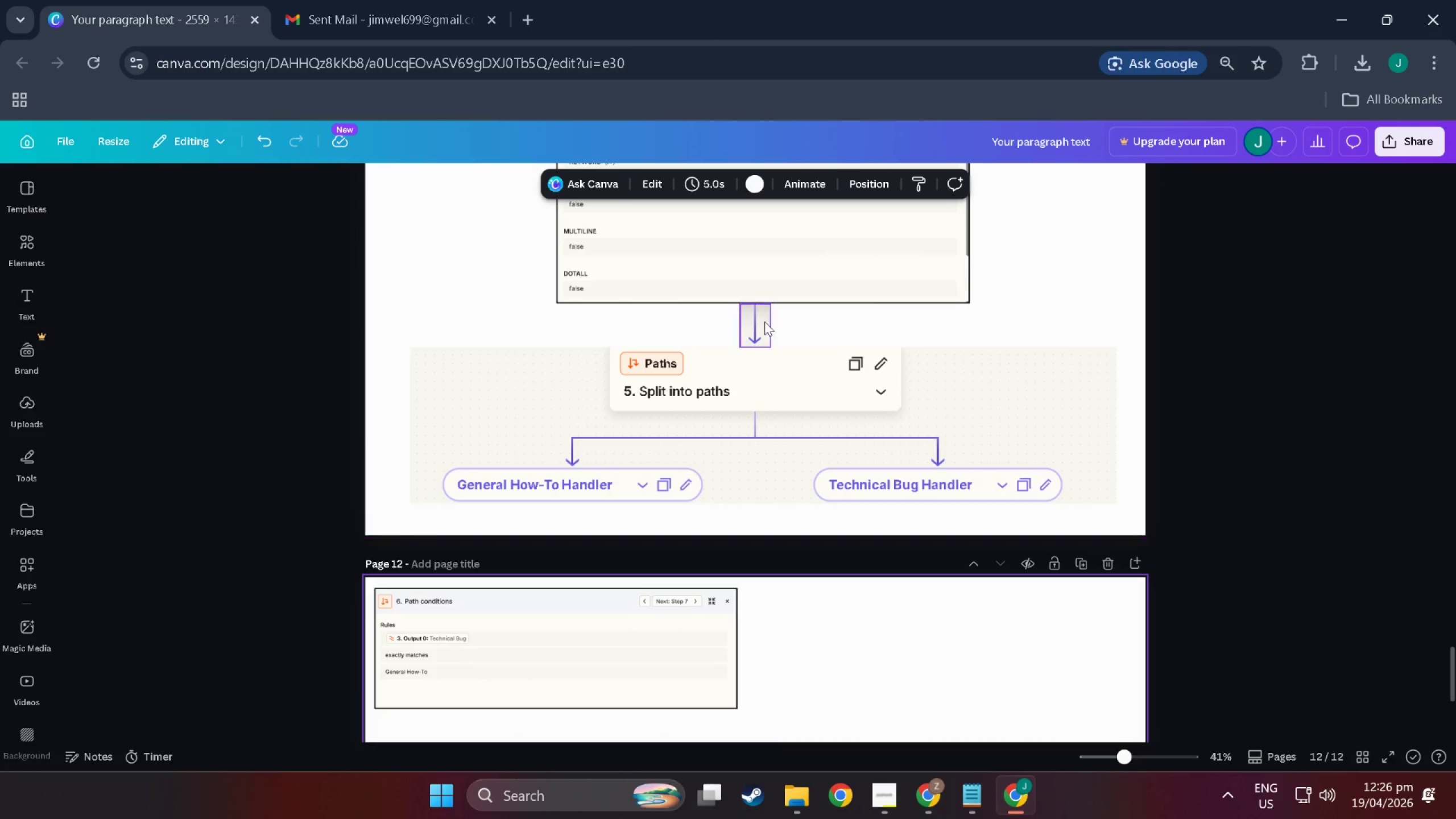 
left_click([758, 323])
 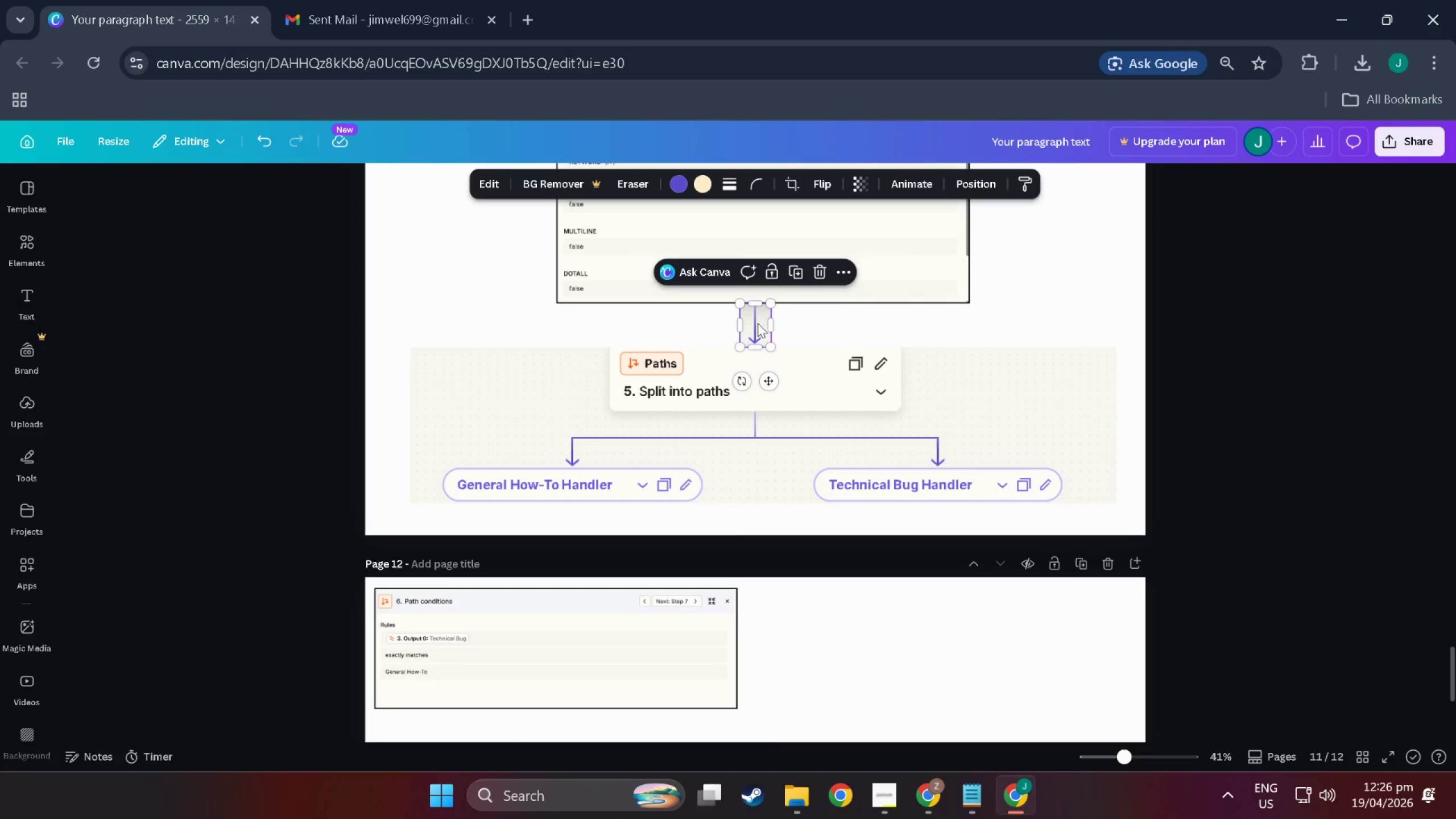 
key(Control+C)
 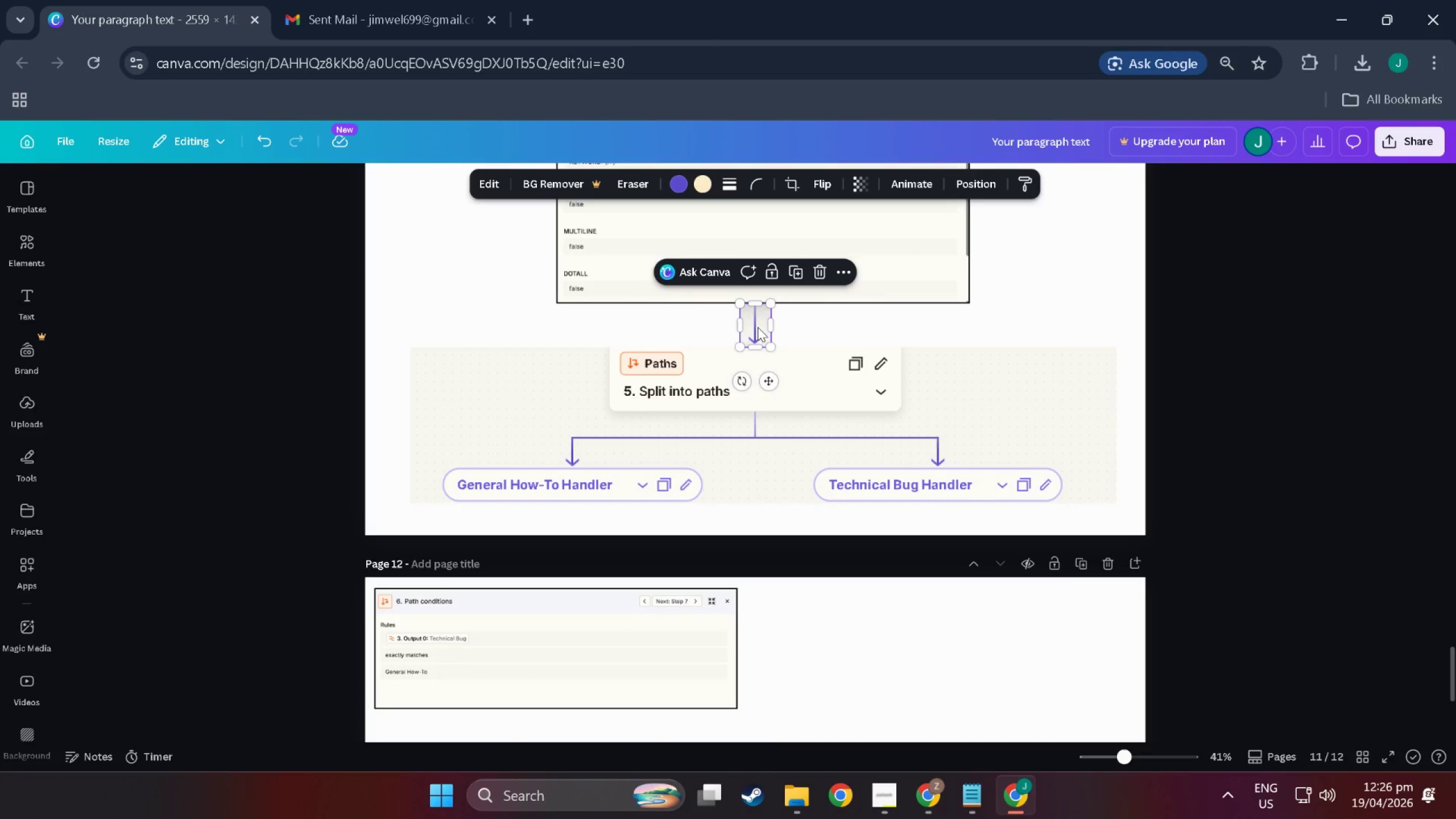 
key(Control+V)
 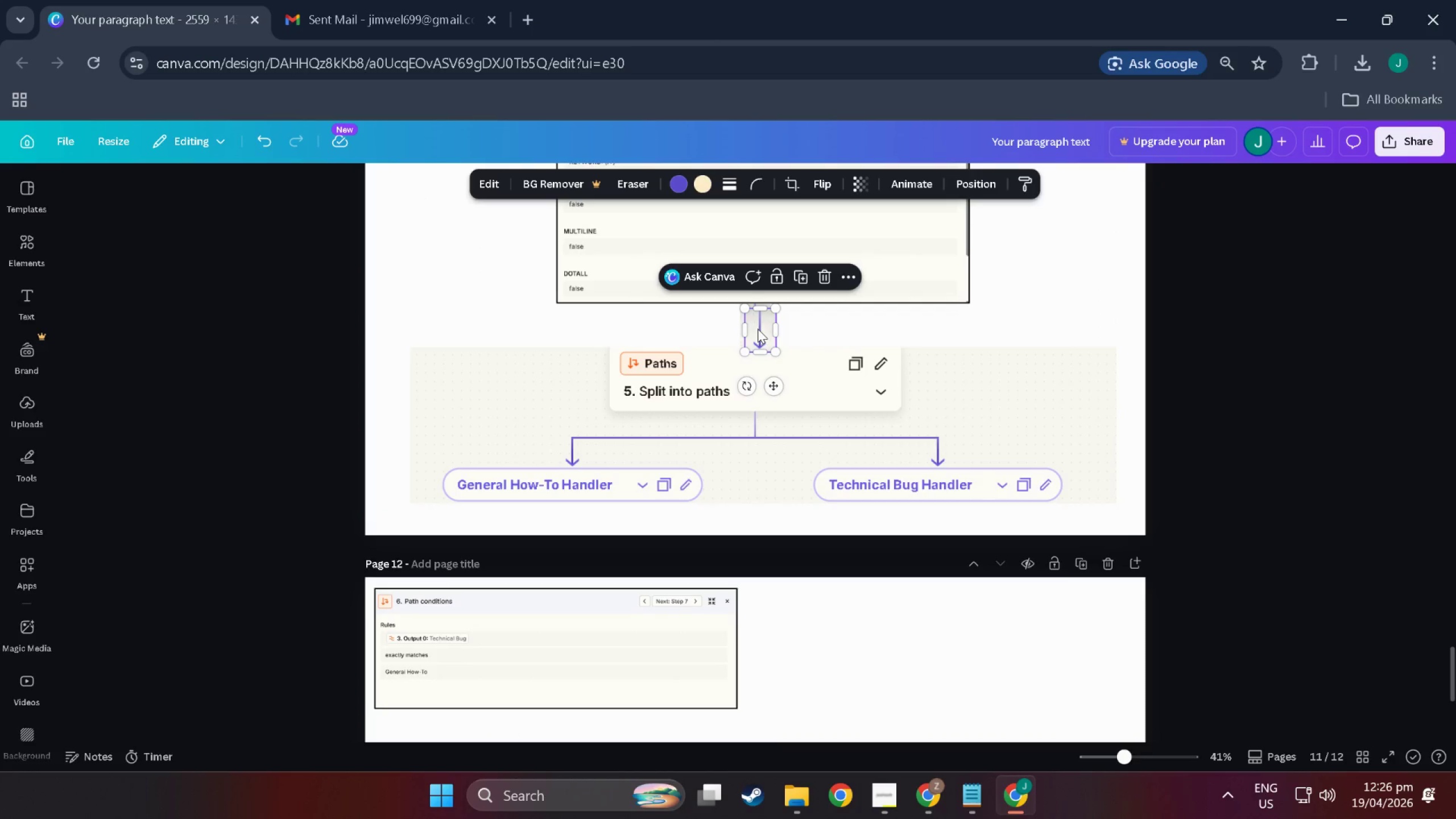 
left_click_drag(start_coordinate=[758, 329], to_coordinate=[533, 665])
 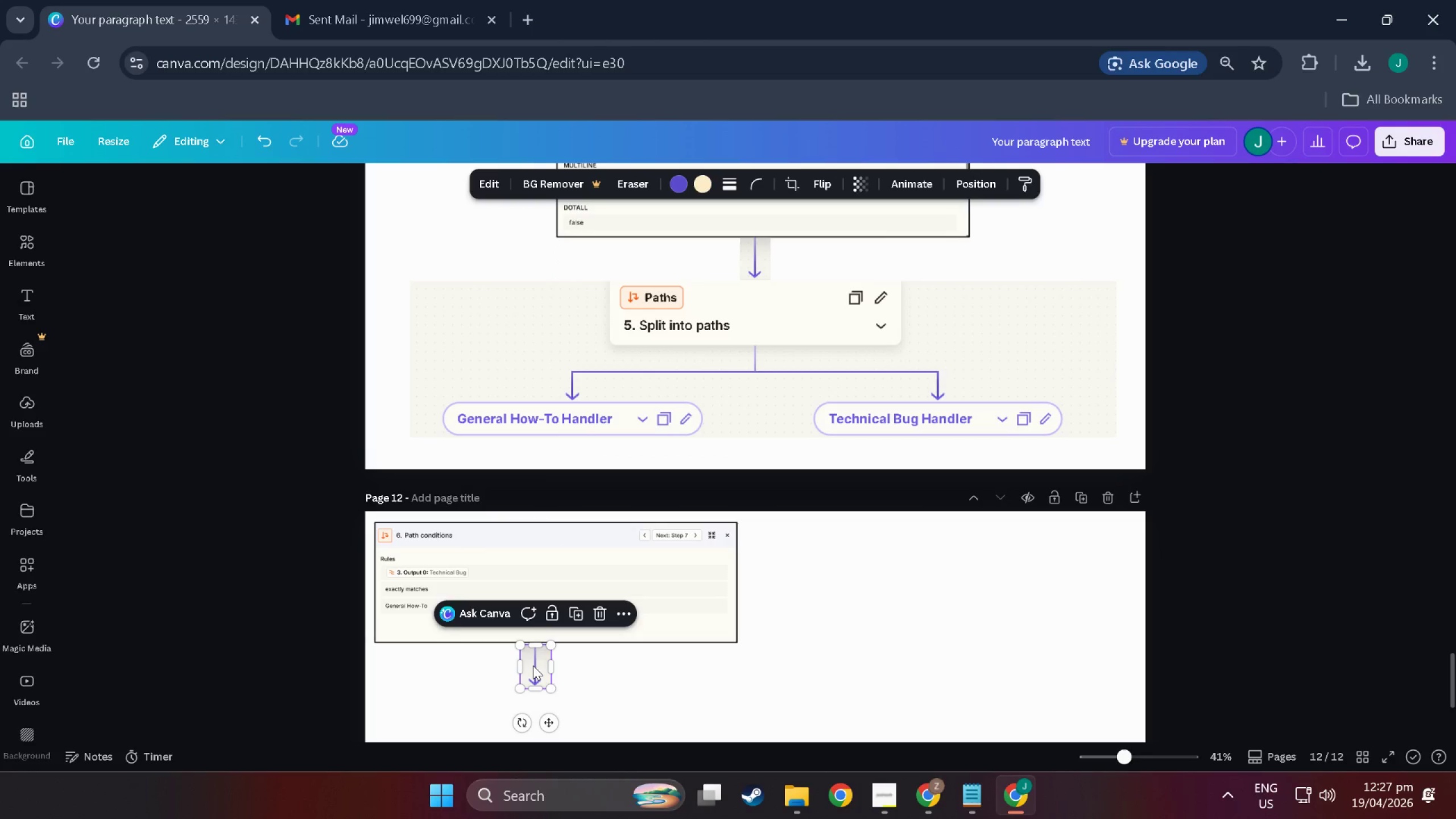 
scroll: coordinate [535, 678], scroll_direction: down, amount: 2.0
 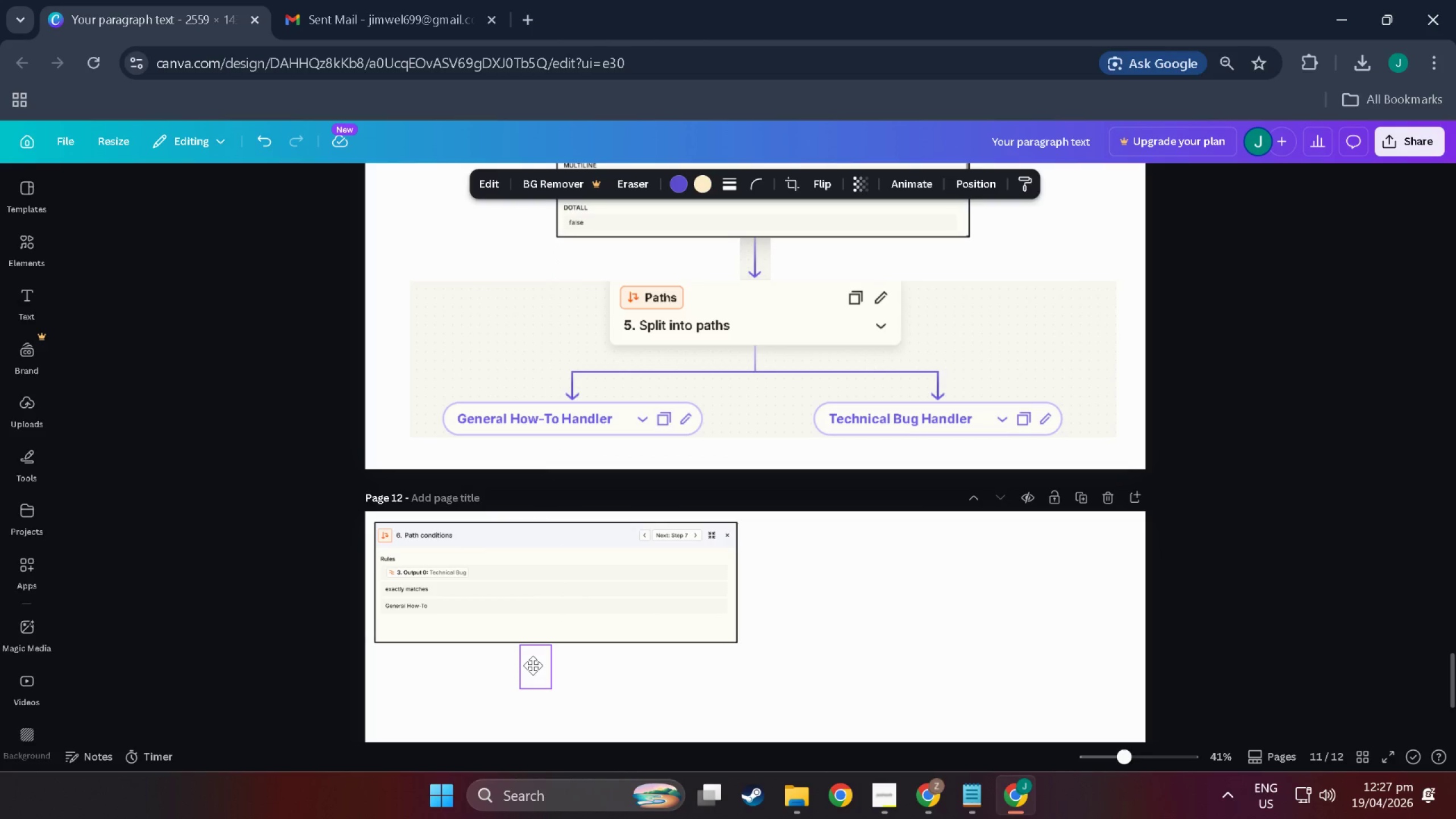 
left_click([633, 627])
 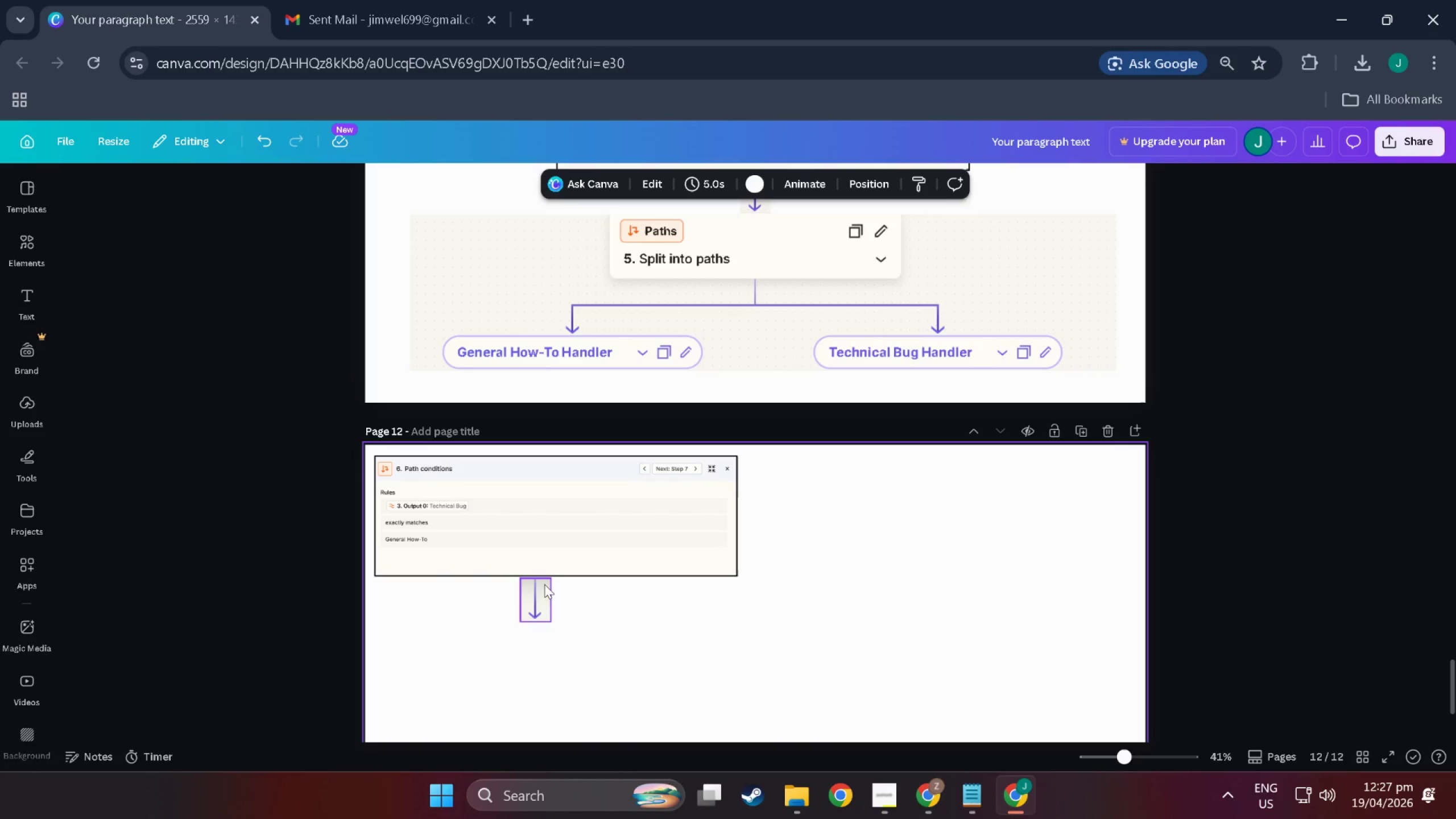 
scroll: coordinate [545, 532], scroll_direction: down, amount: 2.0
 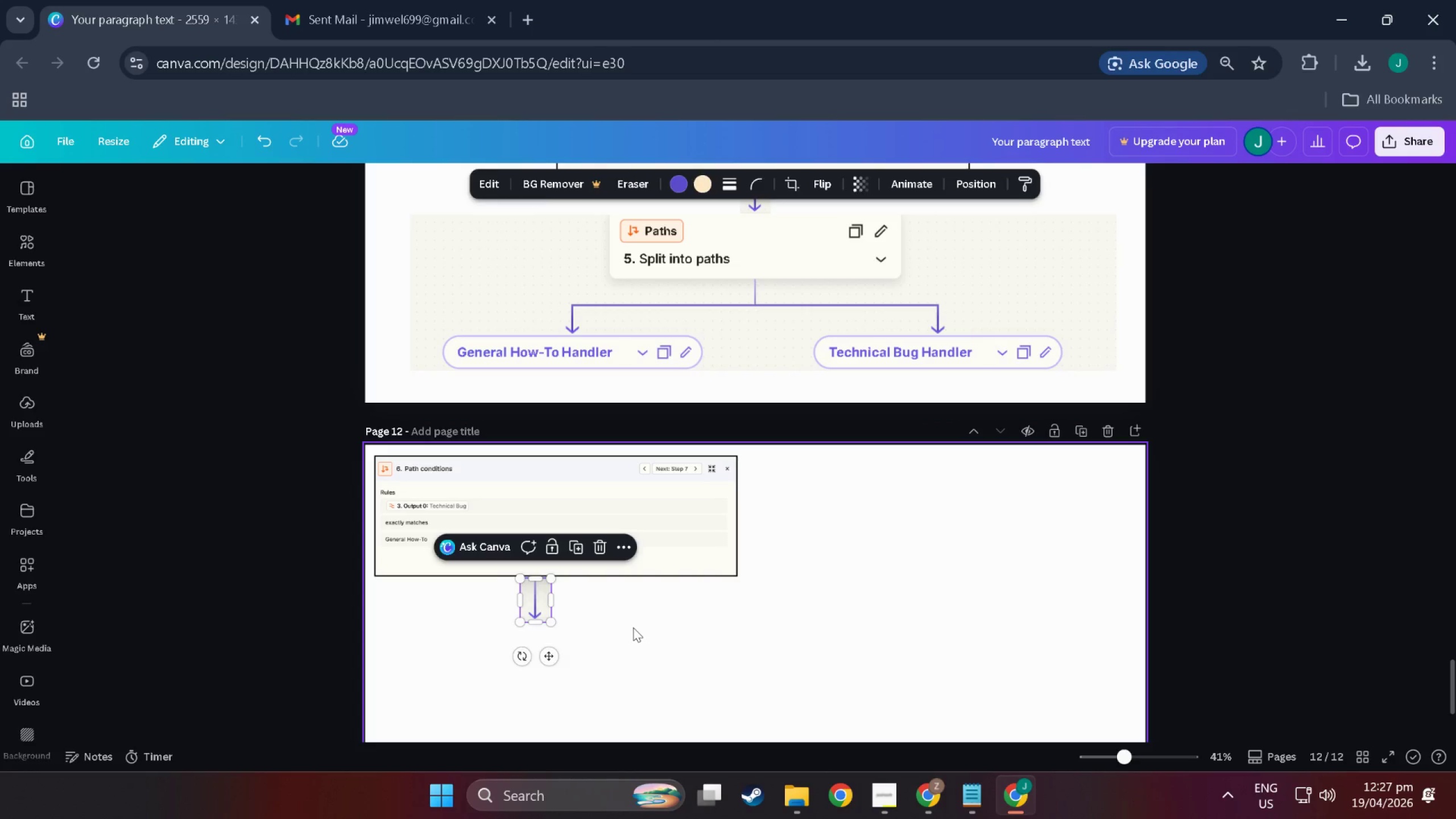 
scroll: coordinate [607, 624], scroll_direction: up, amount: 2.0
 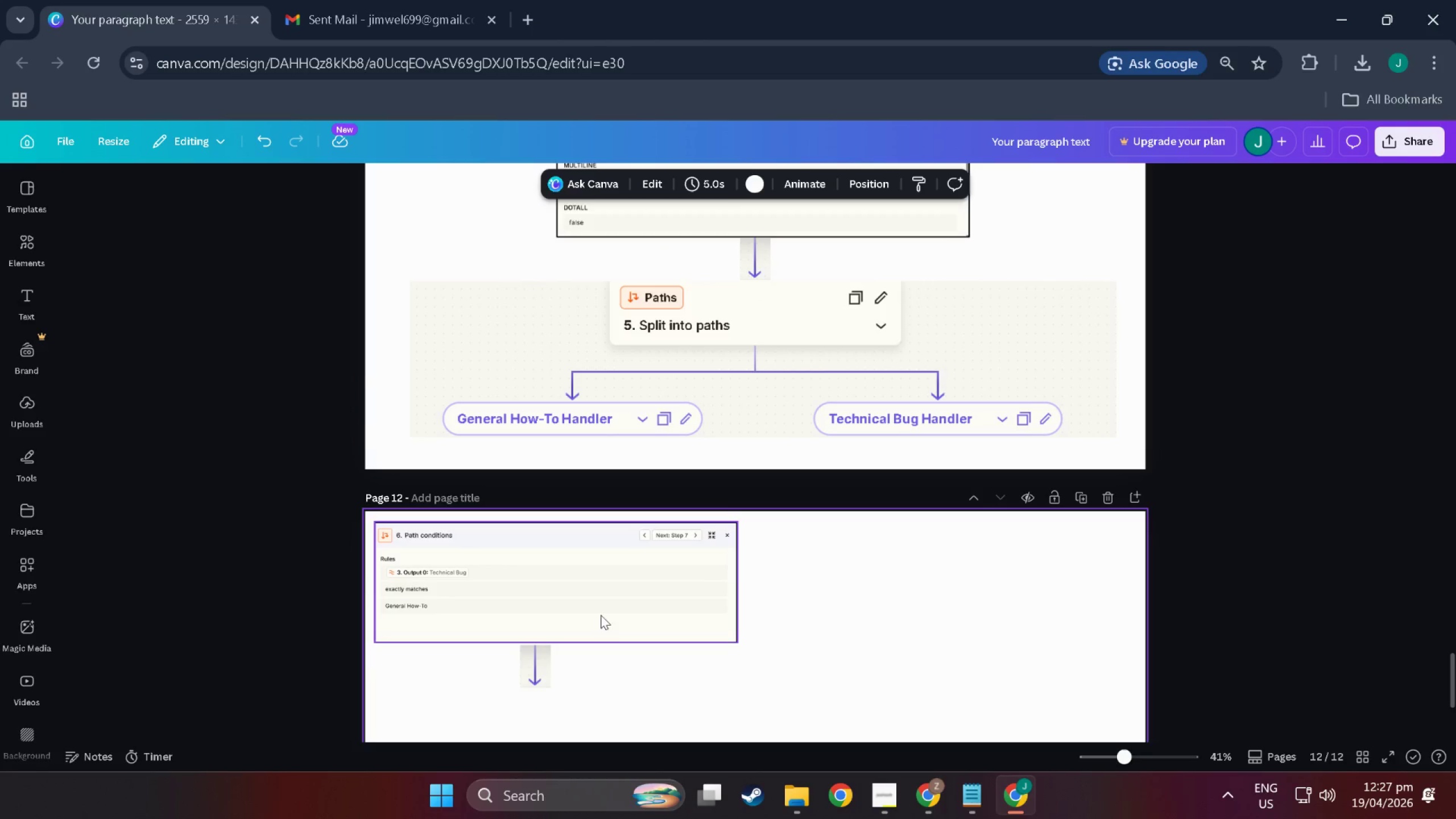 
key(Alt+AltLeft)
 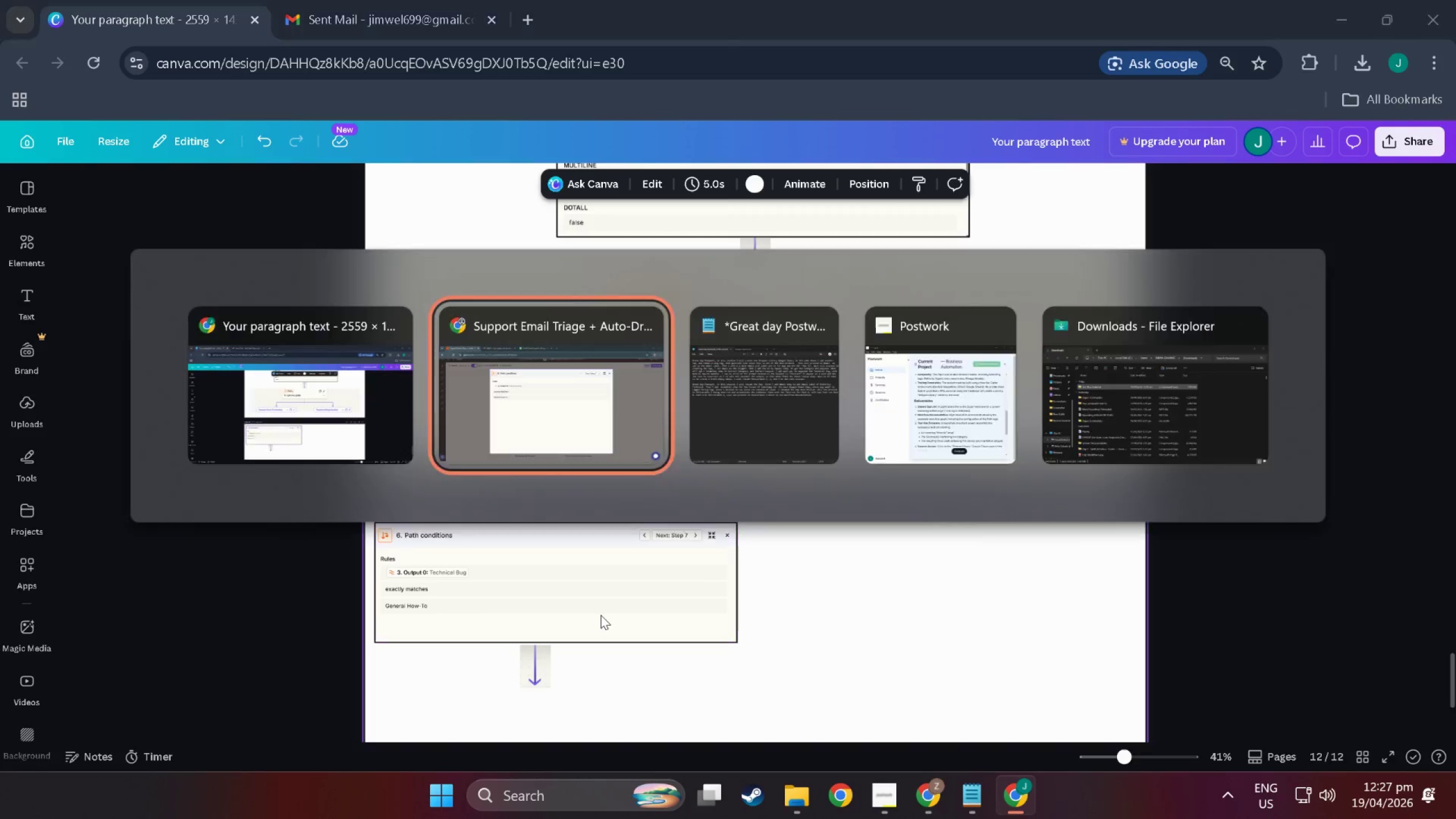 
key(Alt+Tab)
 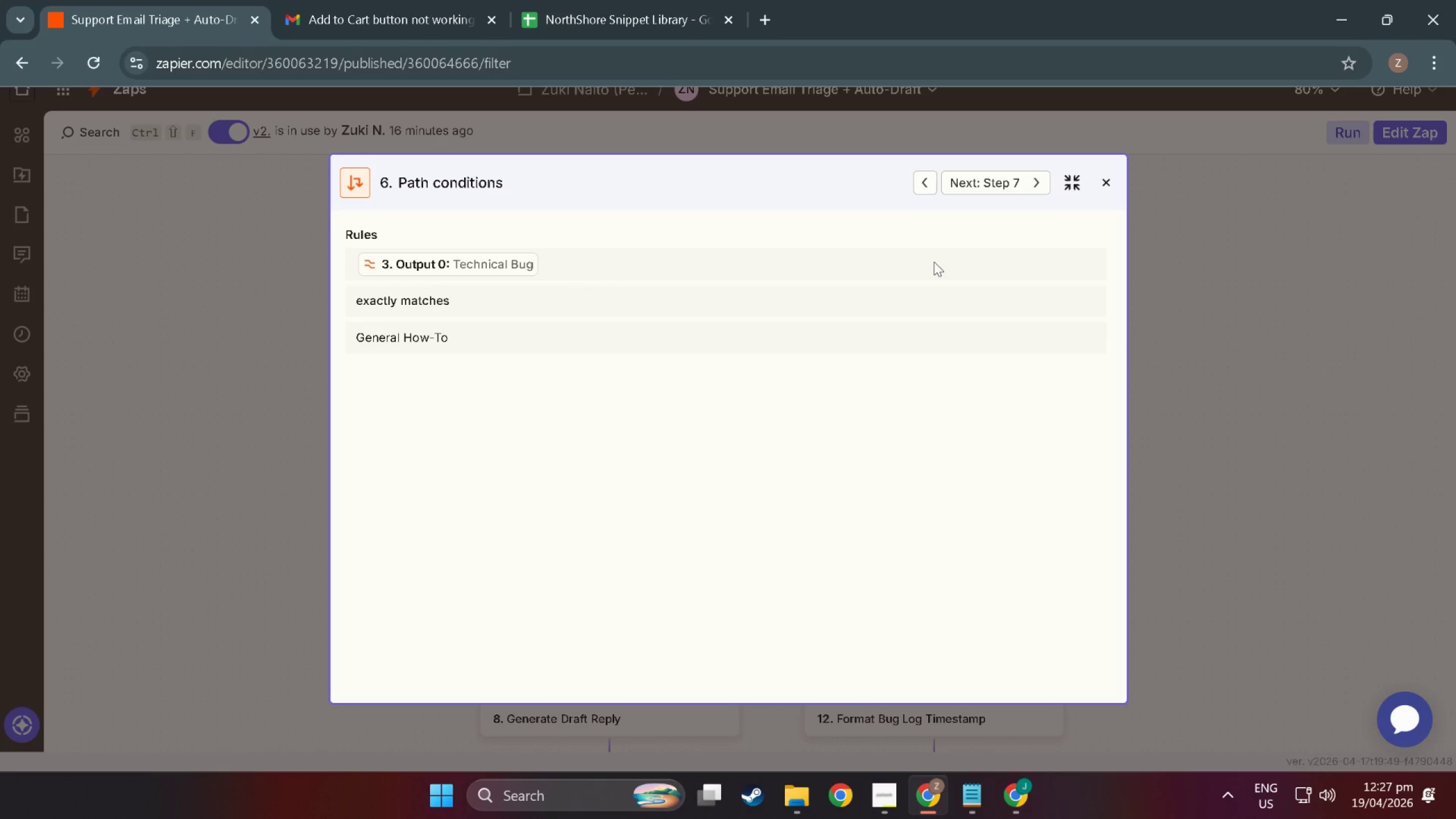 
wait(14.06)
 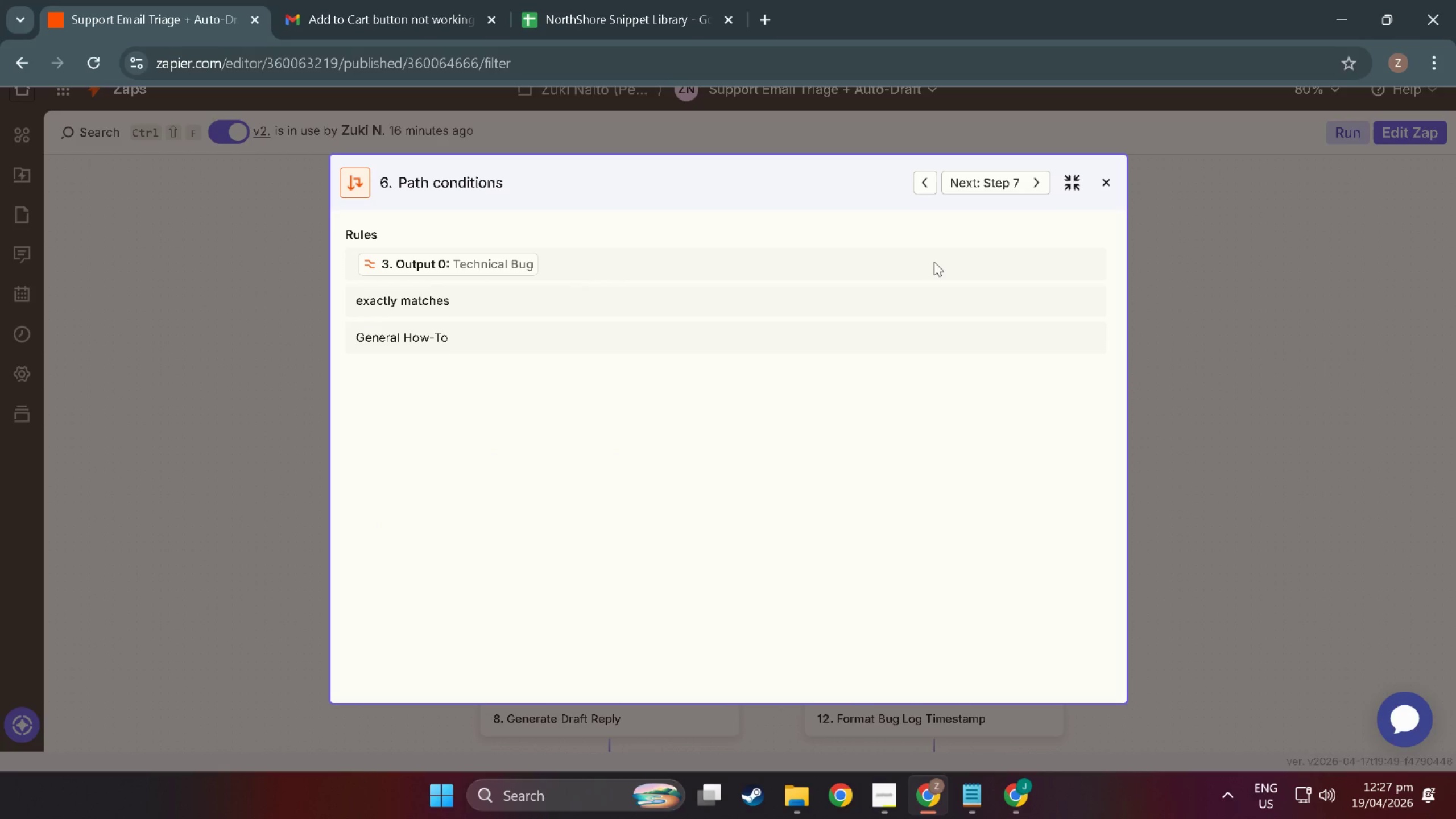 
left_click([1253, 349])
 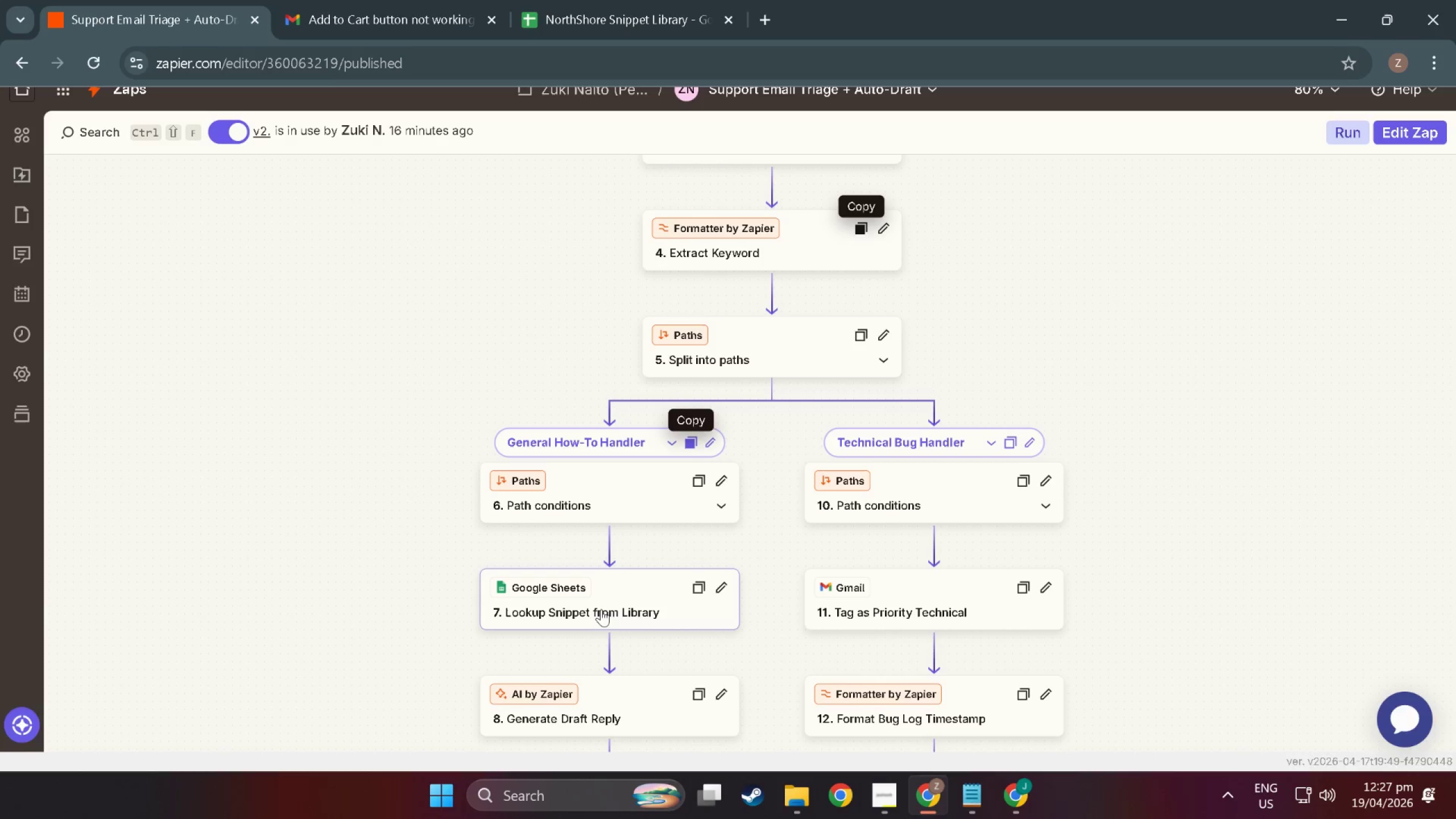 
left_click([601, 609])
 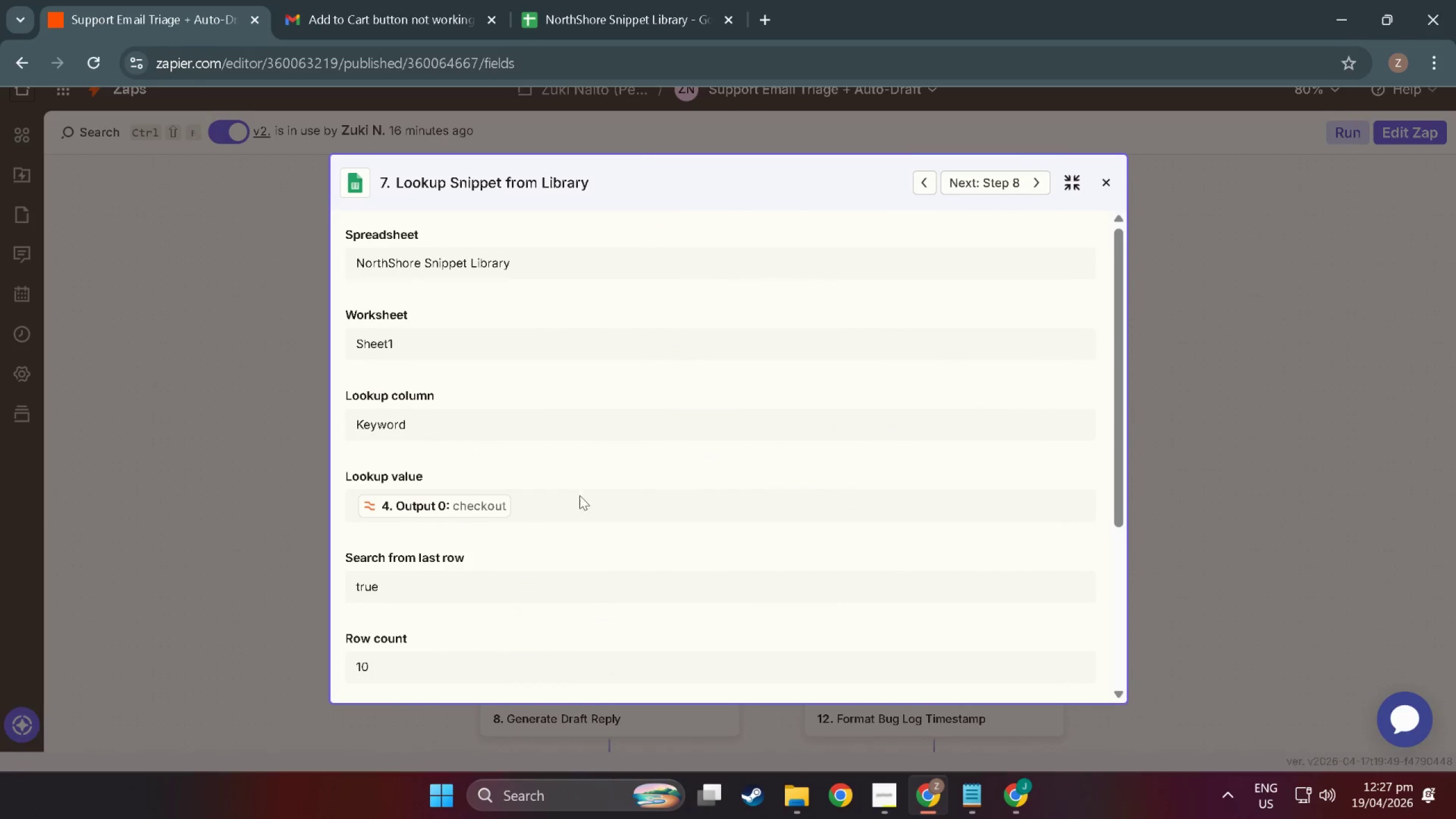 
key(Shift+ShiftLeft)
 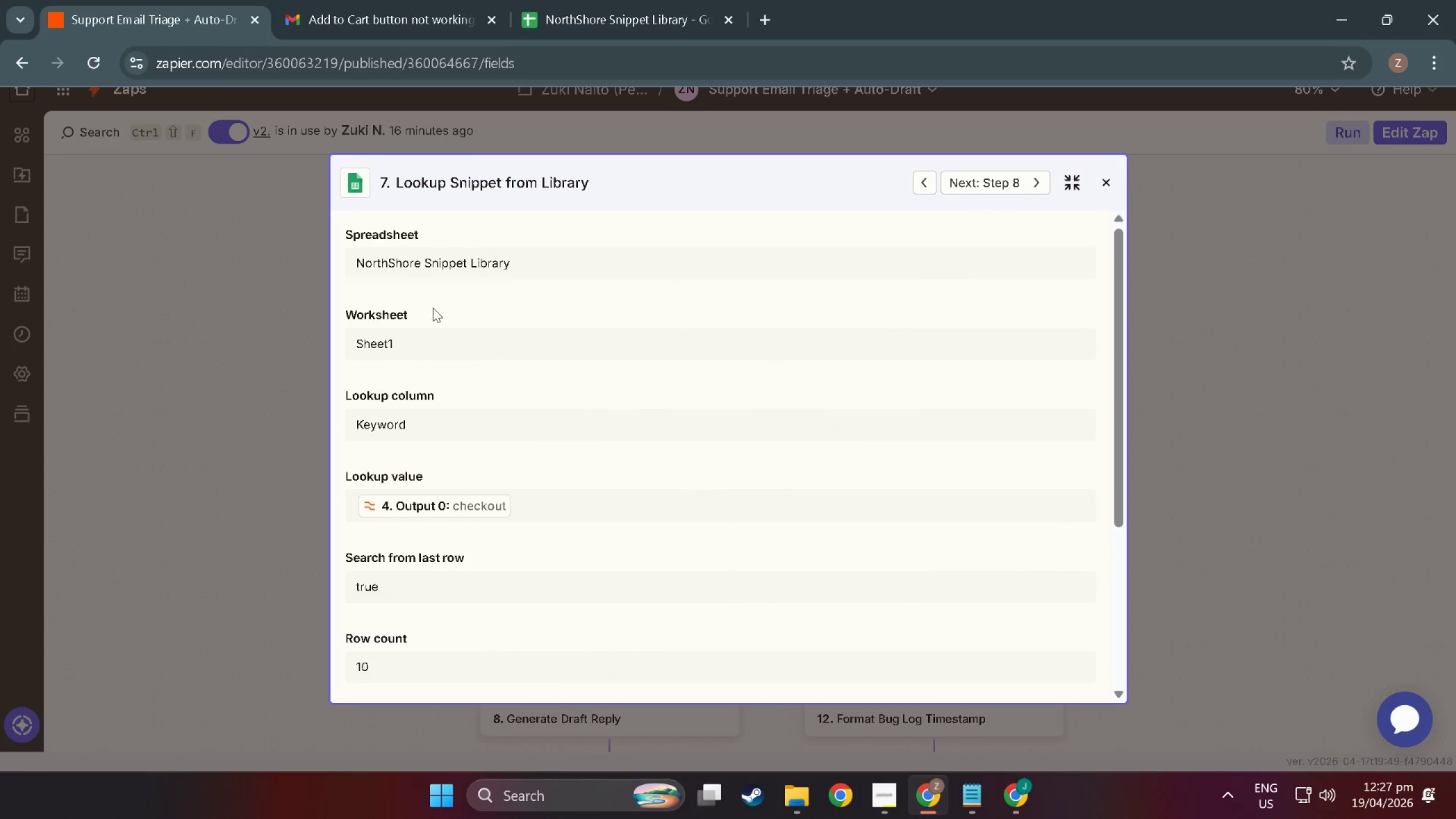 
key(Meta+Shift+S)
 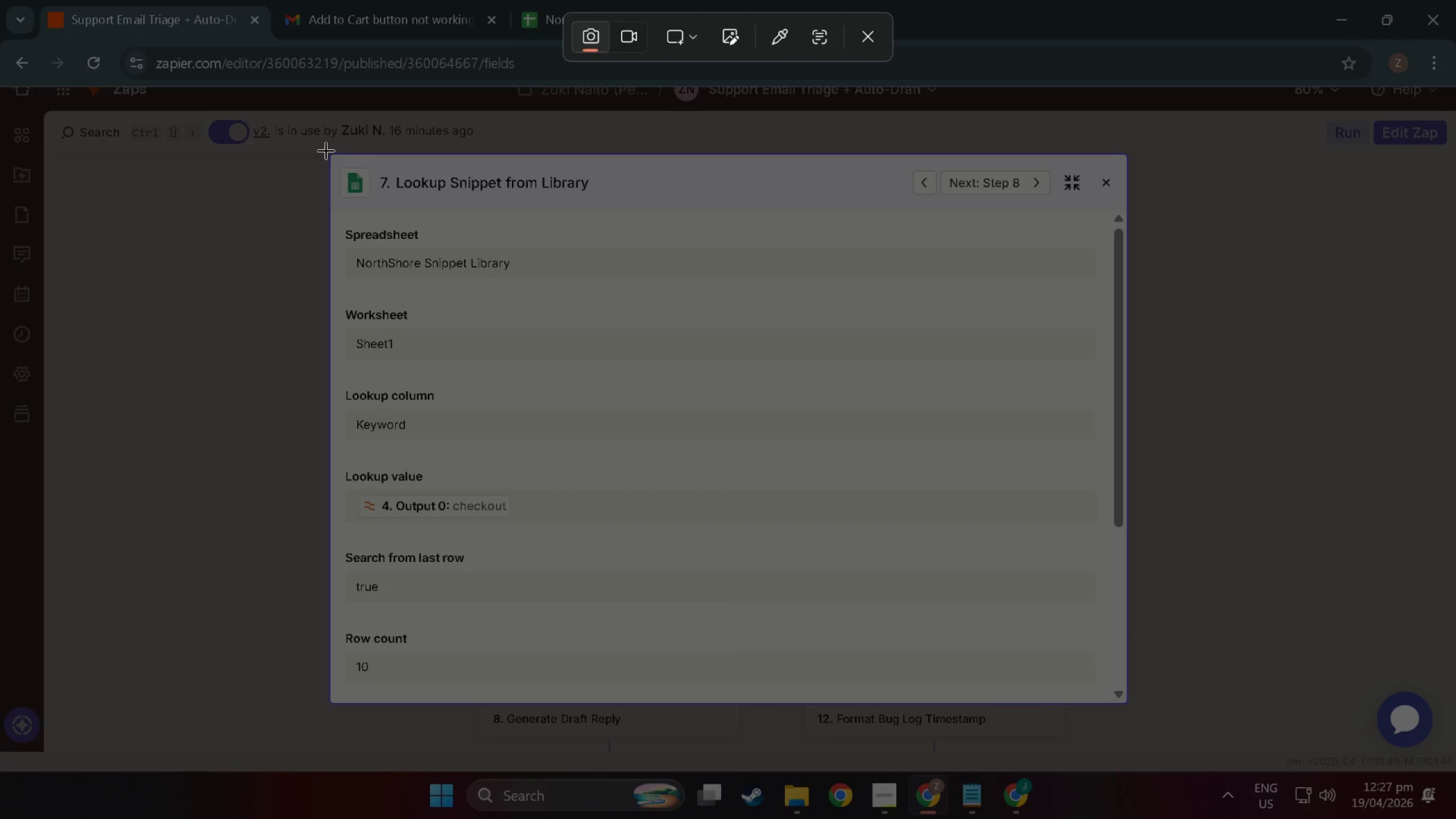 
key(Meta+Shift+MetaLeft)
 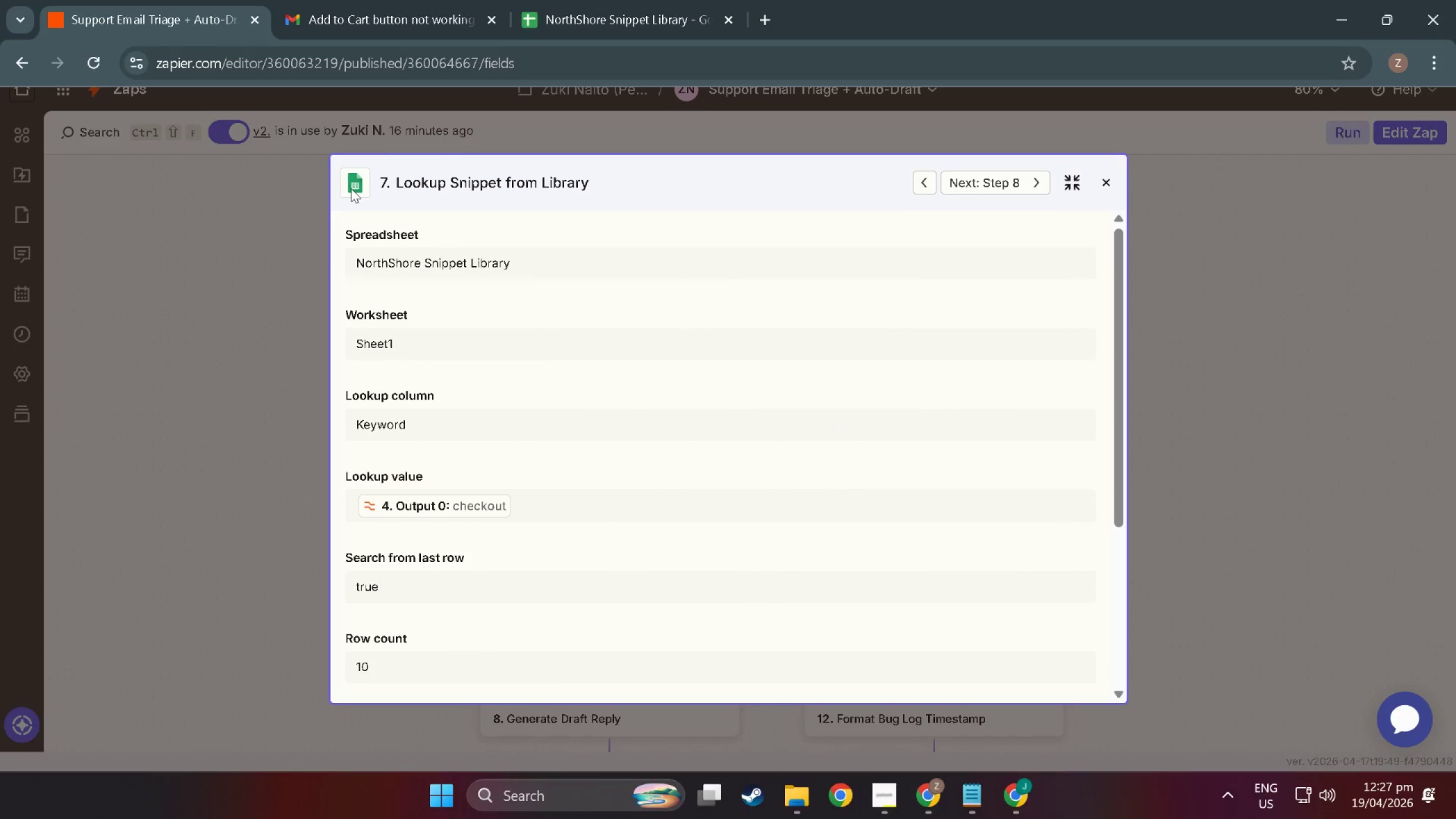 
left_click_drag(start_coordinate=[333, 162], to_coordinate=[1116, 704])
 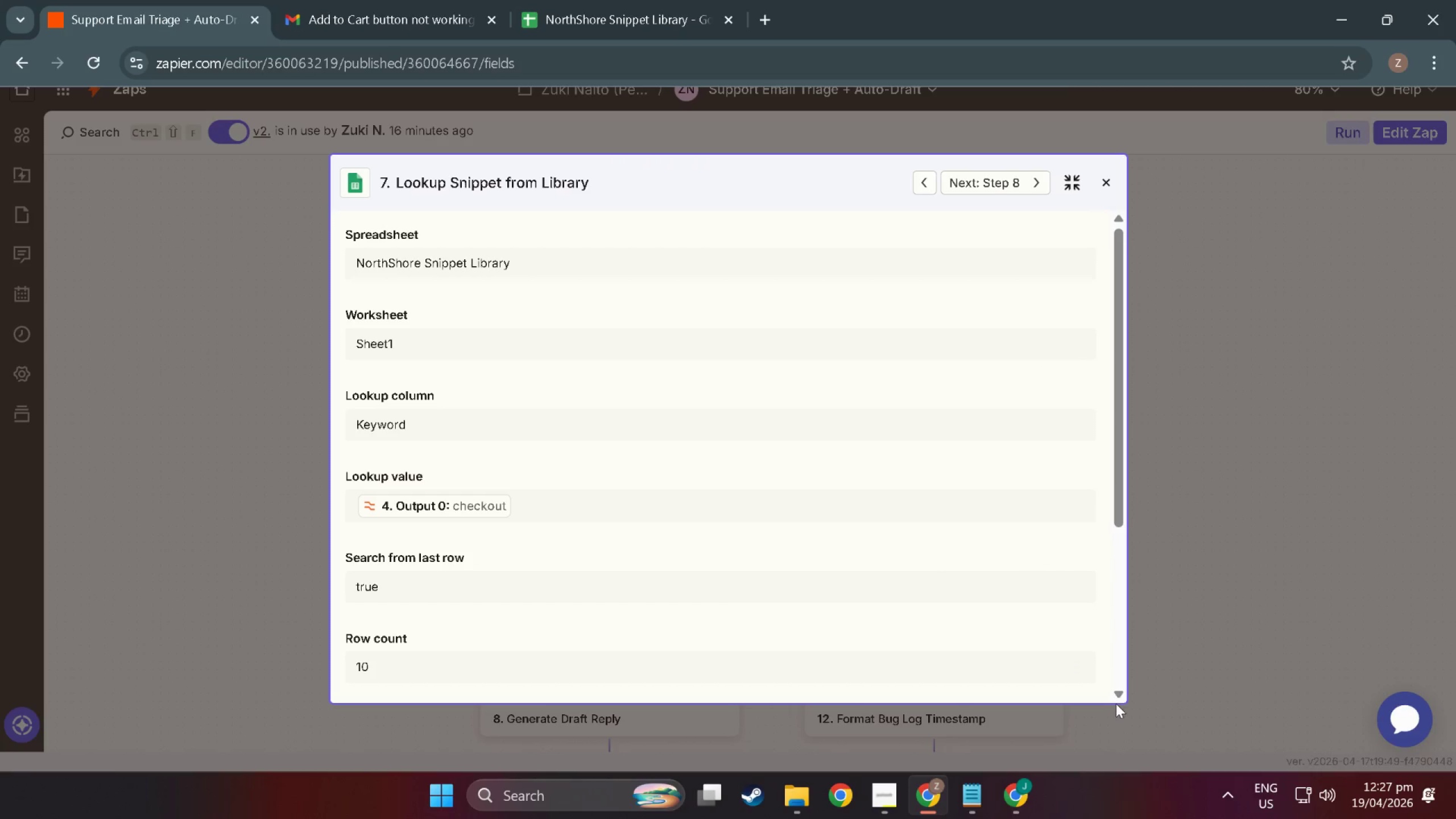 
key(Alt+Tab)
 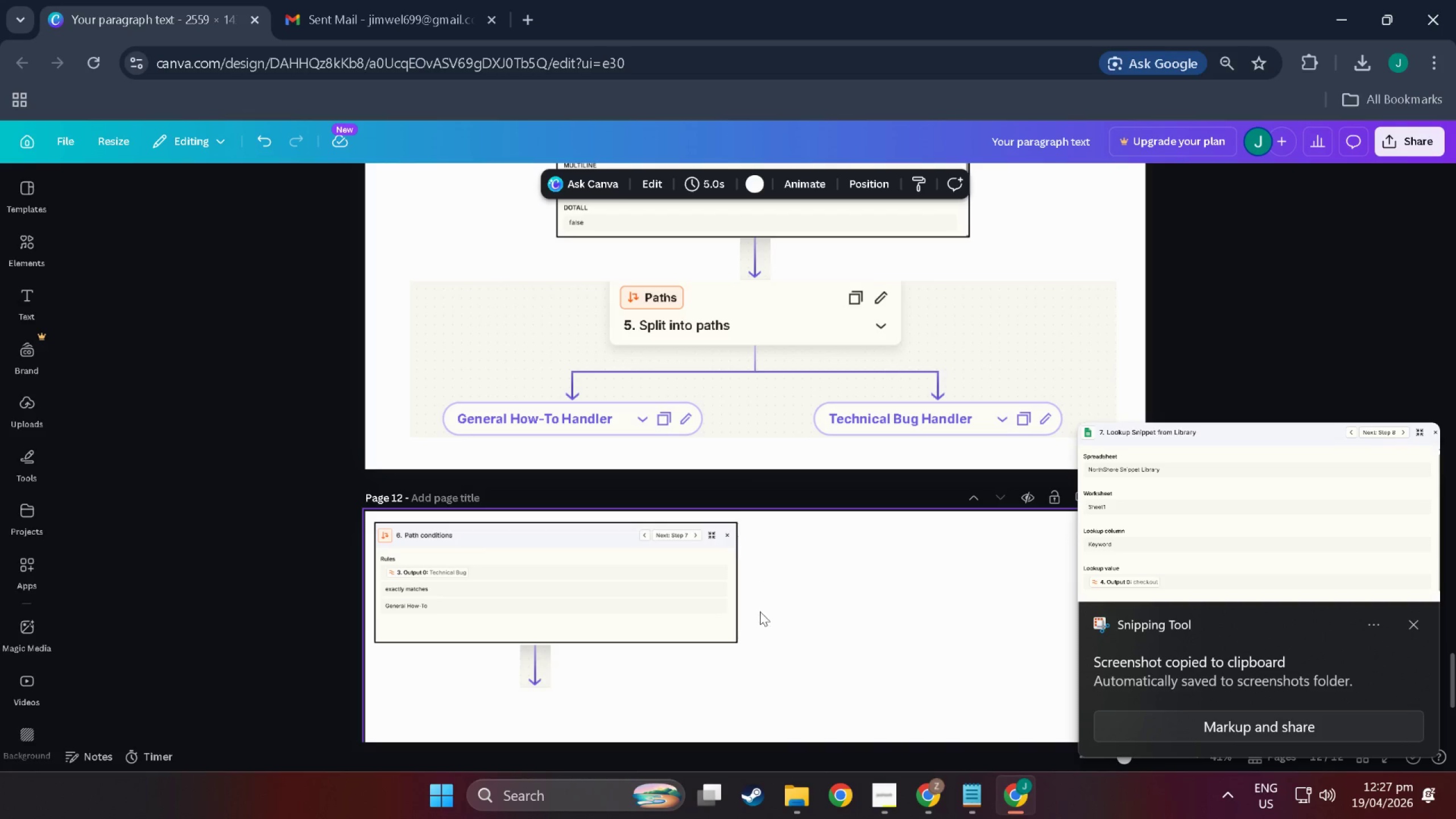 
left_click([789, 713])
 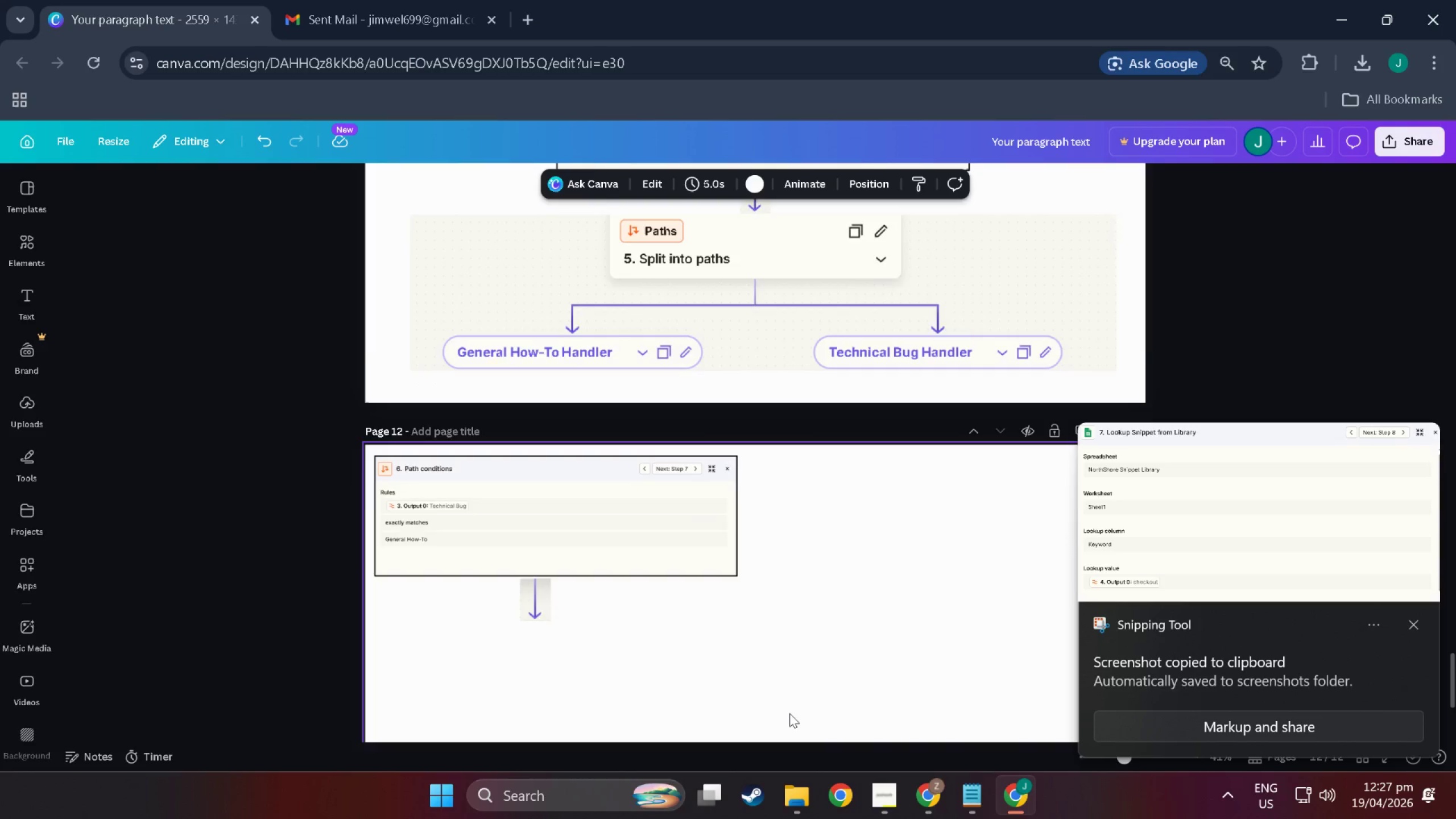 
left_click([537, 539])
 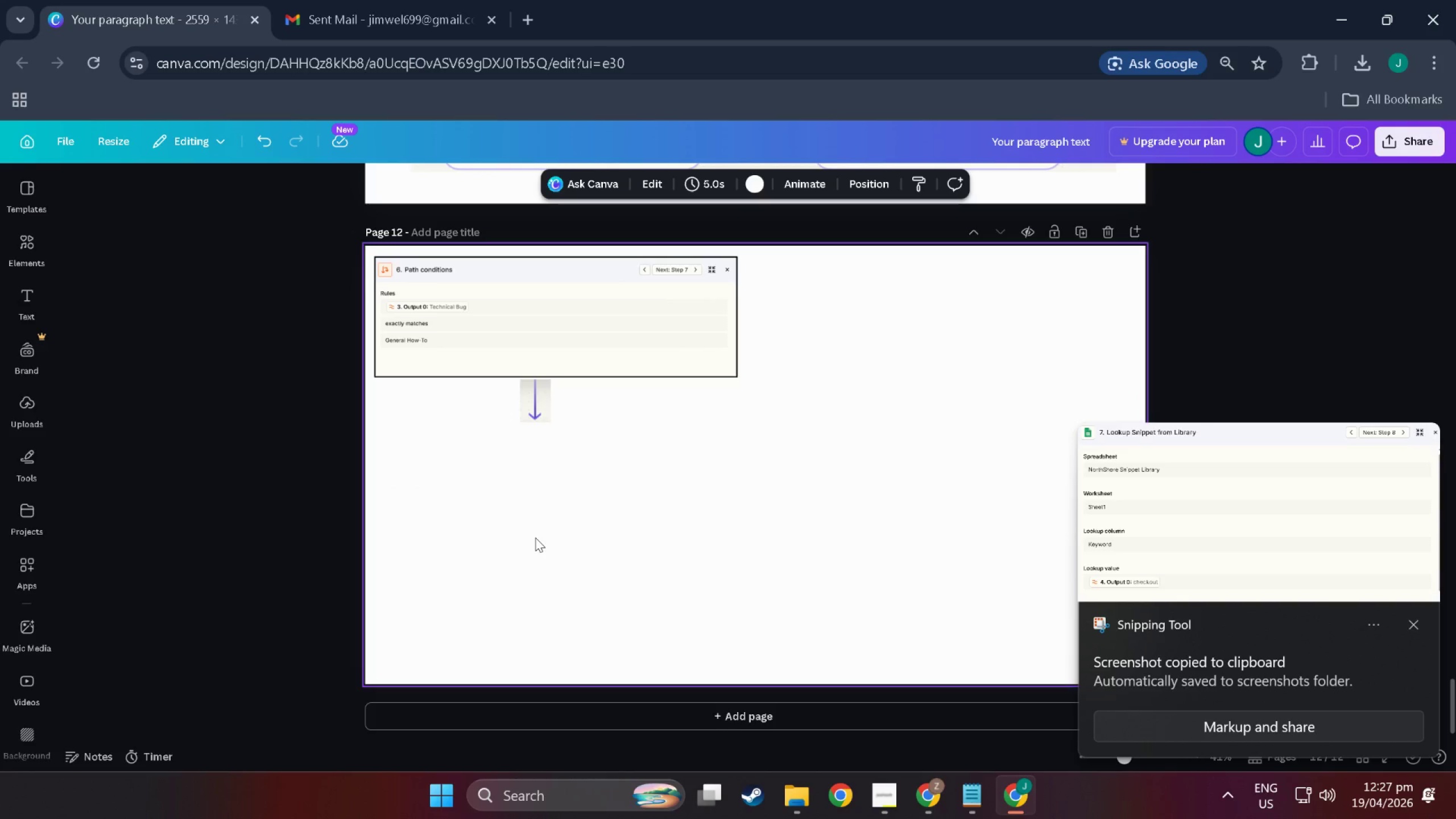 
scroll: coordinate [699, 646], scroll_direction: down, amount: 8.0
 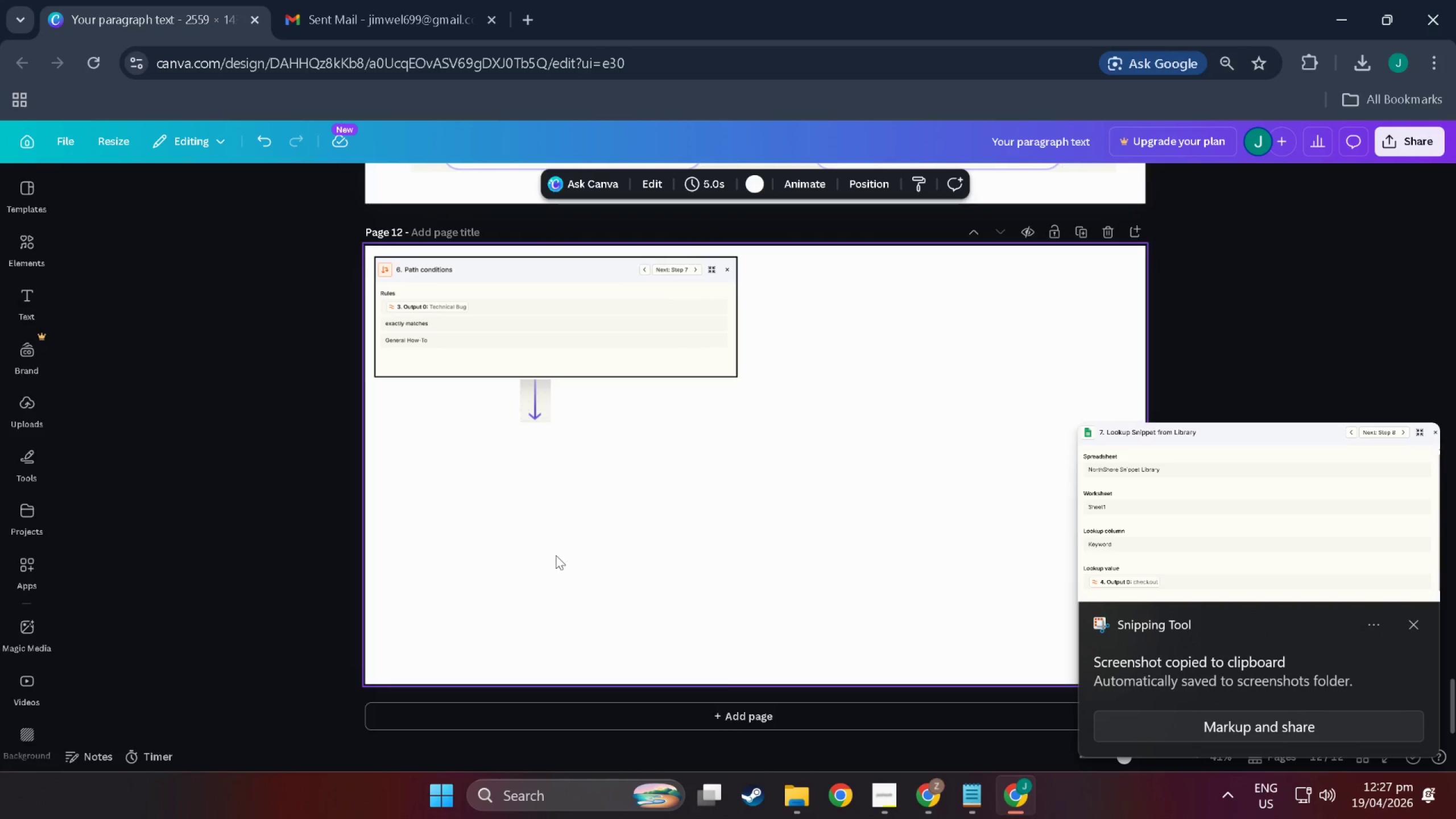 
key(Control+V)
 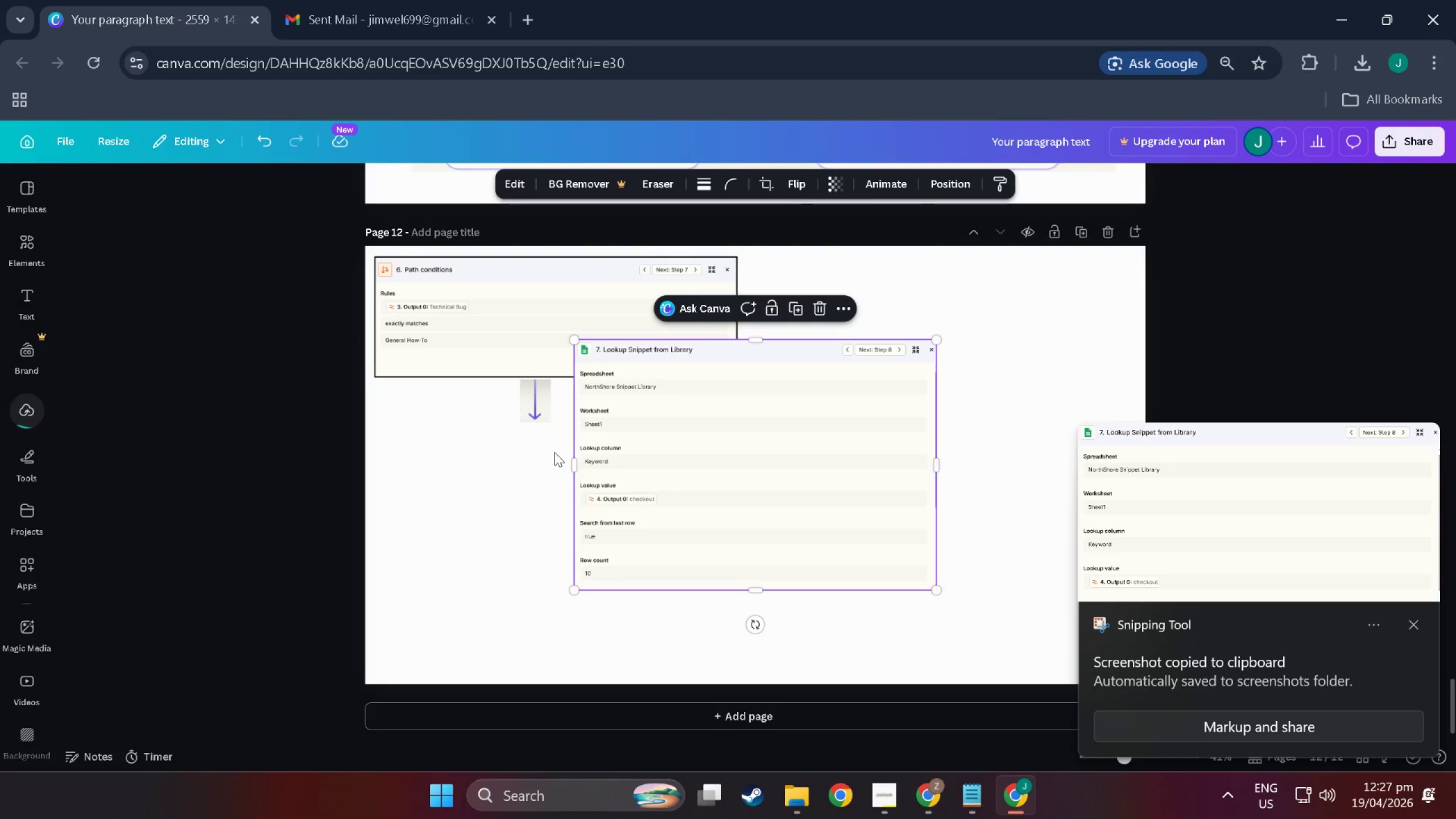 
left_click_drag(start_coordinate=[708, 440], to_coordinate=[511, 529])
 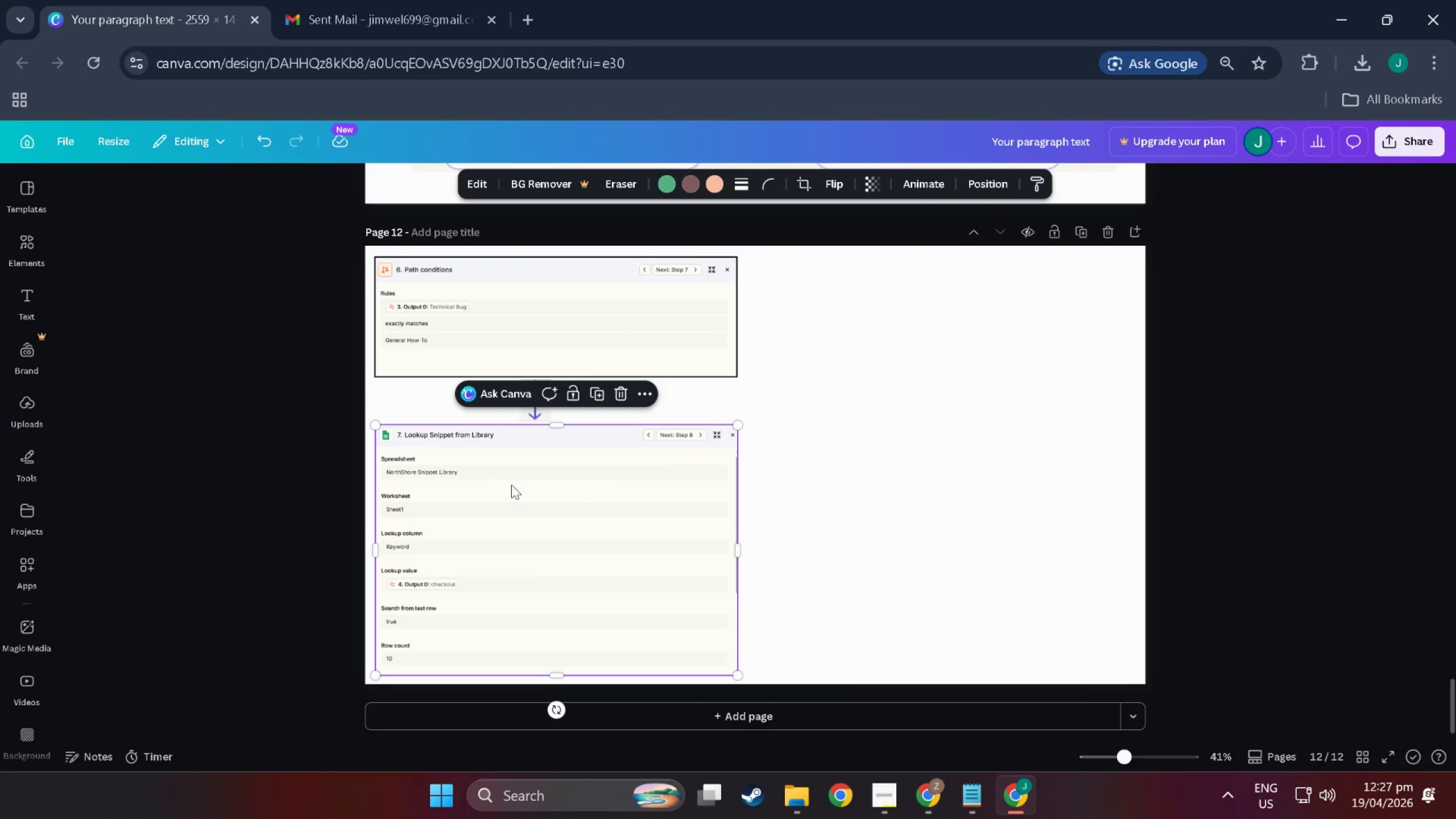 
left_click([876, 434])
 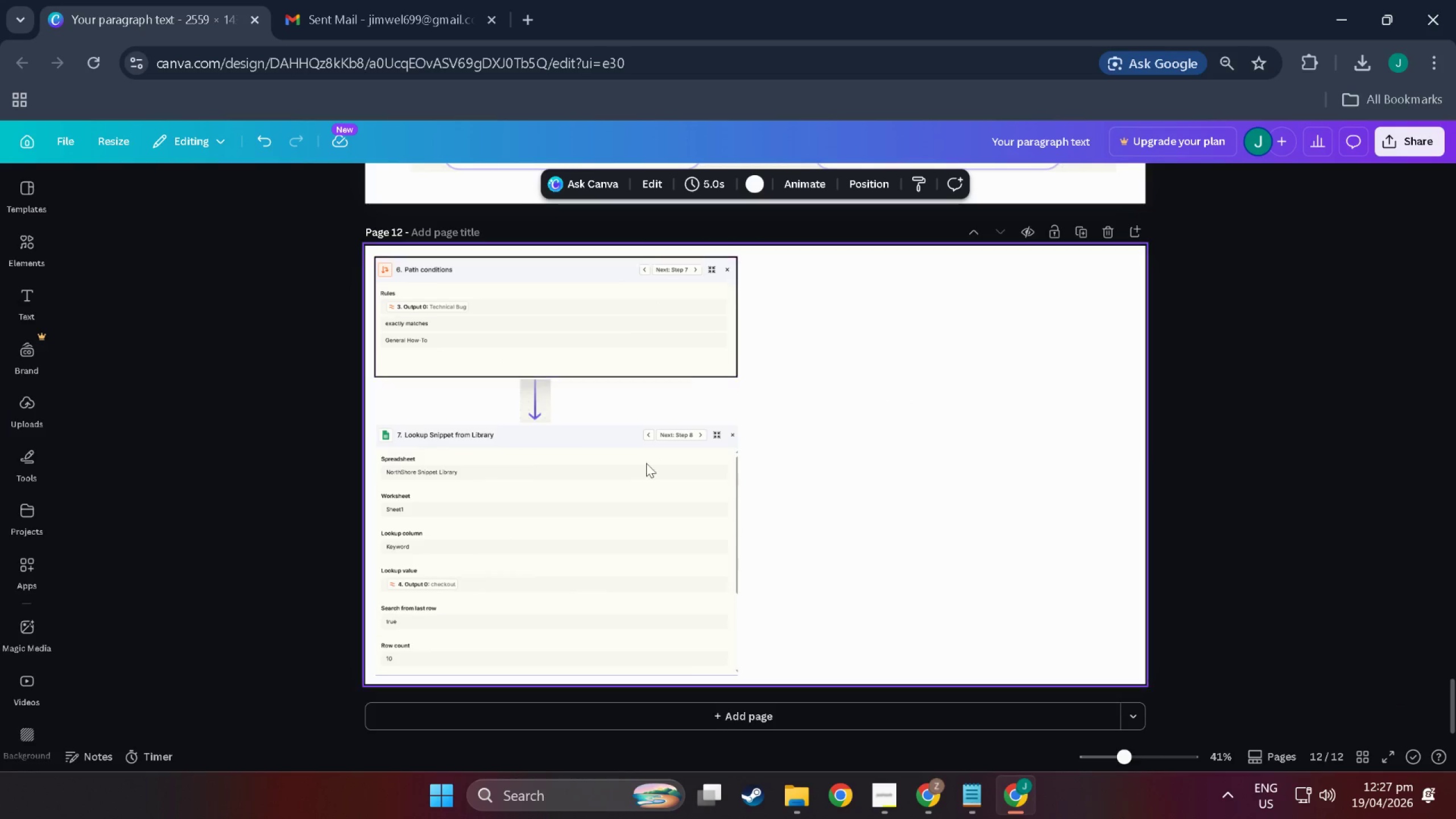 
left_click([615, 541])
 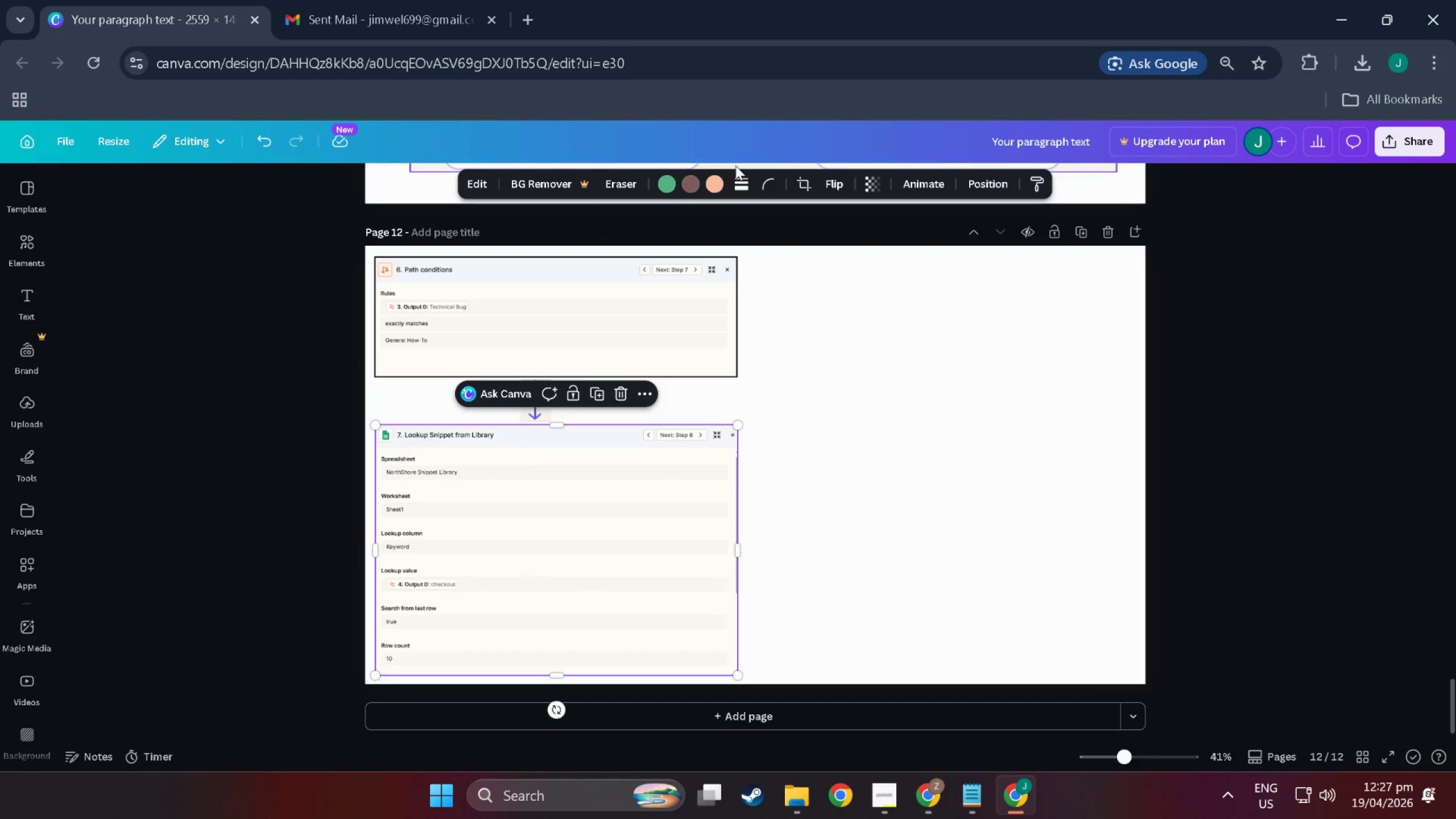 
left_click([735, 166])
 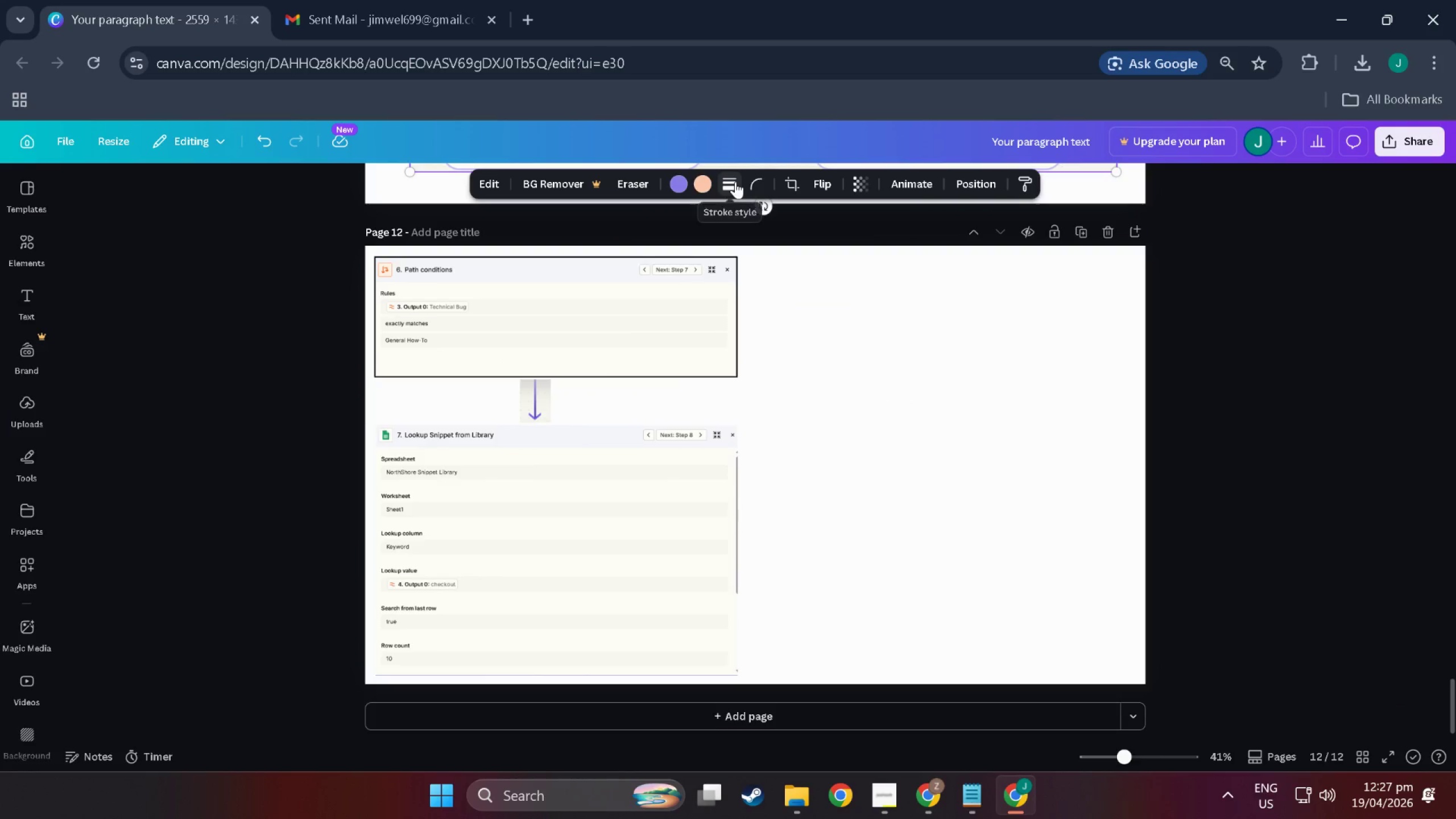 
left_click([735, 181])
 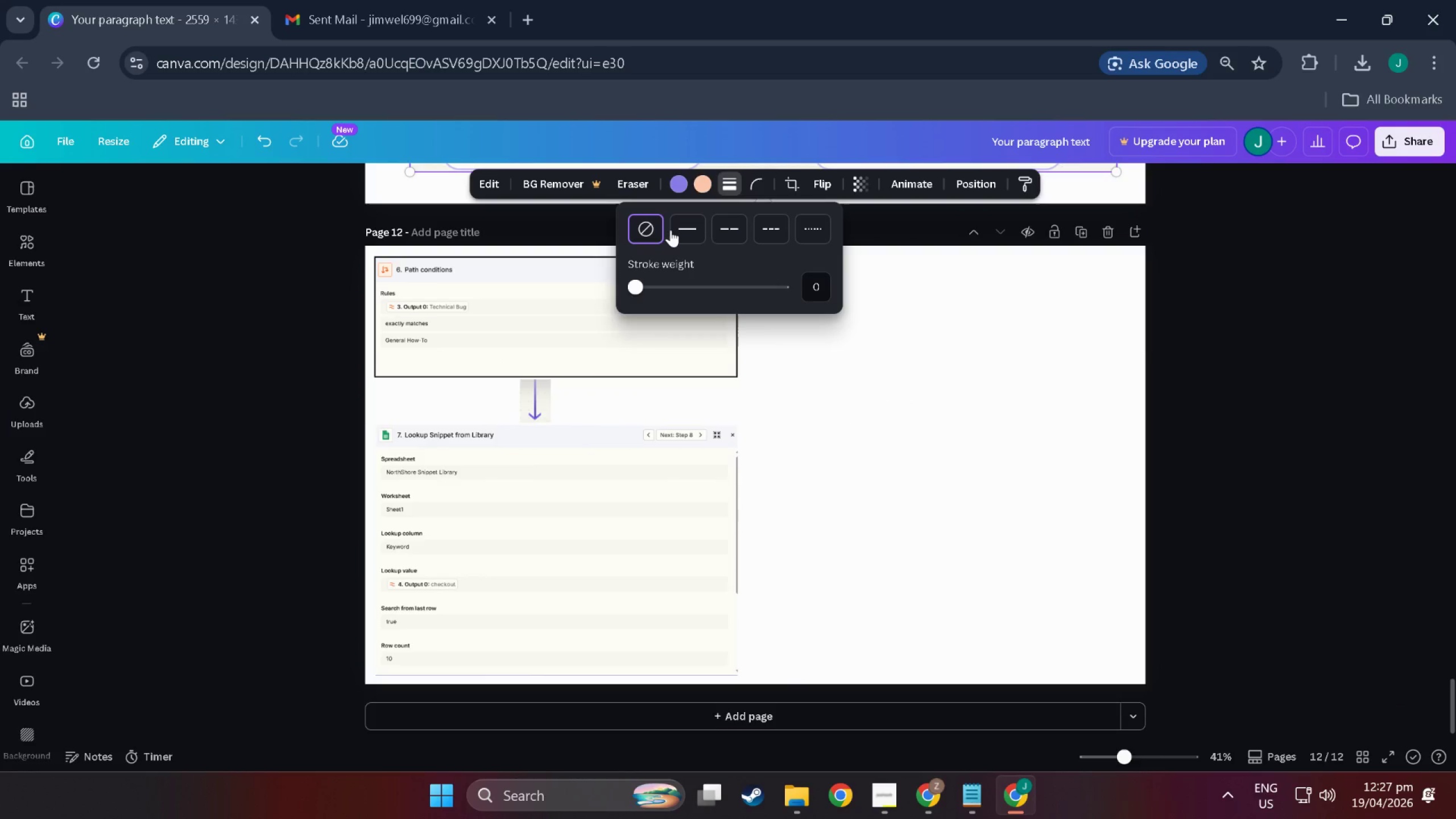 
left_click([675, 230])
 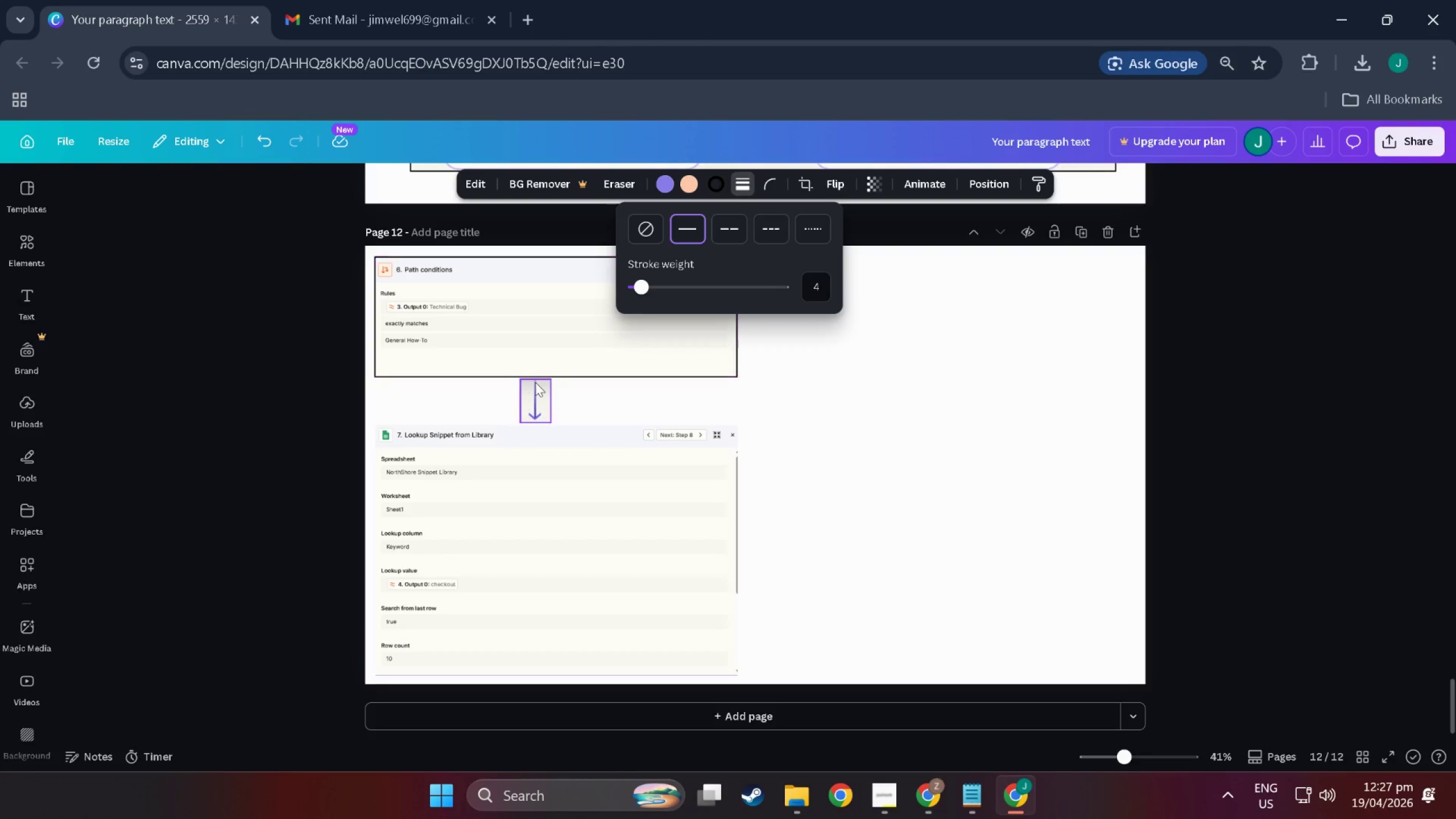 
left_click([535, 387])
 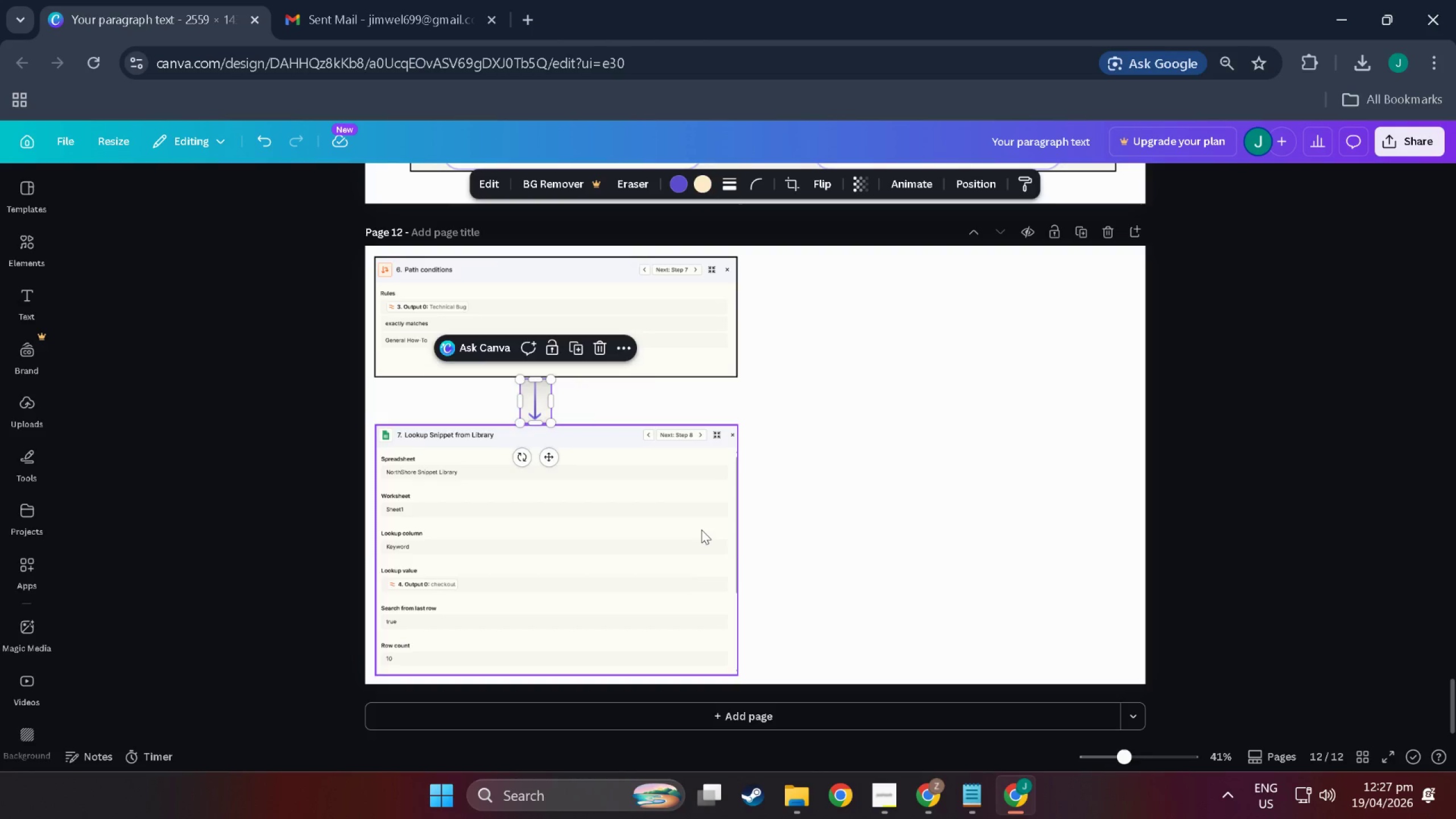 
left_click([701, 530])
 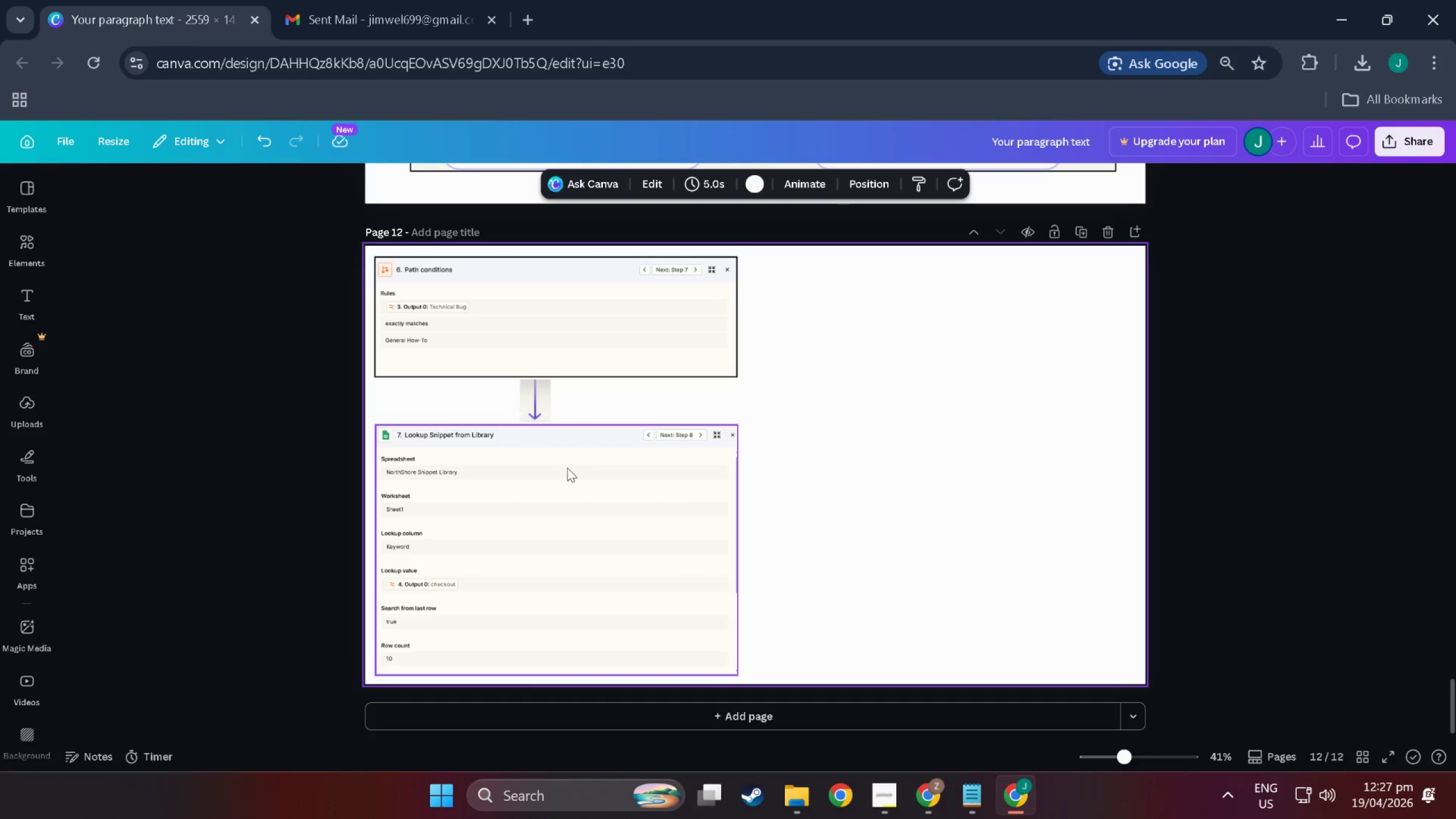 
left_click([609, 512])
 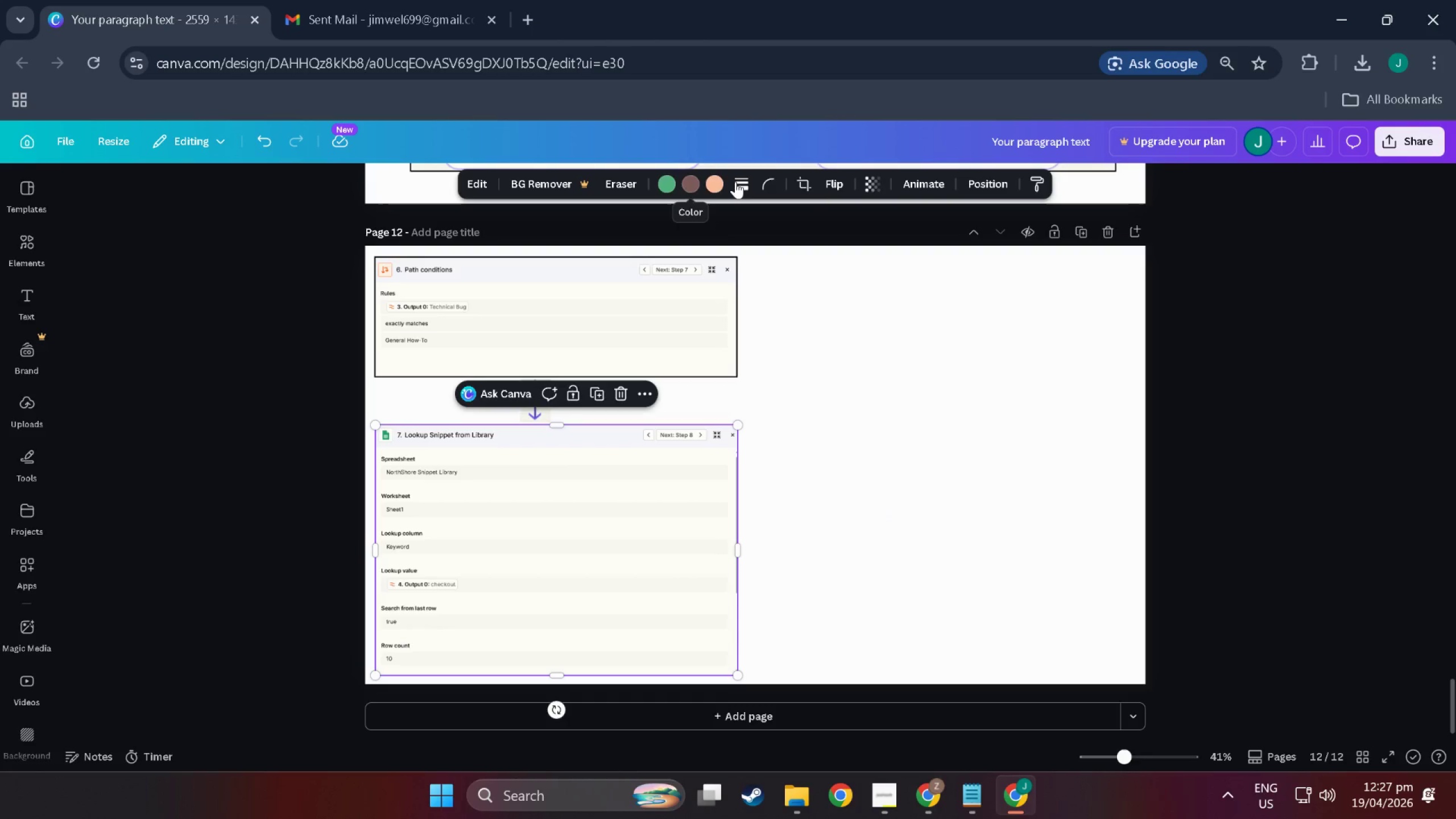 
left_click([735, 181])
 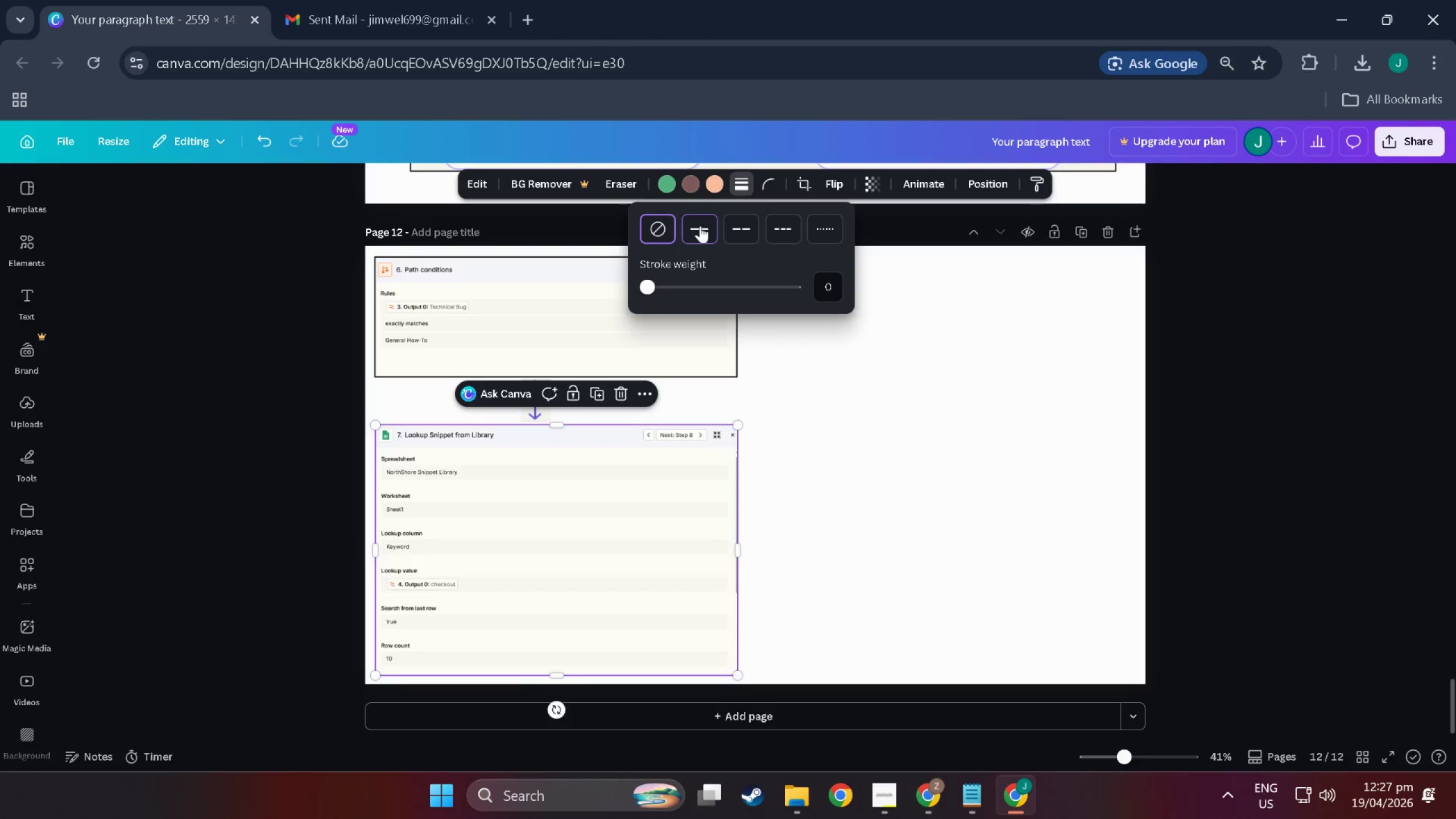 
double_click([849, 570])
 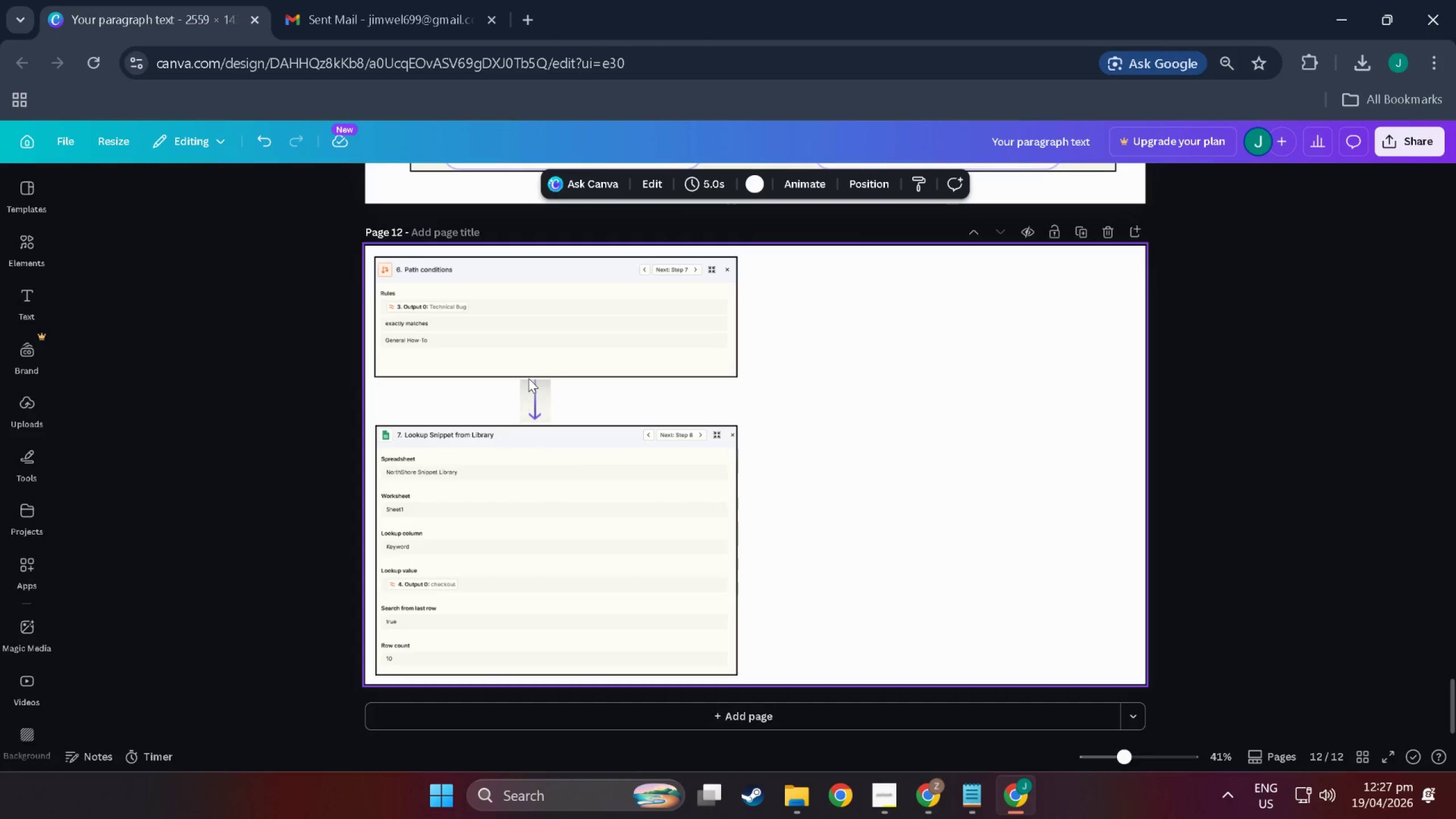 
left_click([539, 393])
 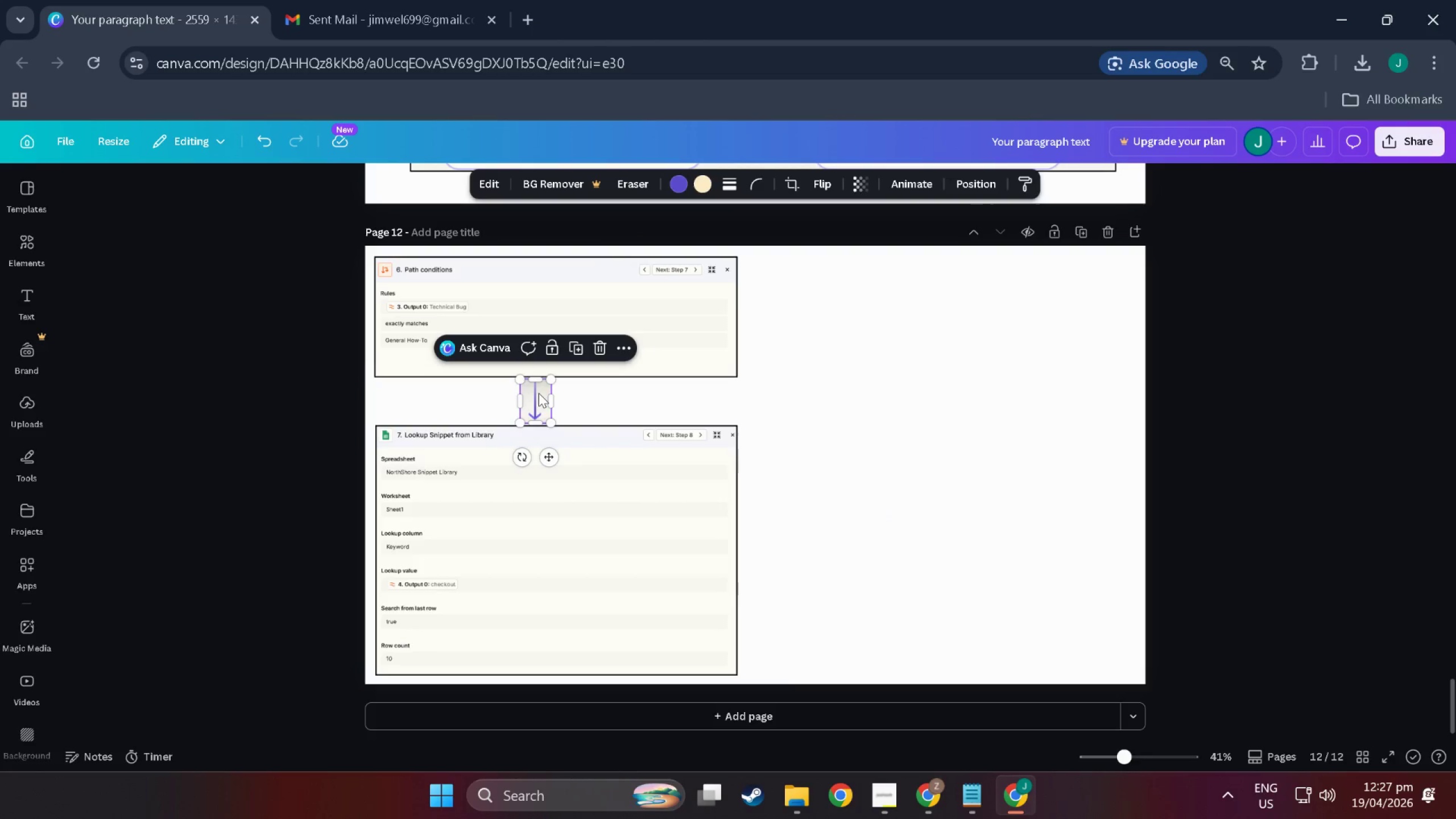 
key(Control+C)
 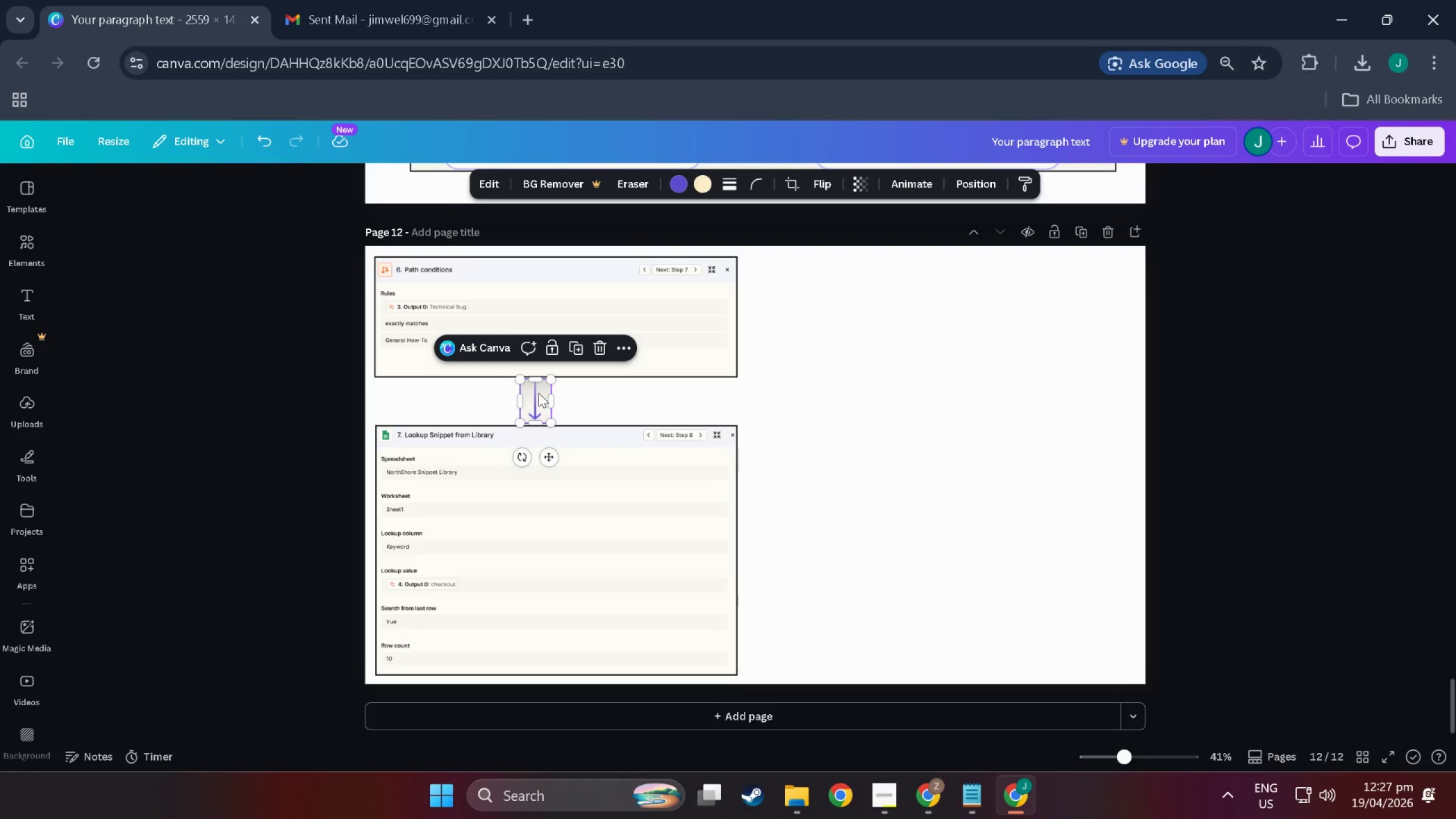 
key(Control+V)
 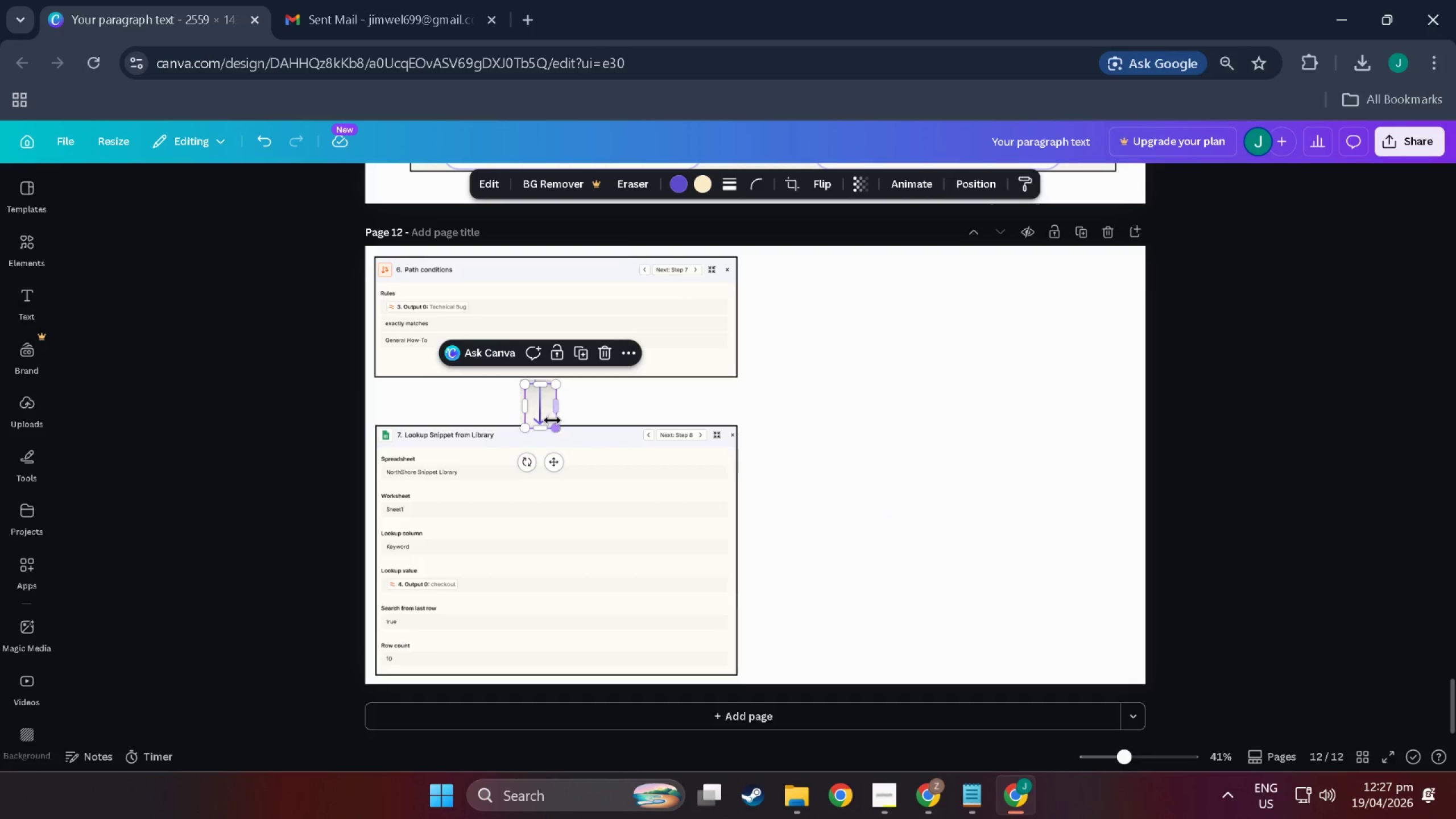 
left_click_drag(start_coordinate=[552, 420], to_coordinate=[568, 706])
 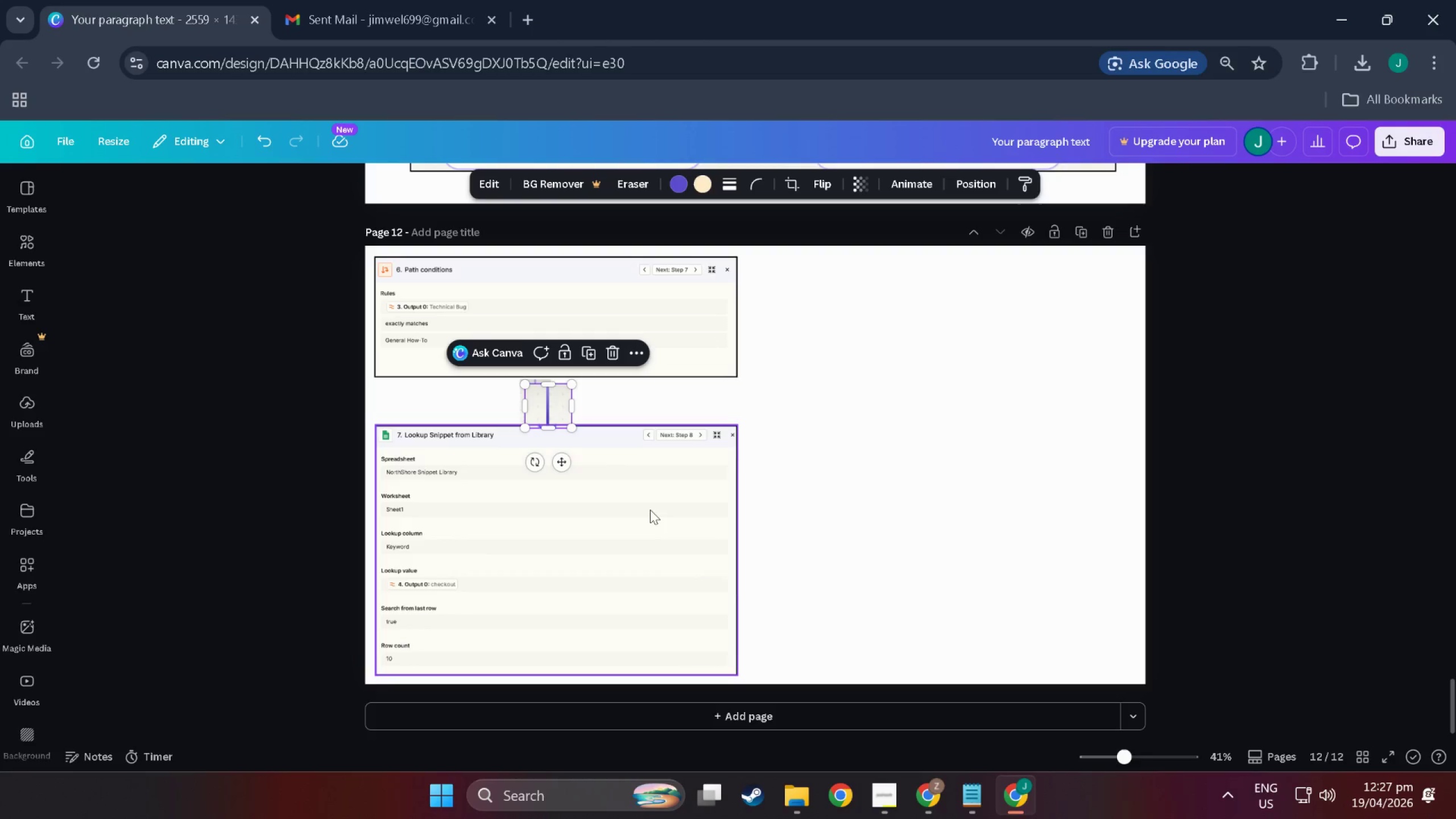 
left_click([557, 409])
 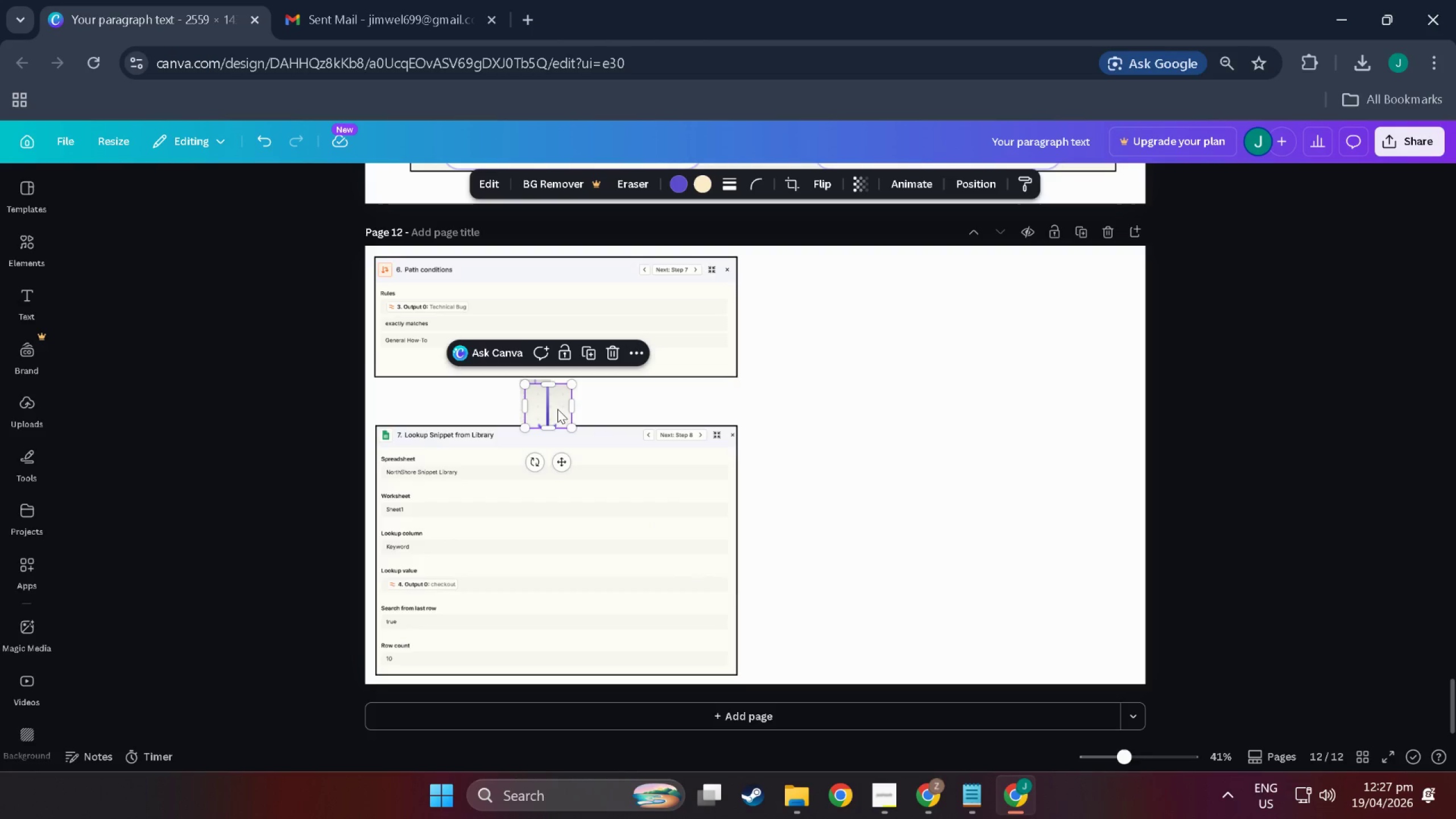 
left_click_drag(start_coordinate=[557, 409], to_coordinate=[555, 403])
 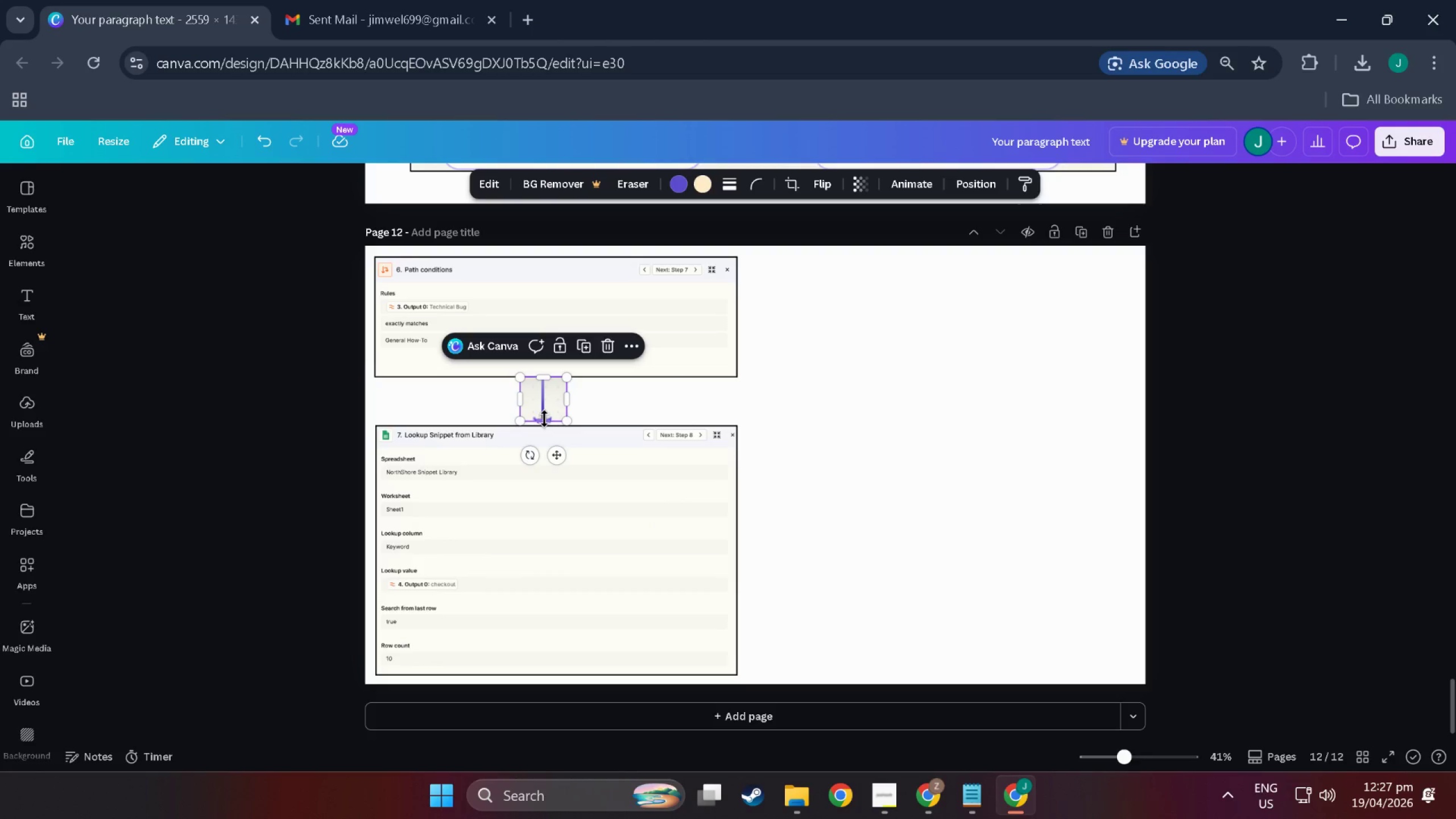 
key(Control+Z)
 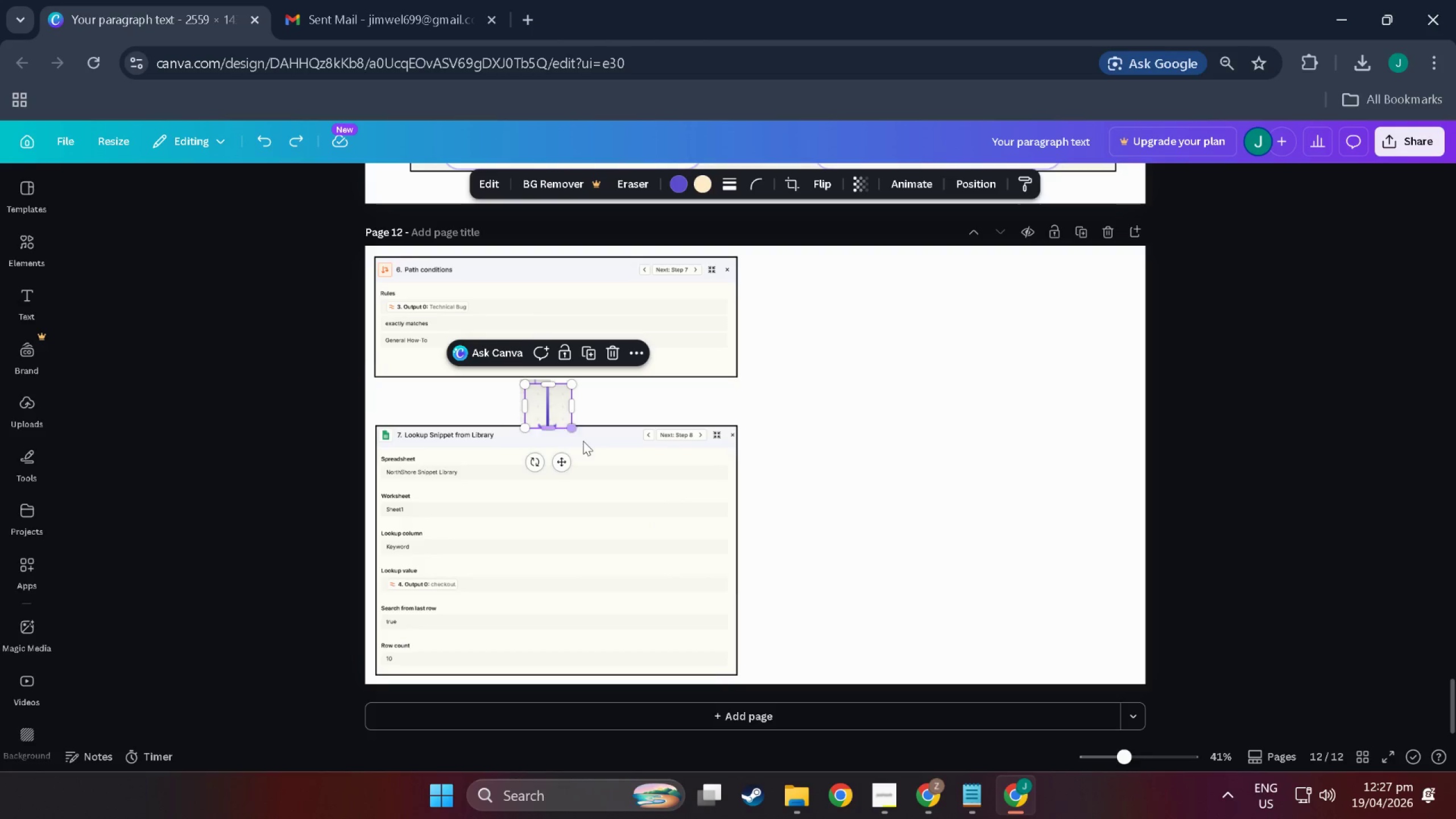 
key(Control+Z)
 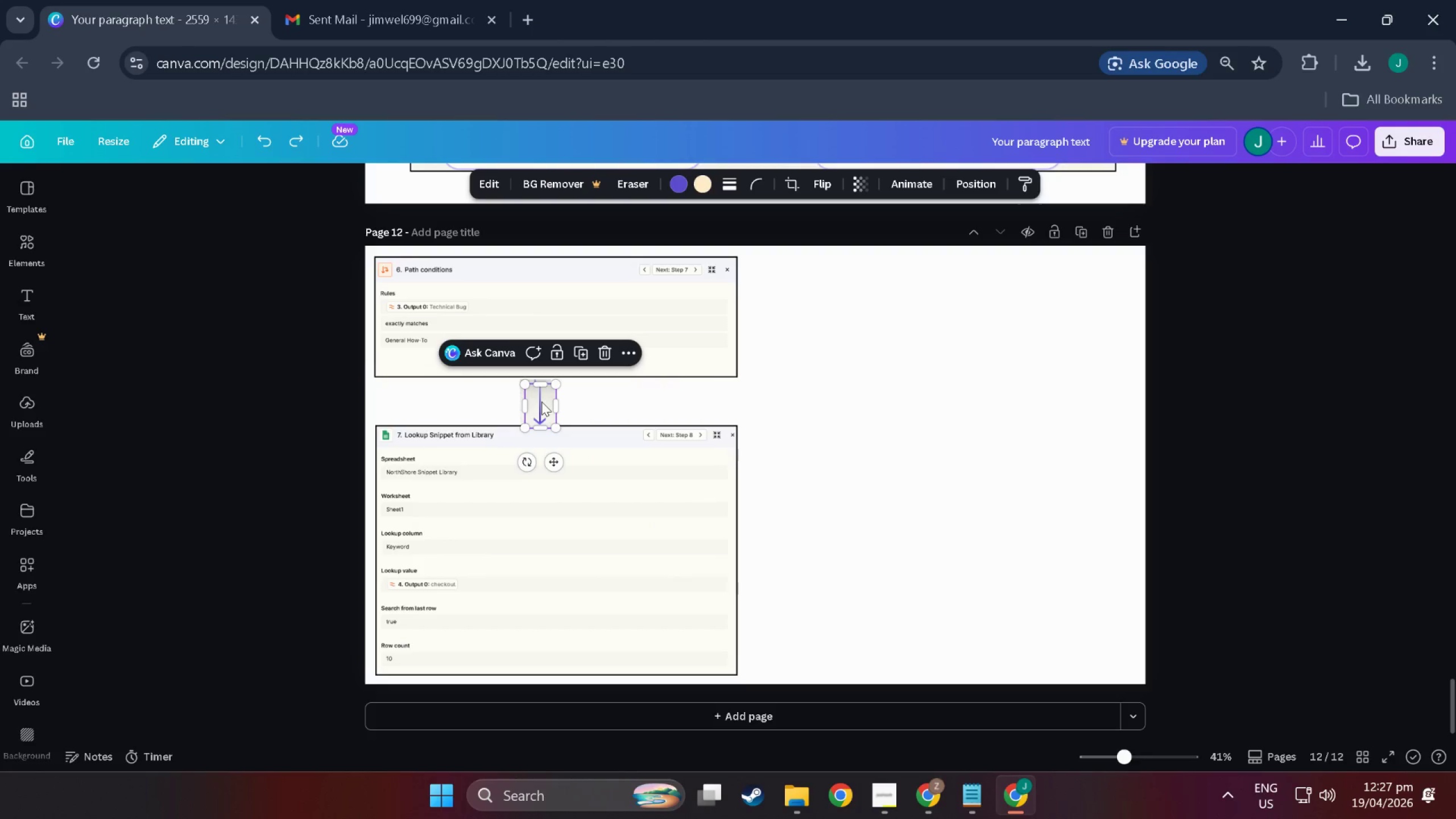 
left_click_drag(start_coordinate=[541, 402], to_coordinate=[599, 406])
 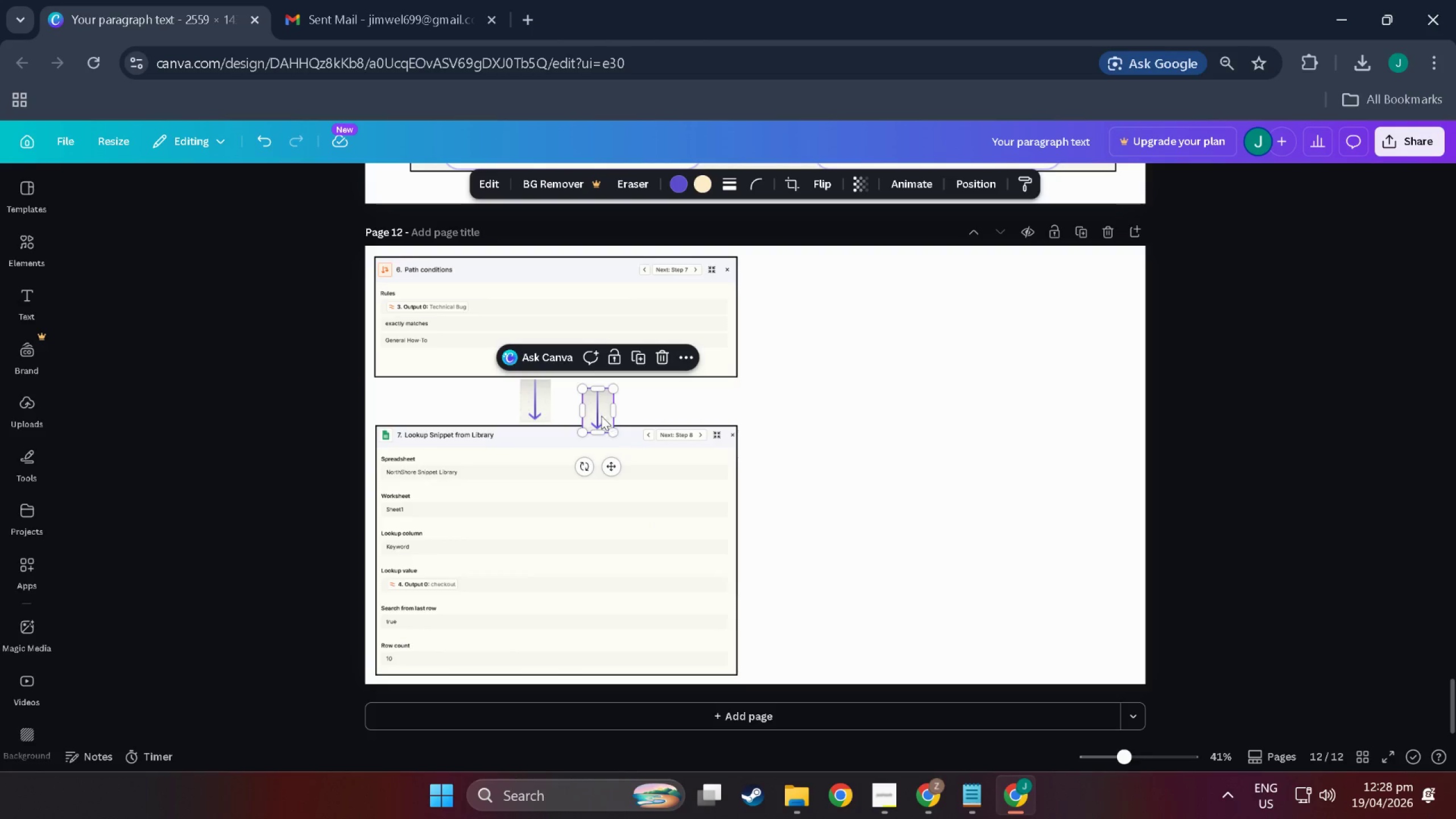 
left_click_drag(start_coordinate=[598, 412], to_coordinate=[831, 546])
 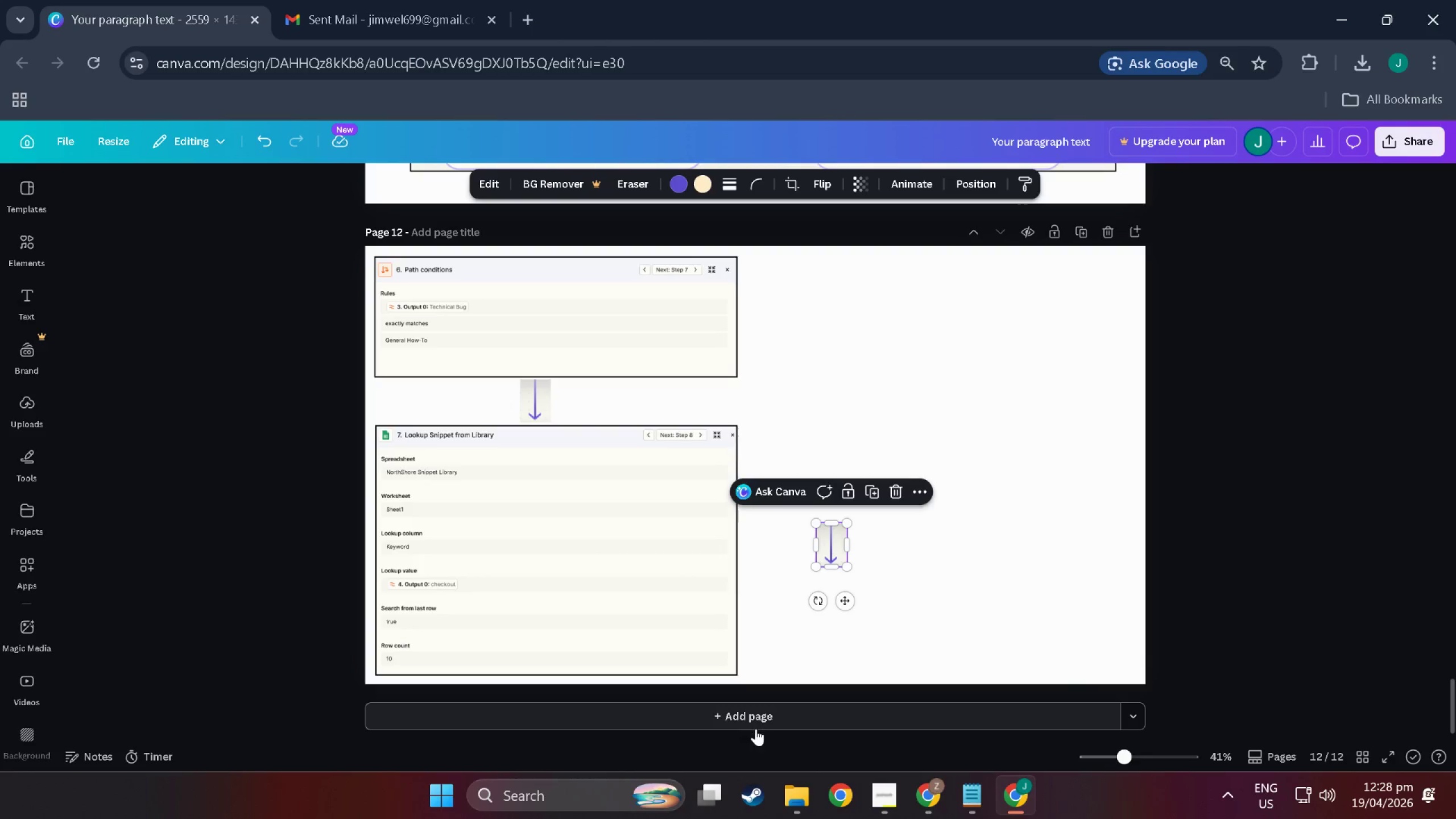 
scroll: coordinate [574, 548], scroll_direction: down, amount: 5.0
 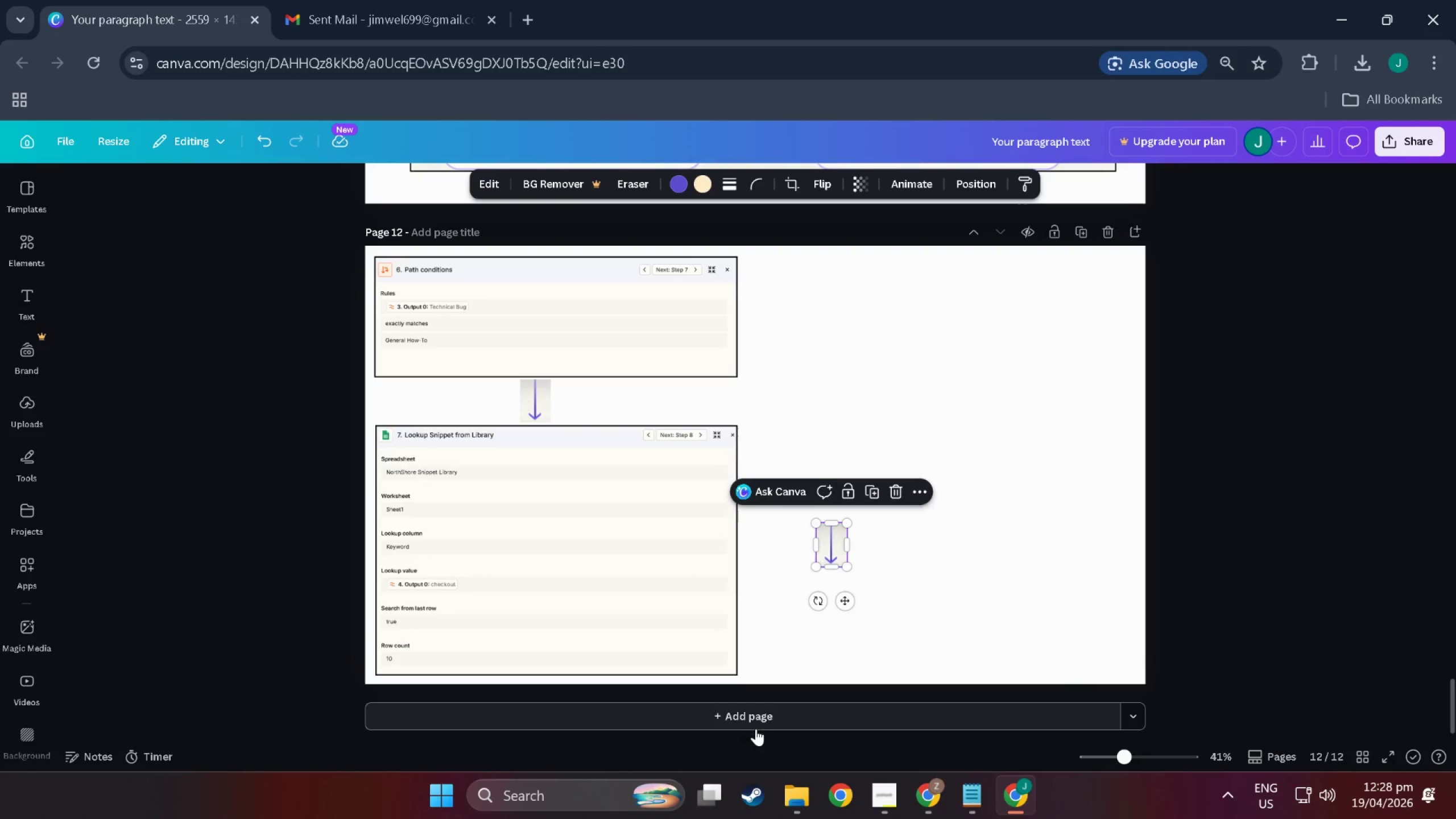 
left_click([756, 727])
 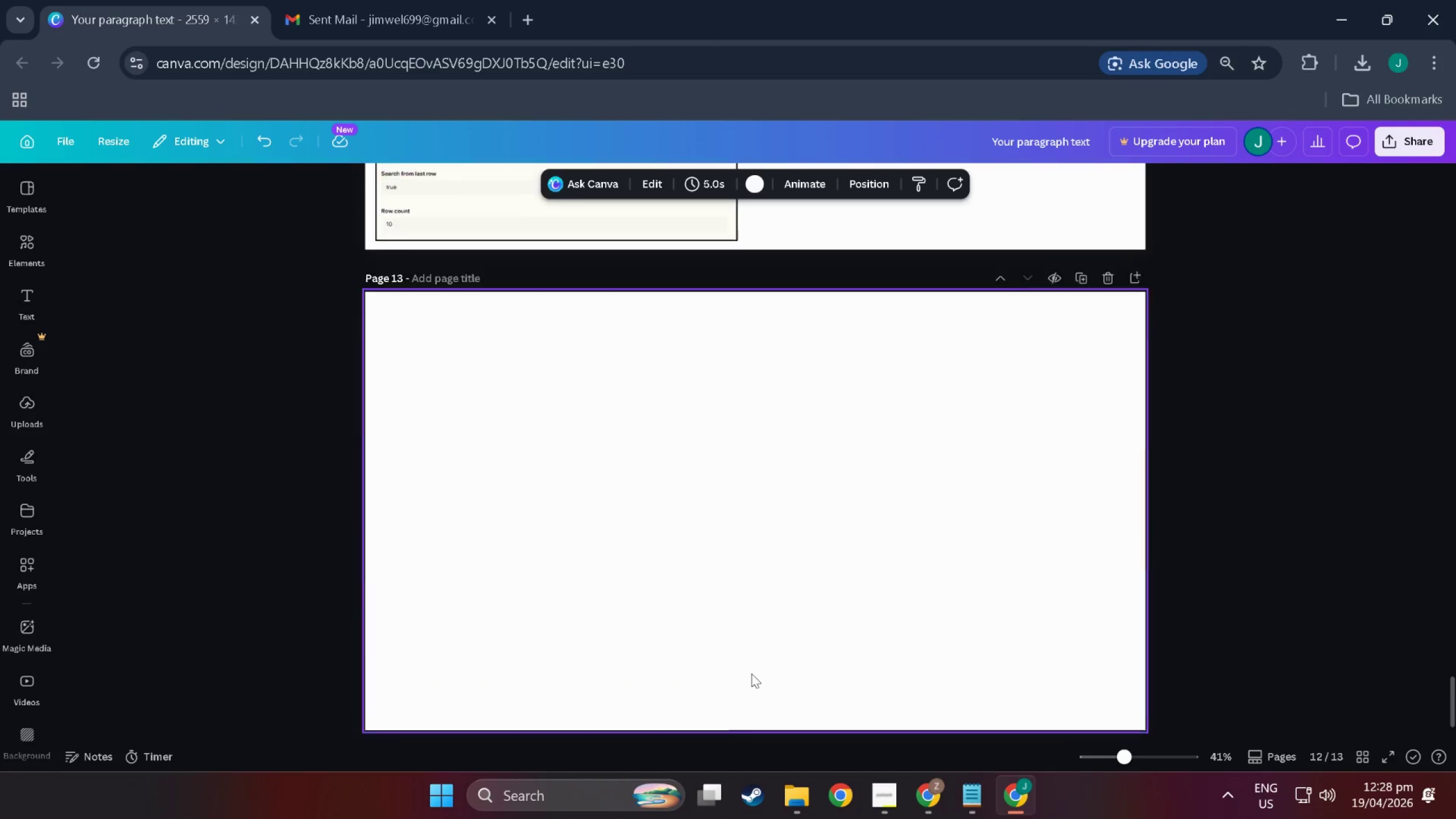 
scroll: coordinate [751, 673], scroll_direction: up, amount: 7.0
 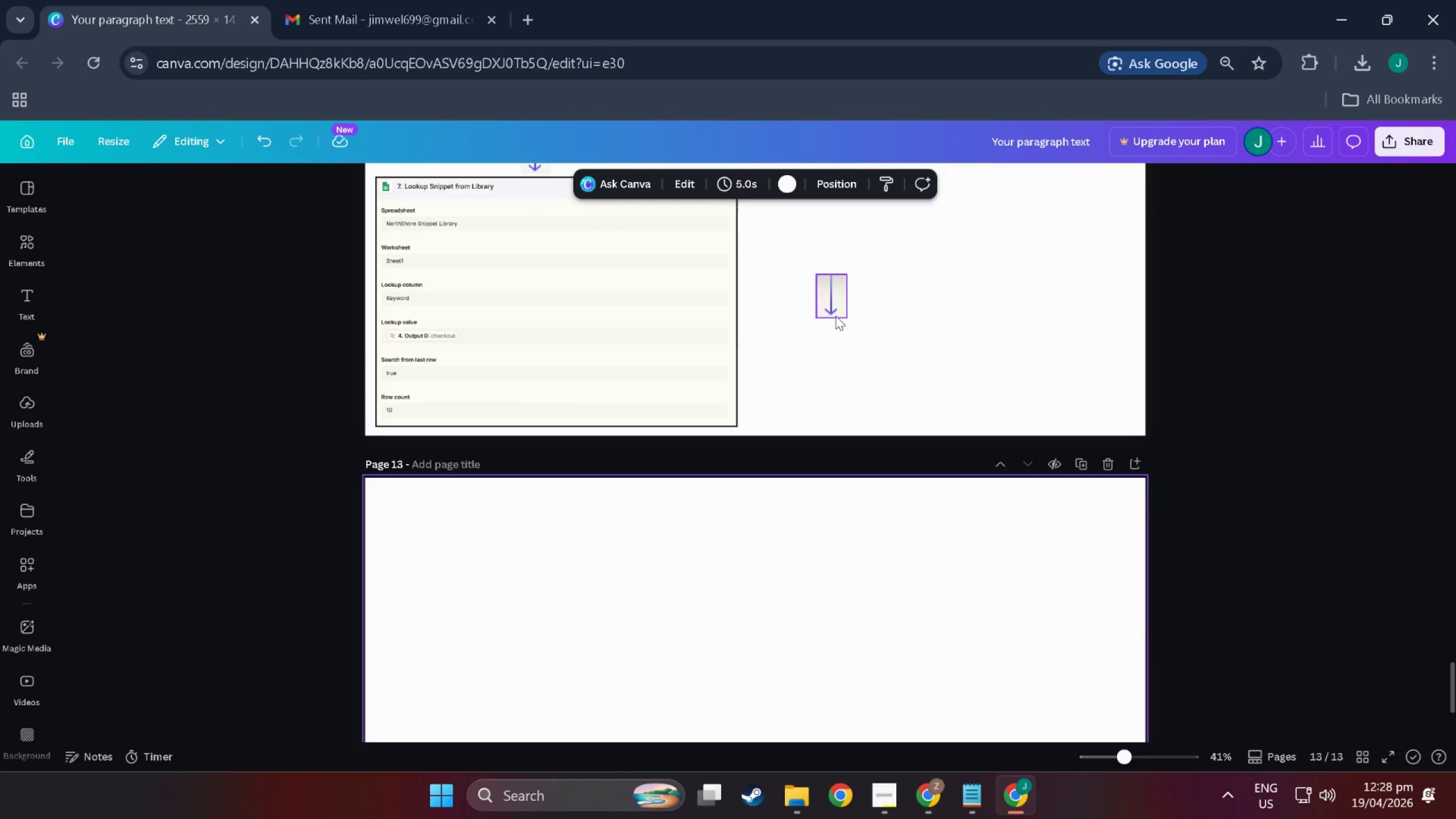 
left_click_drag(start_coordinate=[838, 312], to_coordinate=[547, 527])
 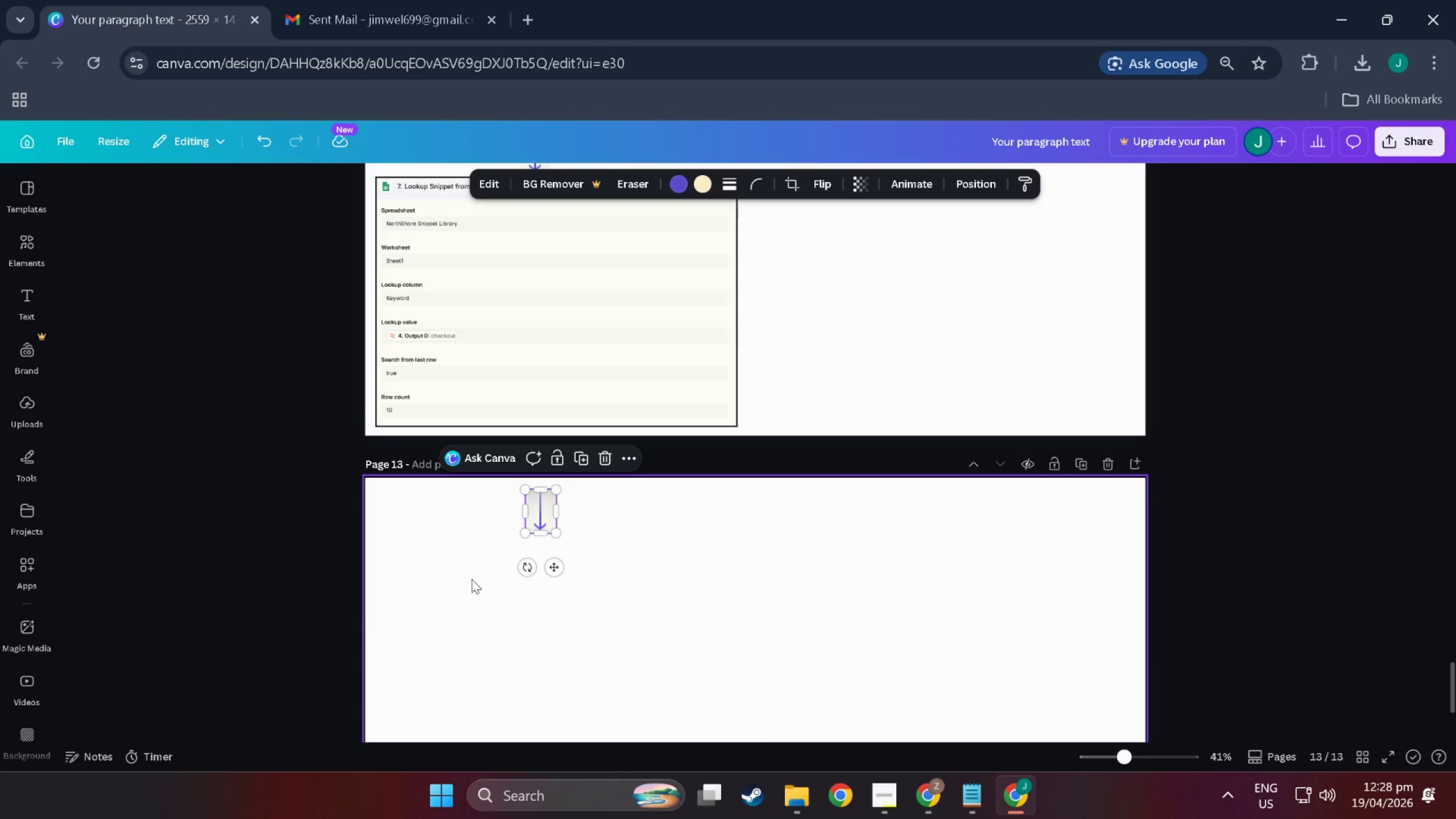 
scroll: coordinate [507, 601], scroll_direction: up, amount: 2.0
 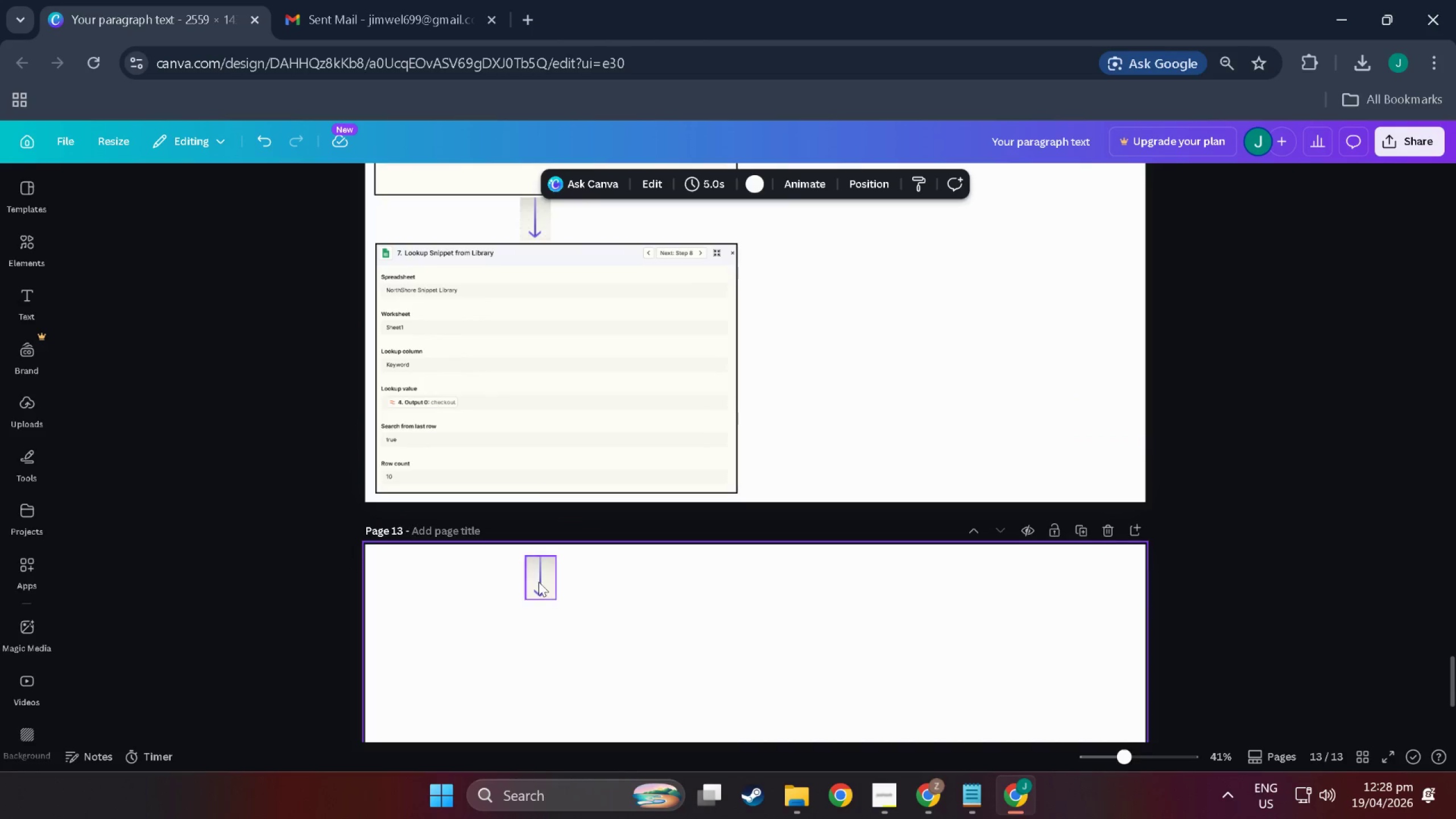 
left_click_drag(start_coordinate=[542, 579], to_coordinate=[543, 560])
 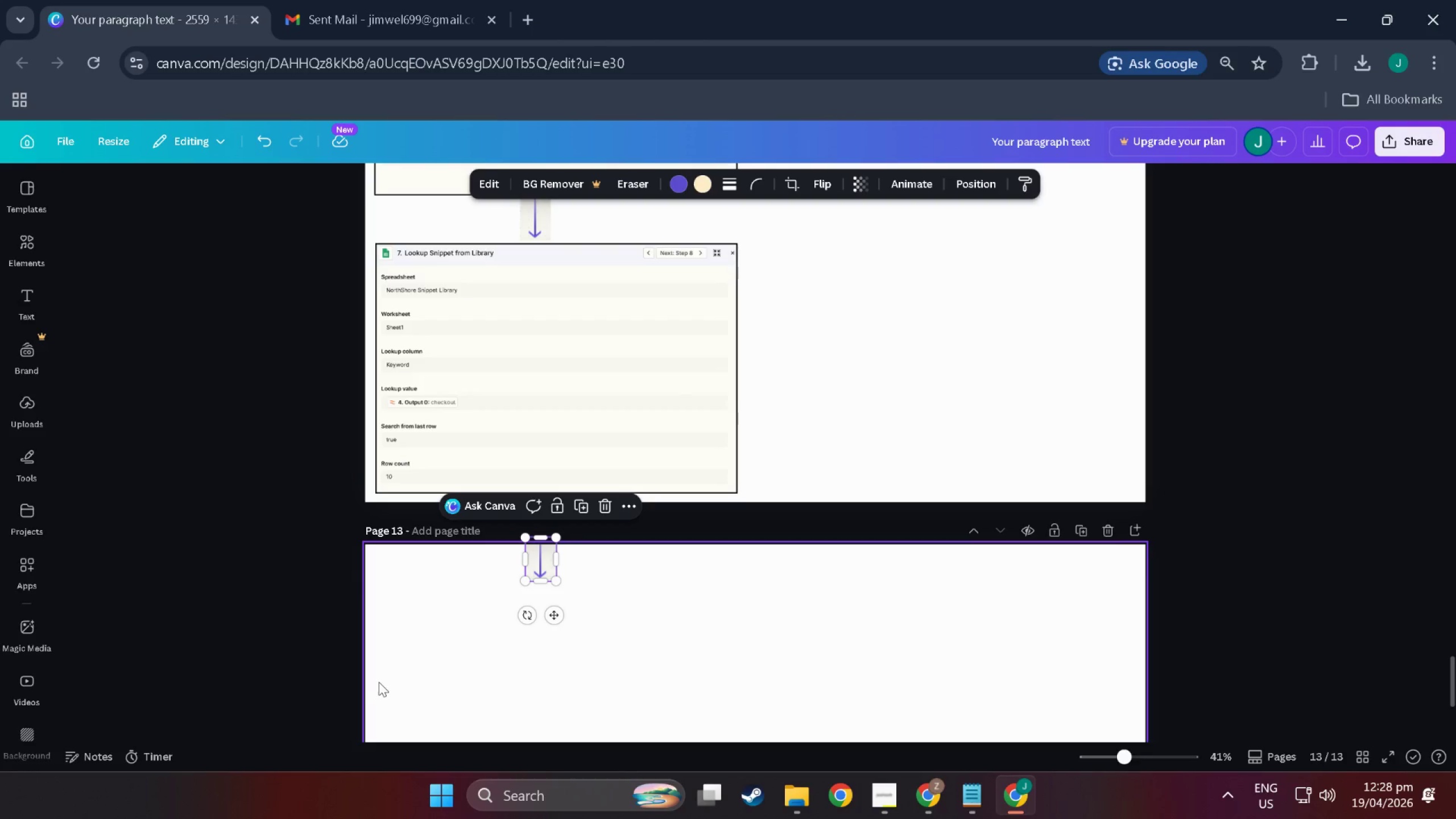 
wait(12.39)
 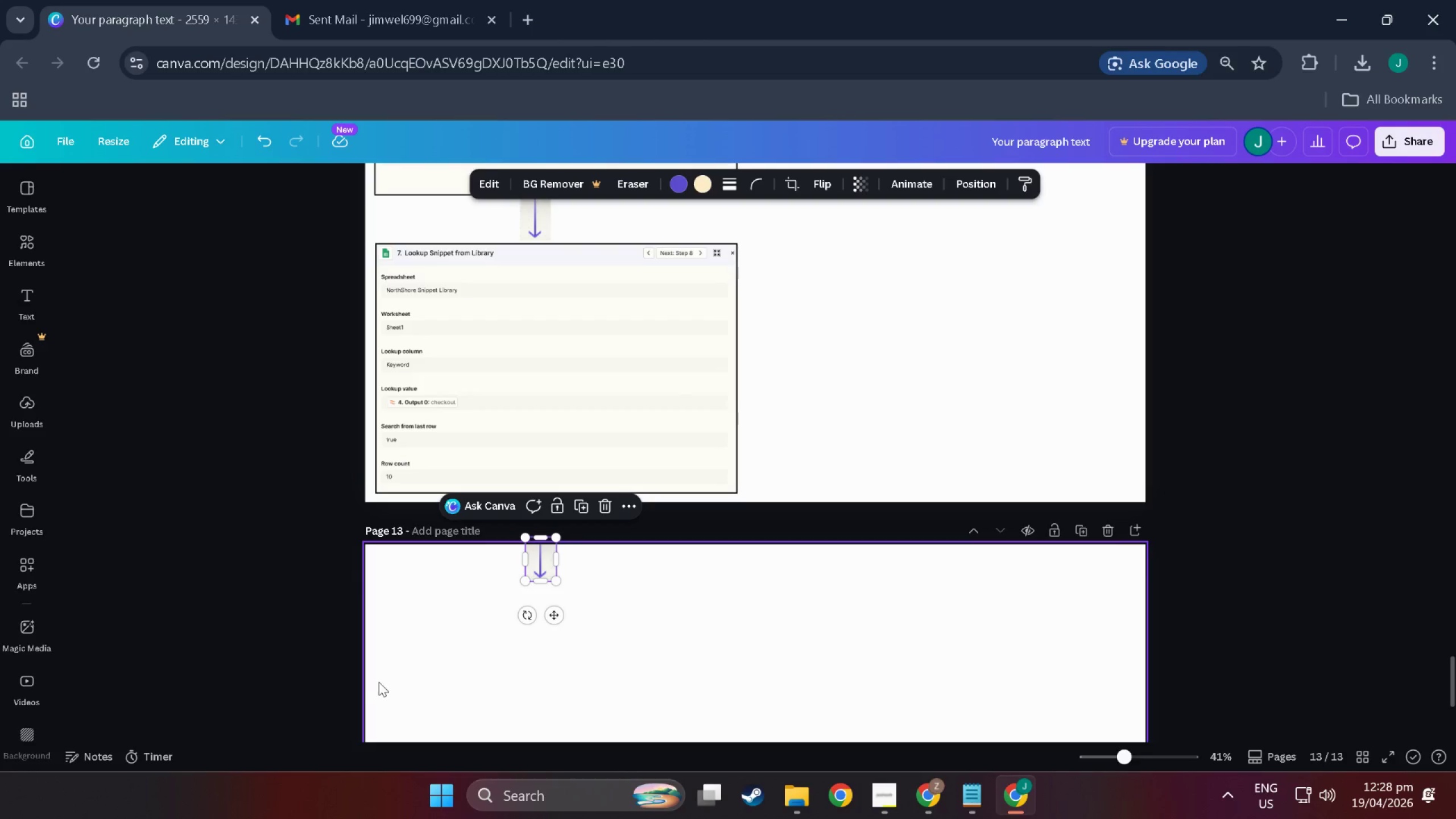 
left_click([416, 564])
 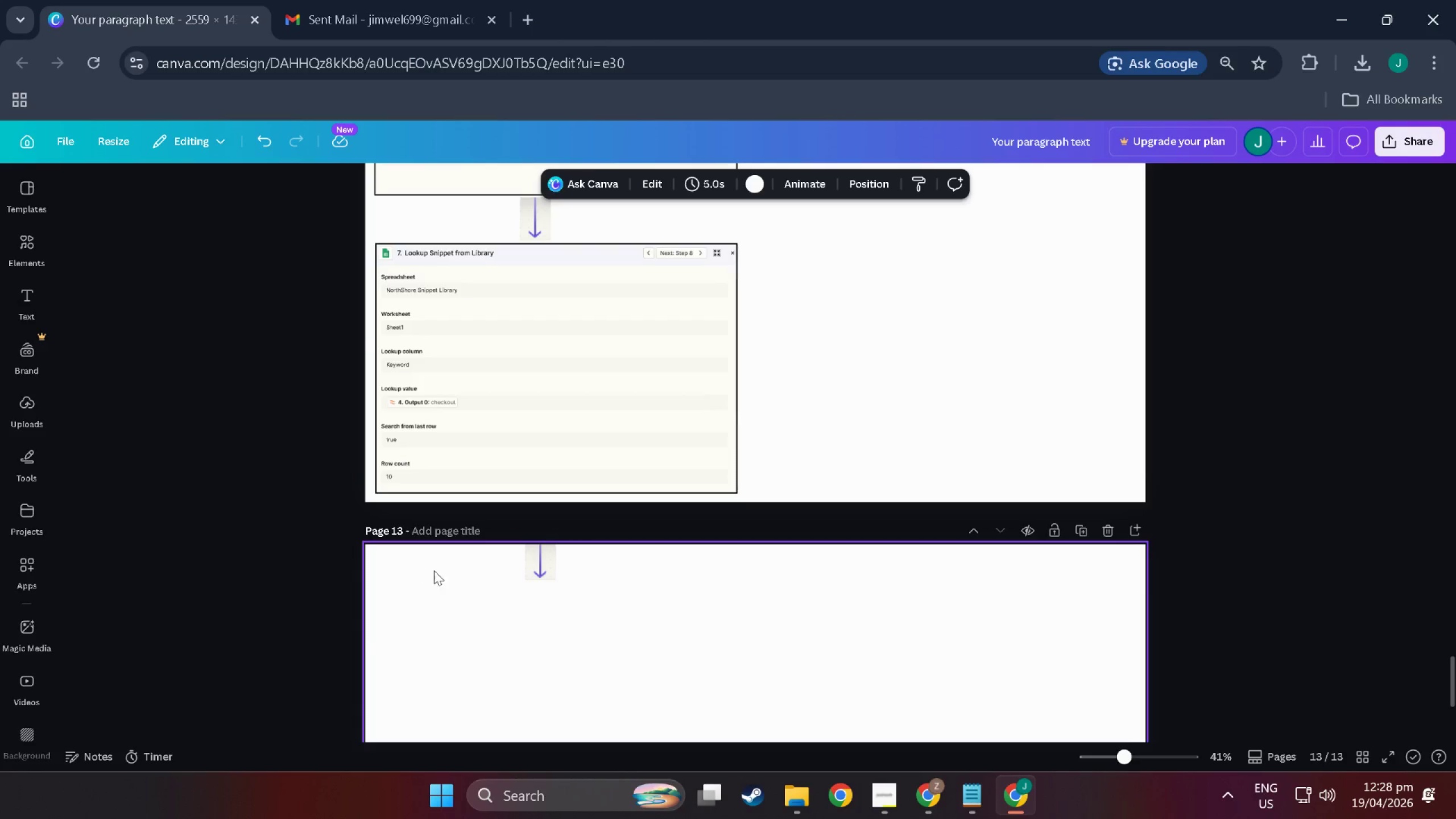 
scroll: coordinate [435, 572], scroll_direction: up, amount: 4.0
 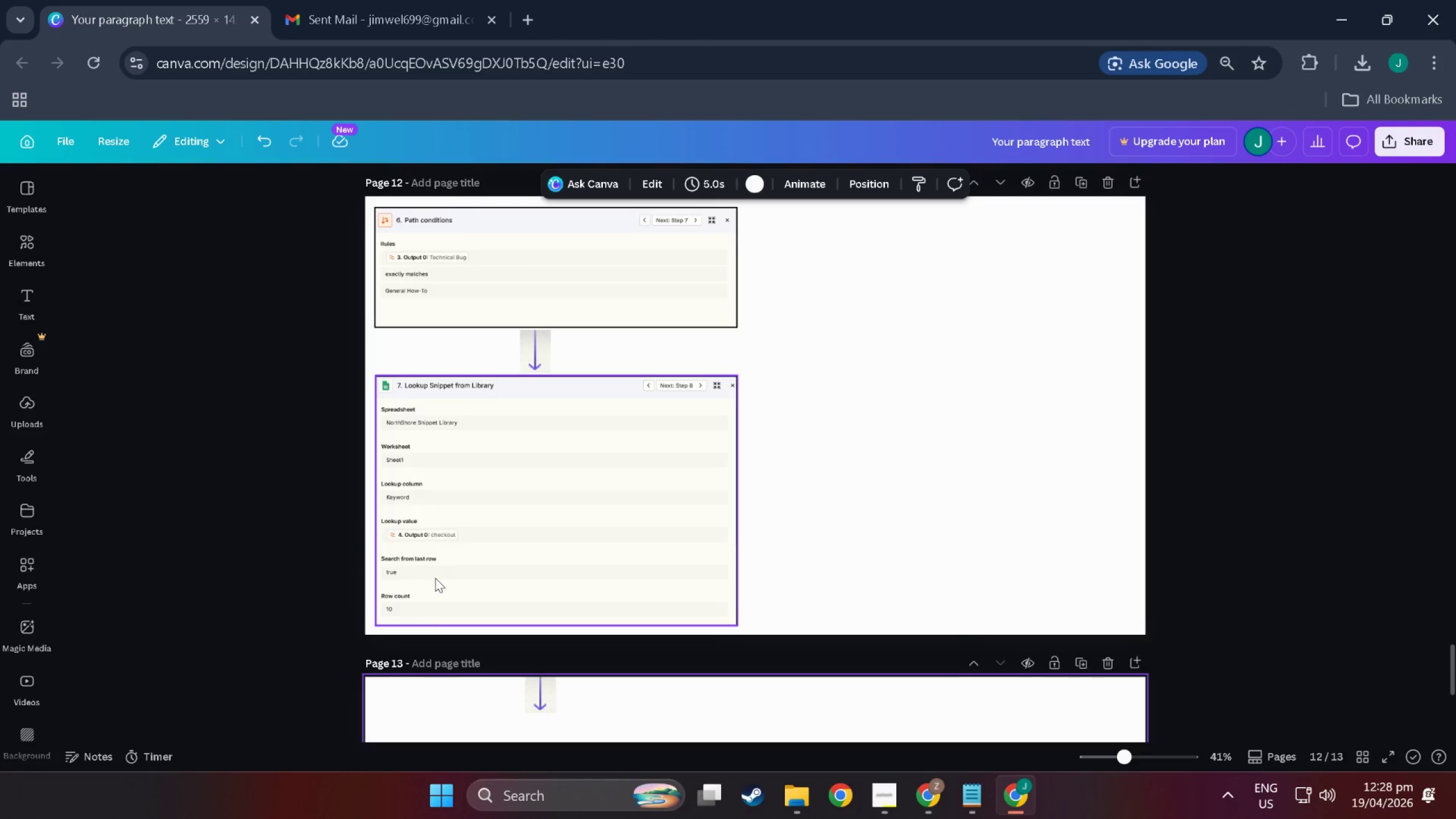 
key(Alt+AltLeft)
 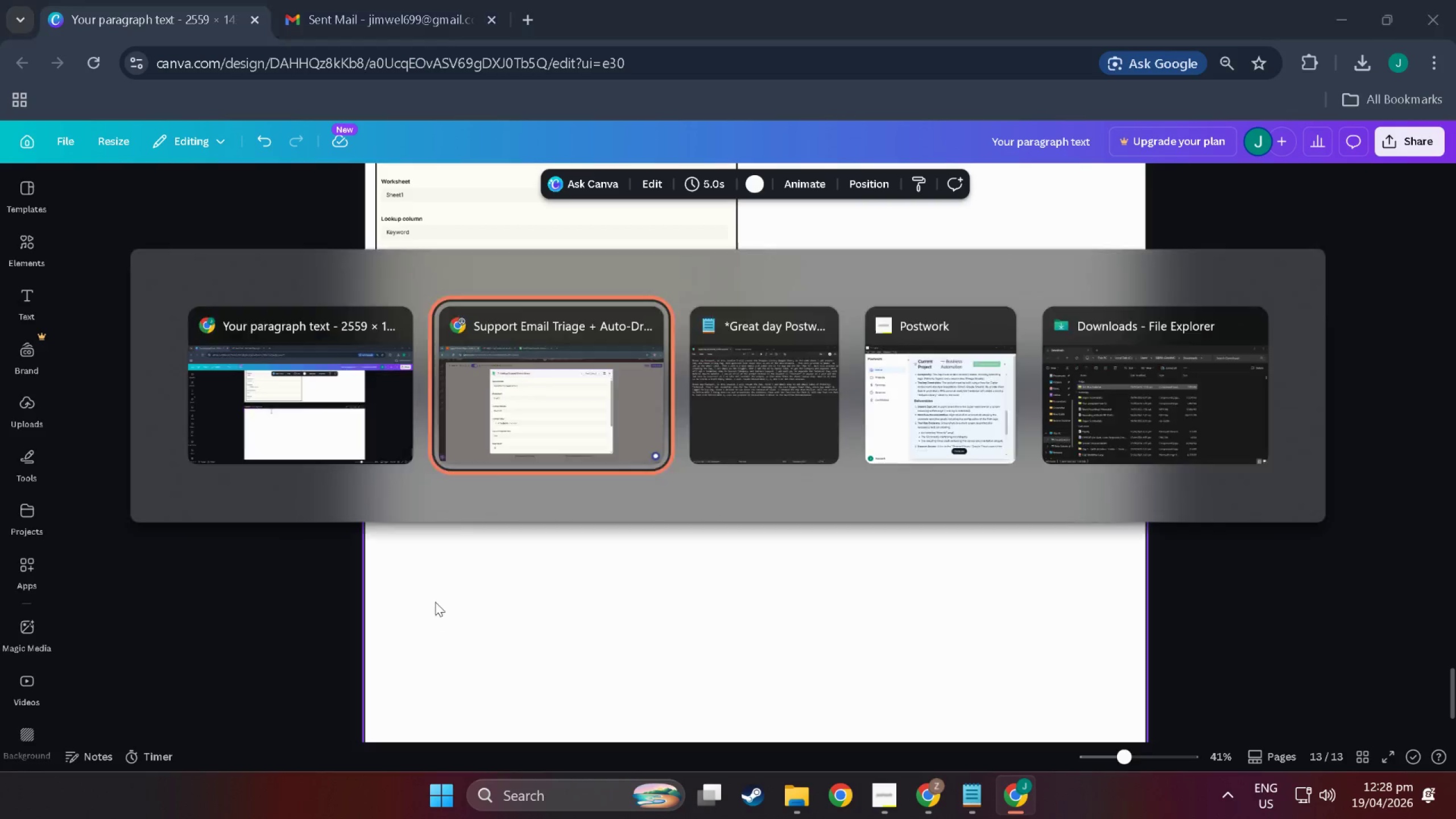 
key(Alt+Tab)
 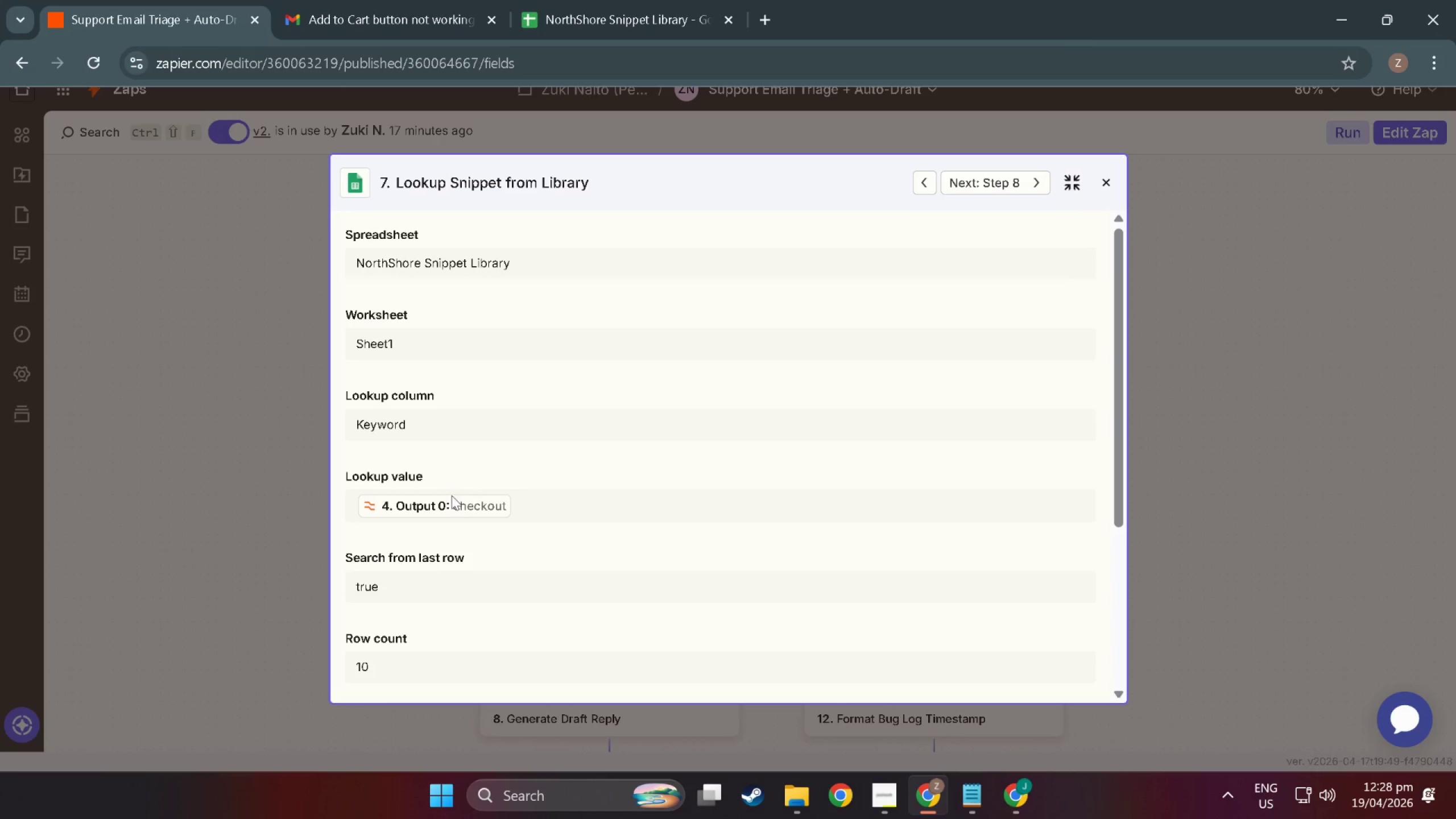 
scroll: coordinate [643, 548], scroll_direction: down, amount: 15.0
 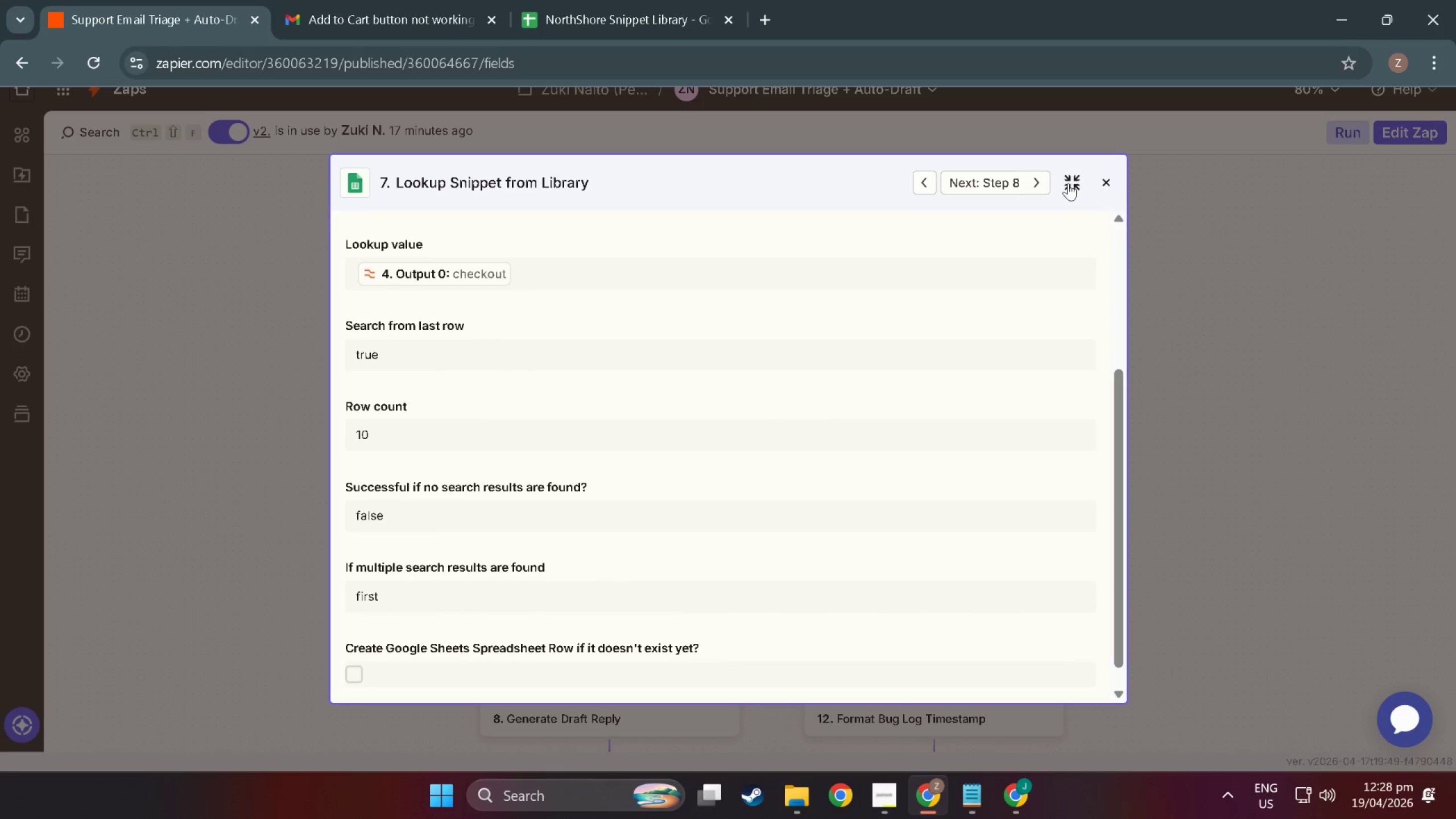 
left_click([1042, 180])
 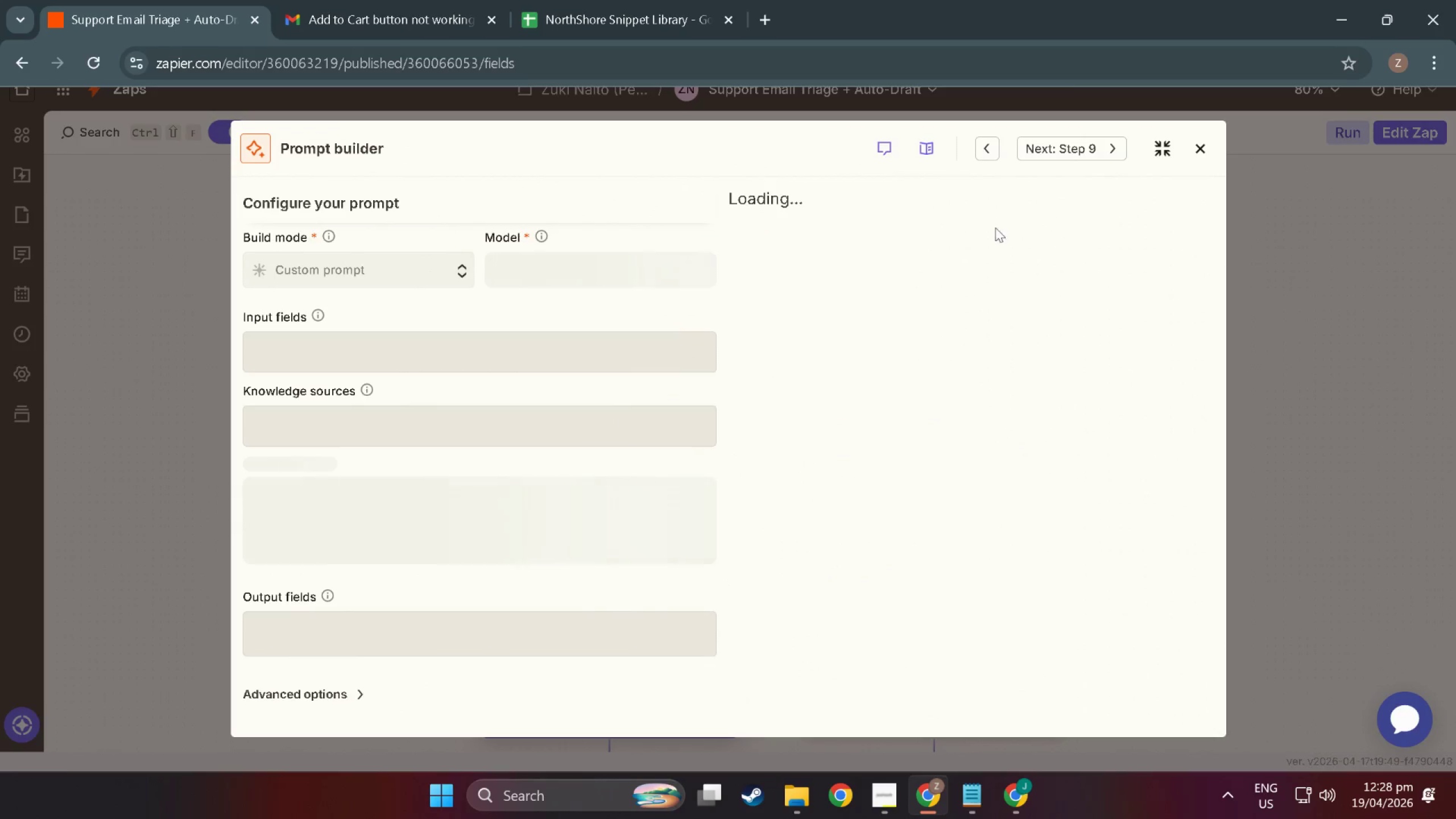 
scroll: coordinate [549, 527], scroll_direction: down, amount: 7.0
 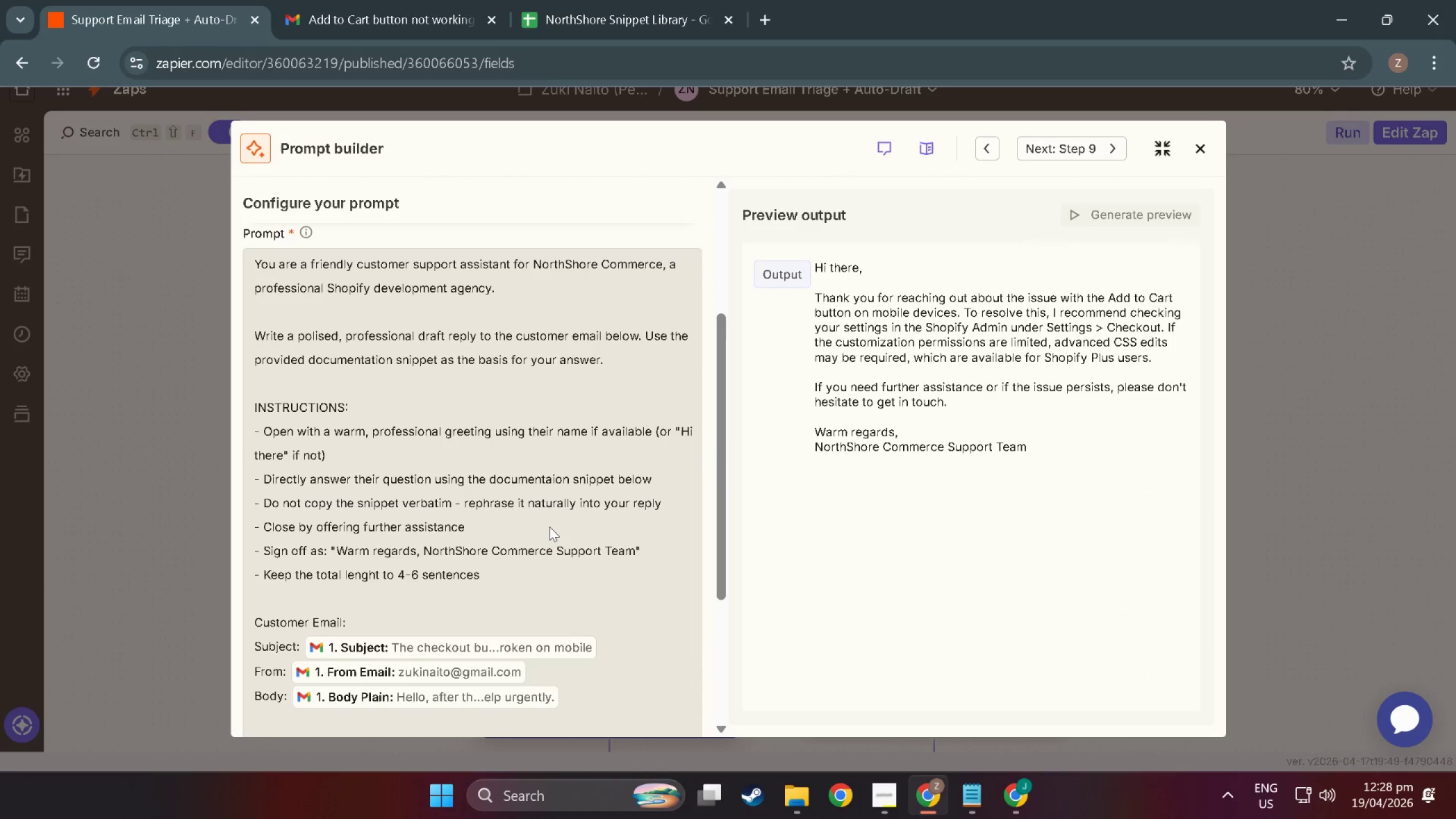 
scroll: coordinate [549, 527], scroll_direction: up, amount: 1.0
 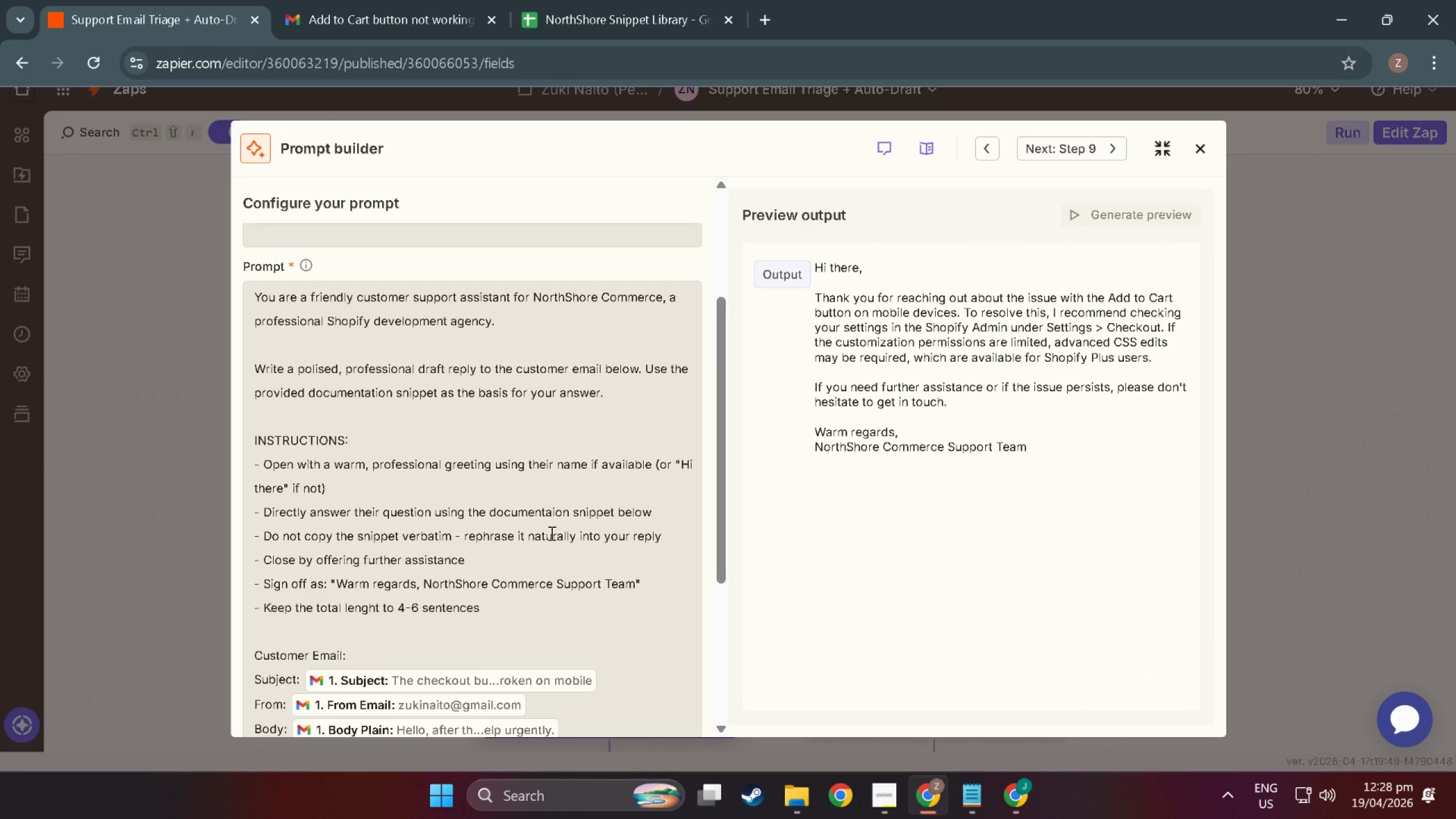 
scroll: coordinate [549, 531], scroll_direction: down, amount: 4.0
 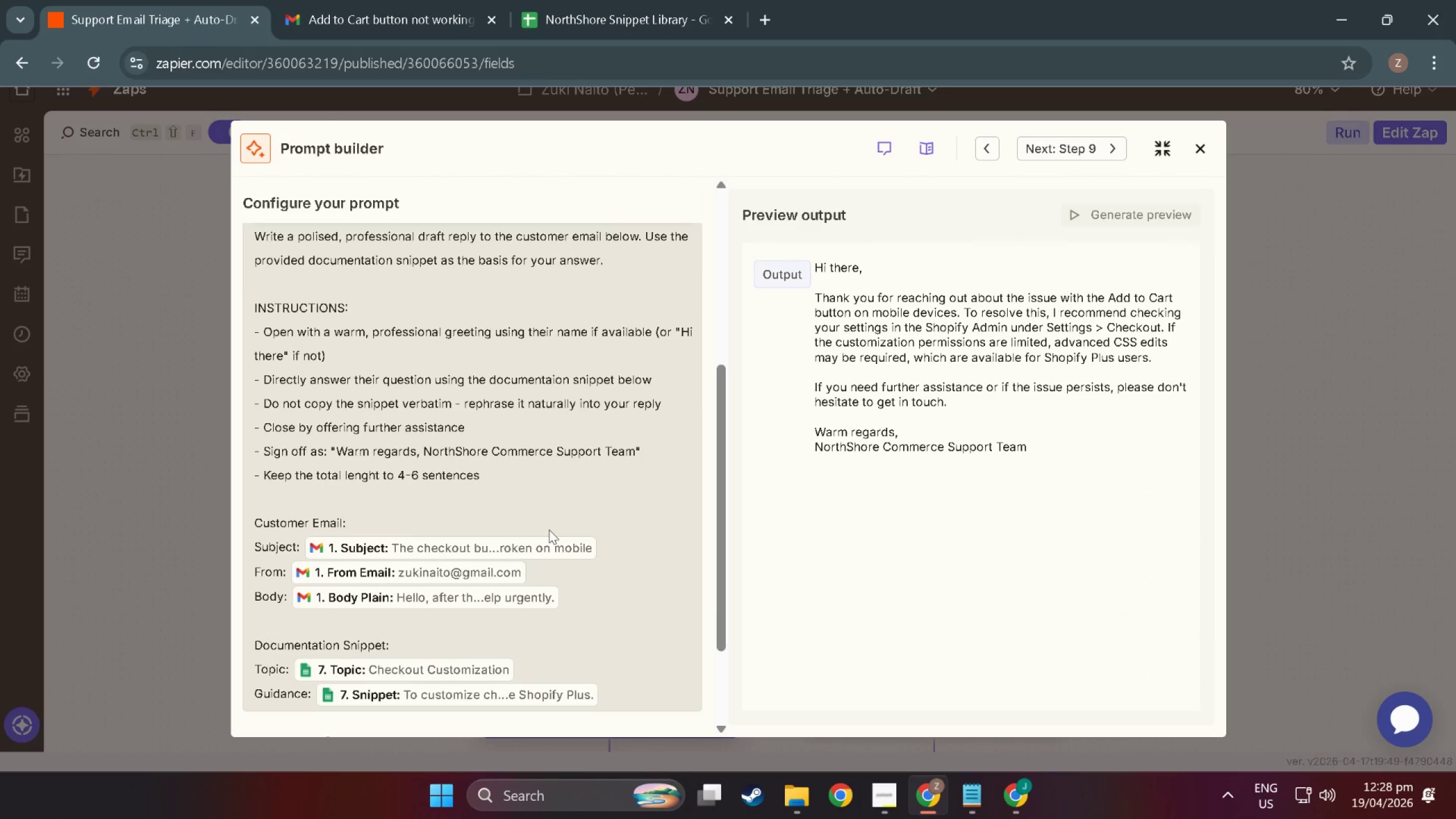 
scroll: coordinate [549, 530], scroll_direction: up, amount: 4.0
 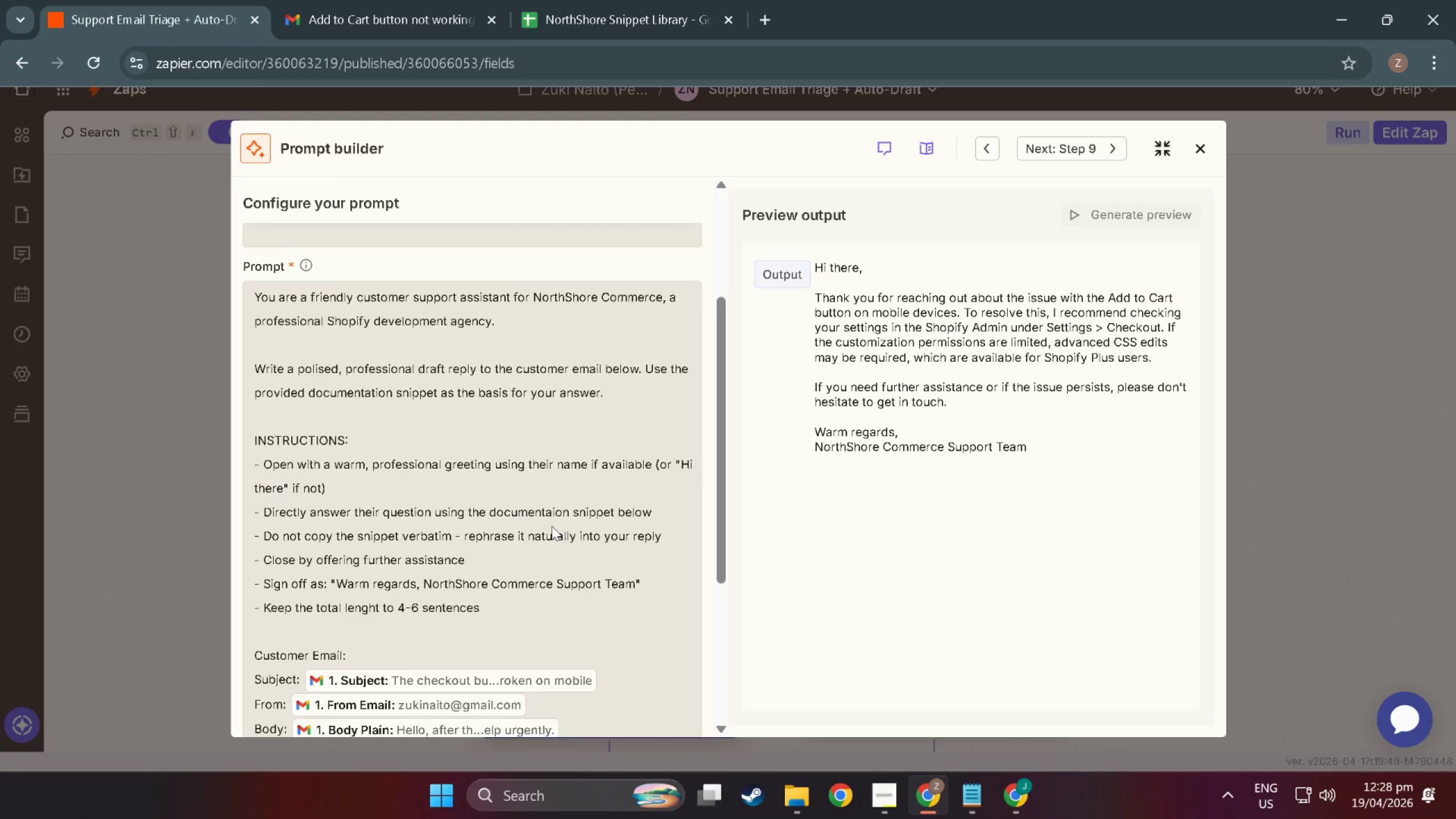 
scroll: coordinate [552, 526], scroll_direction: down, amount: 1.0
 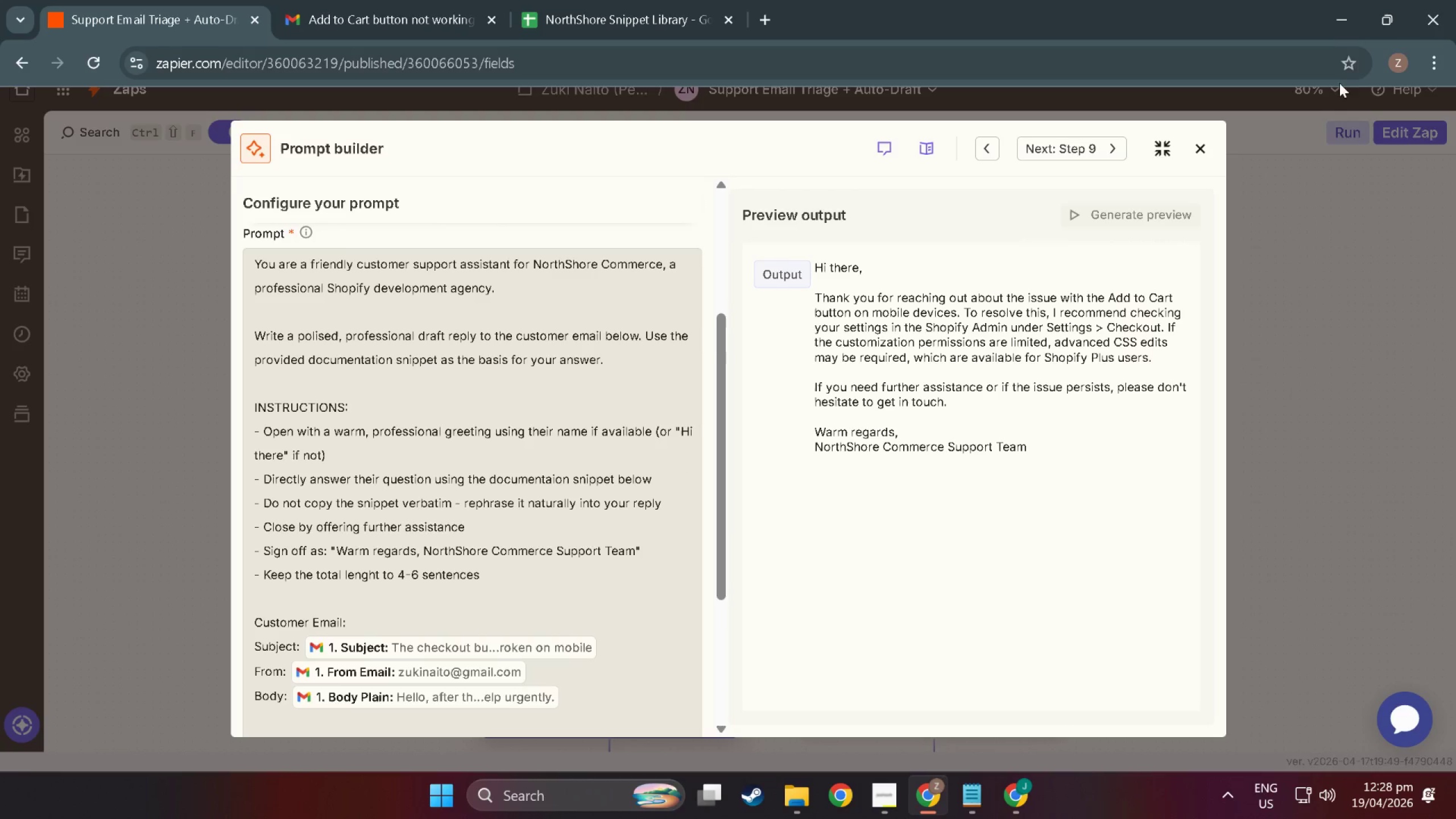 
left_click([1437, 67])
 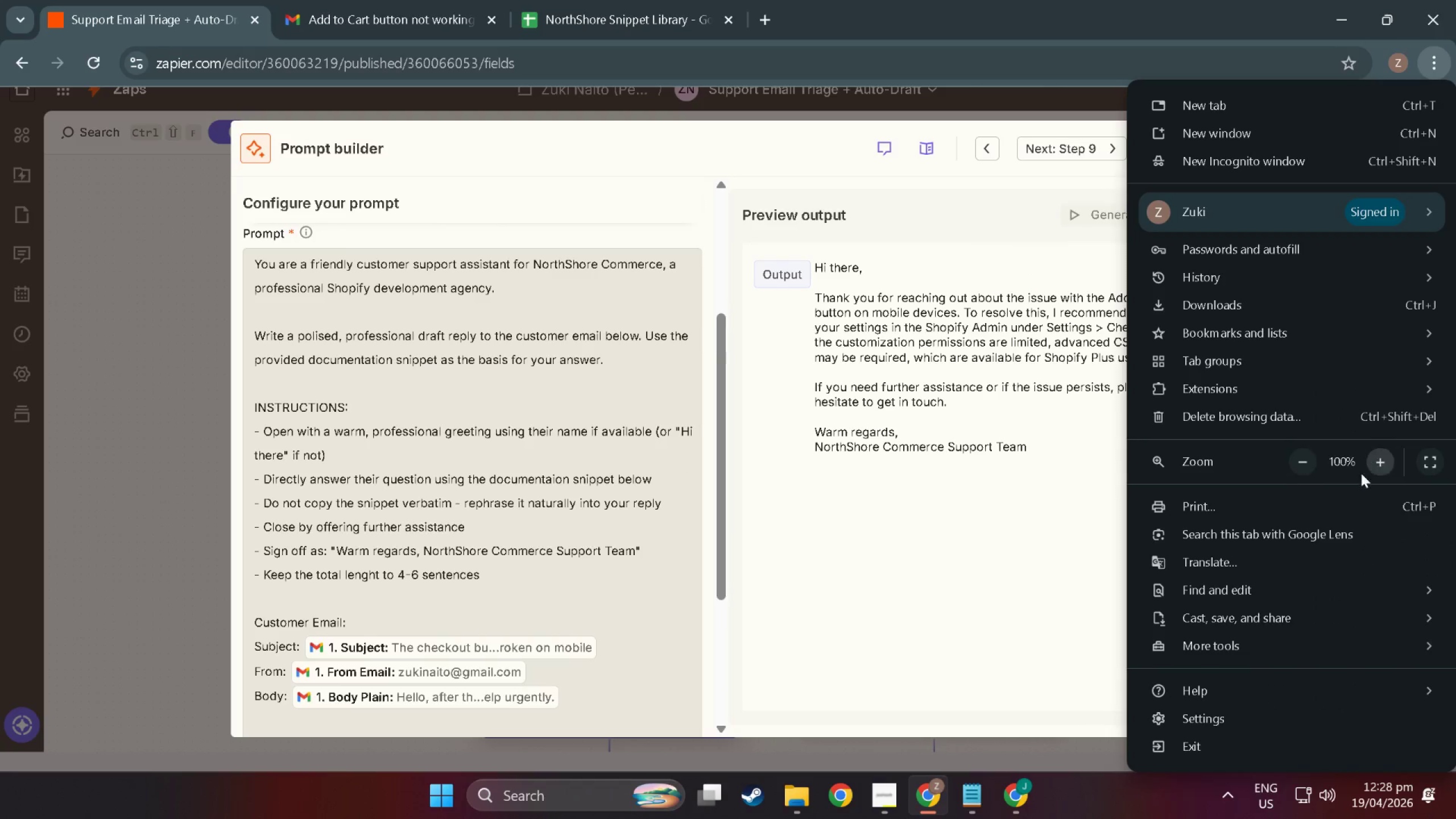 
left_click([1292, 463])
 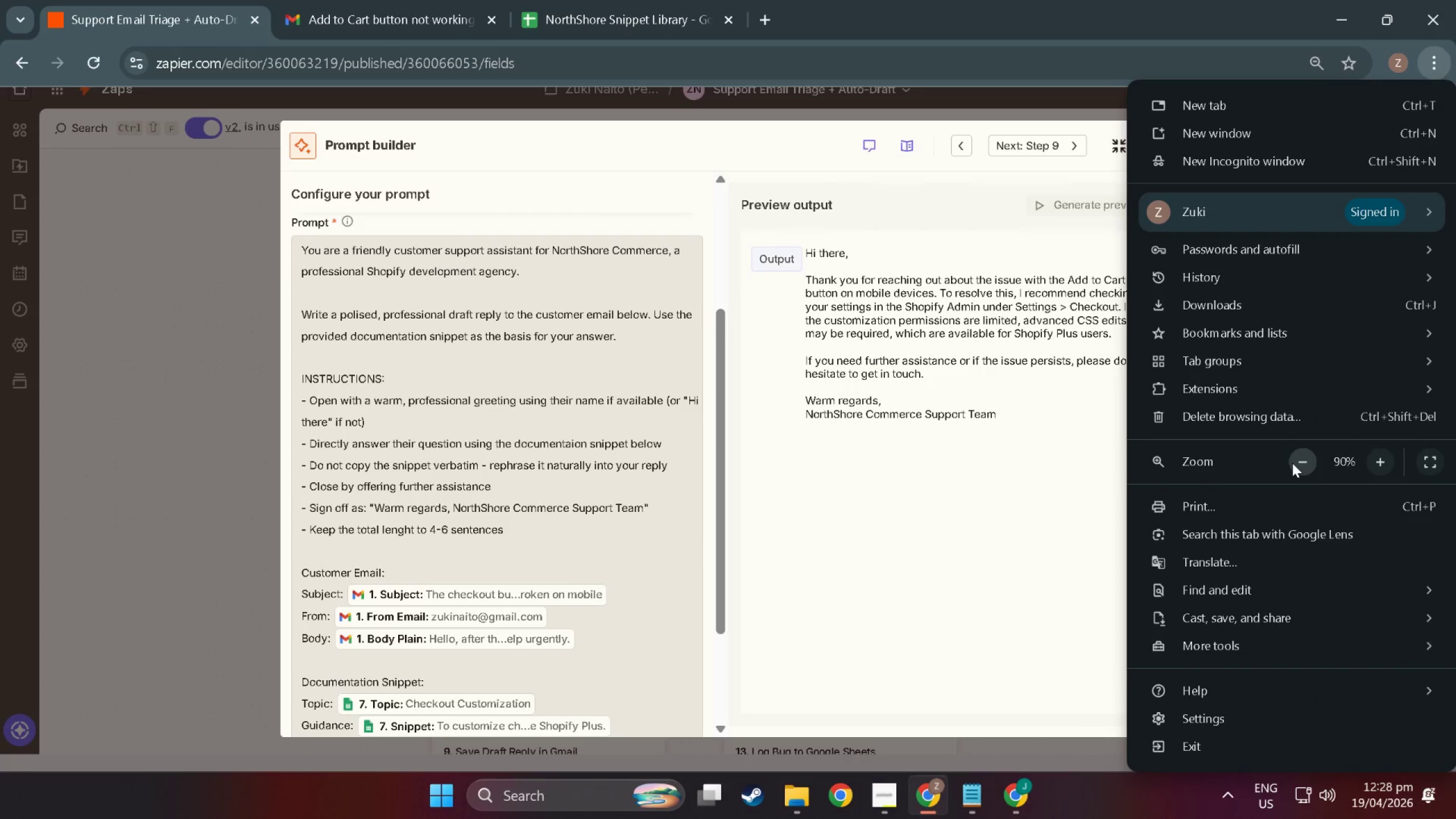 
left_click([1292, 463])
 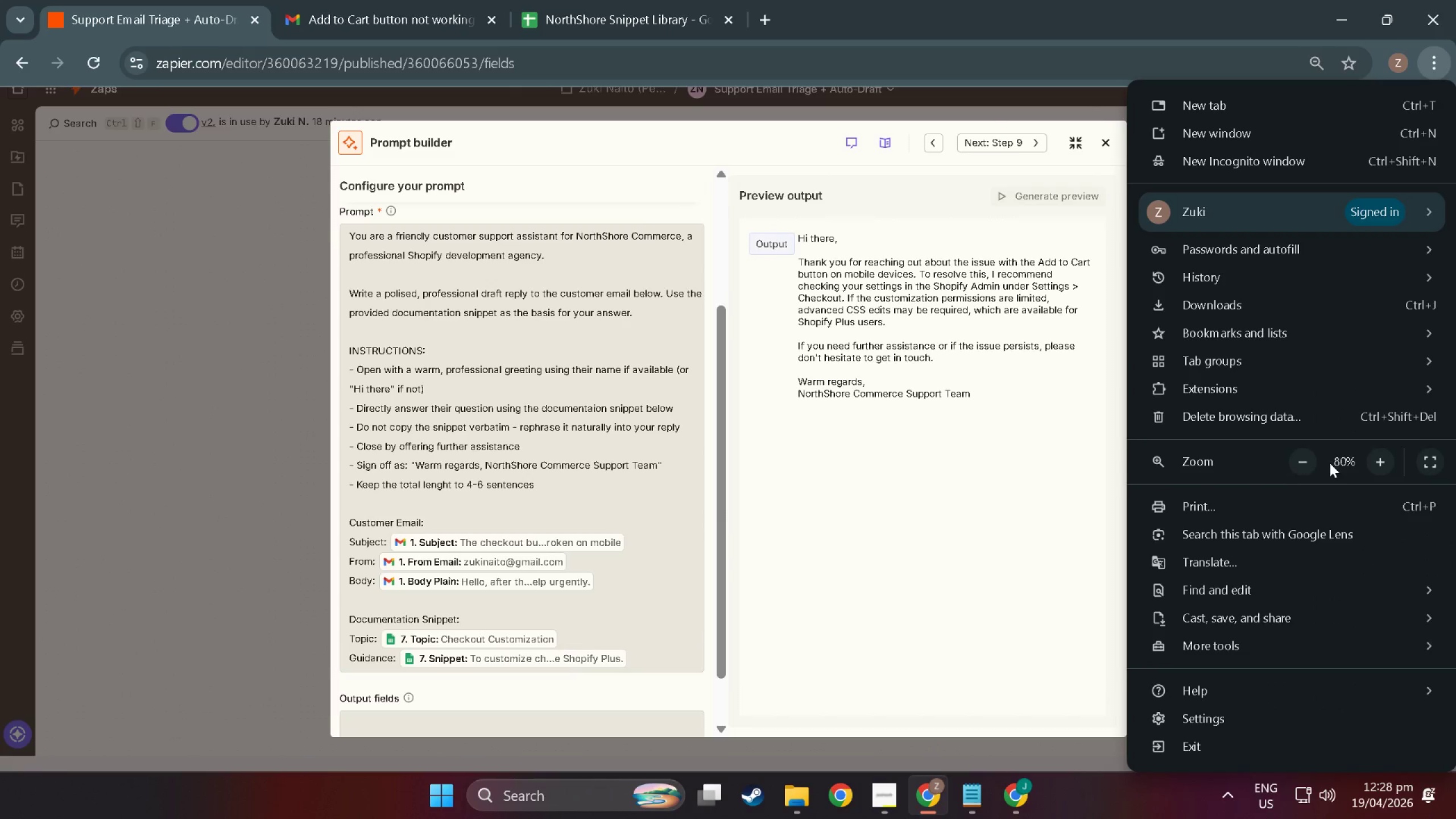 
left_click([1364, 459])
 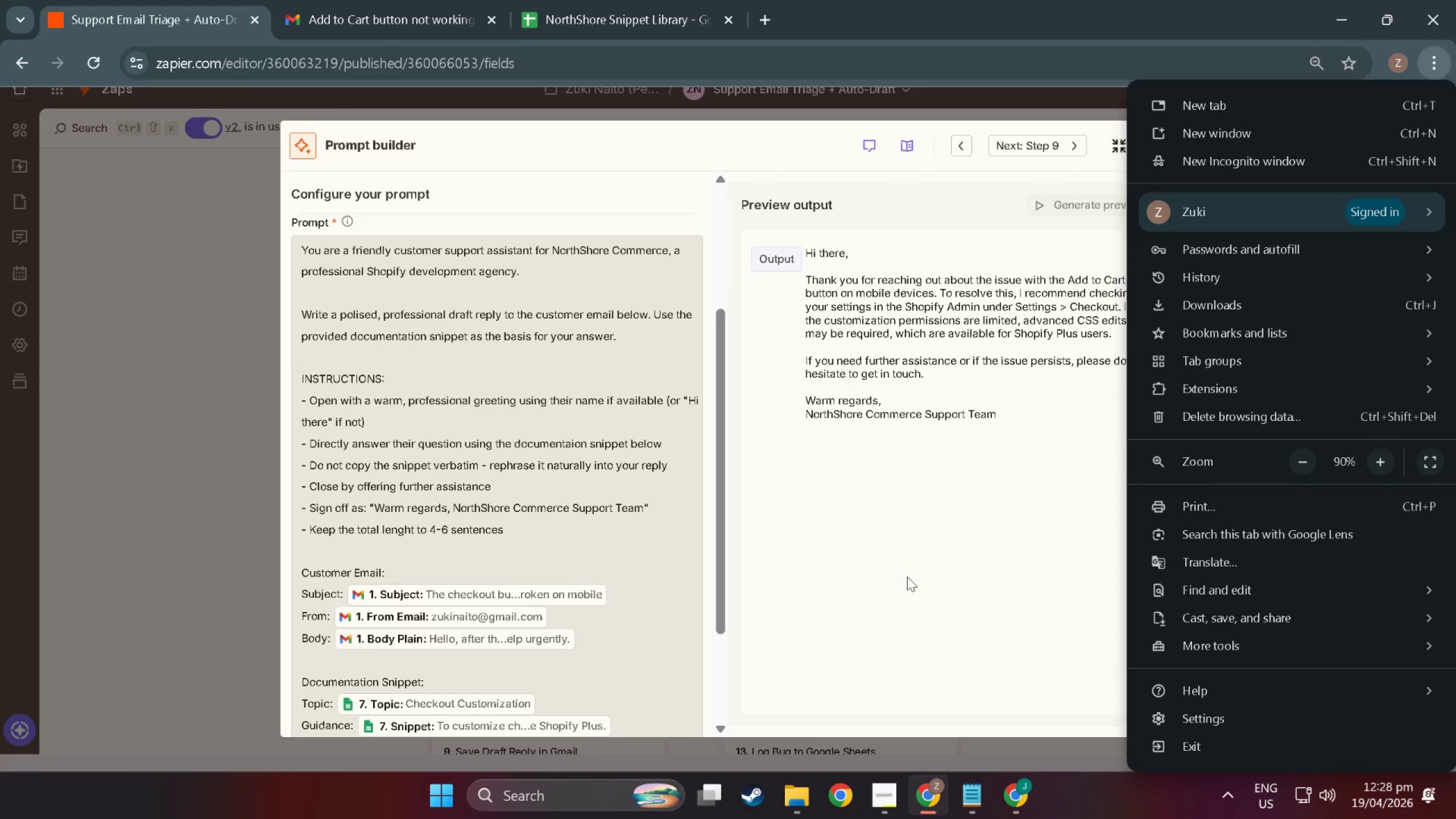 
left_click([907, 577])
 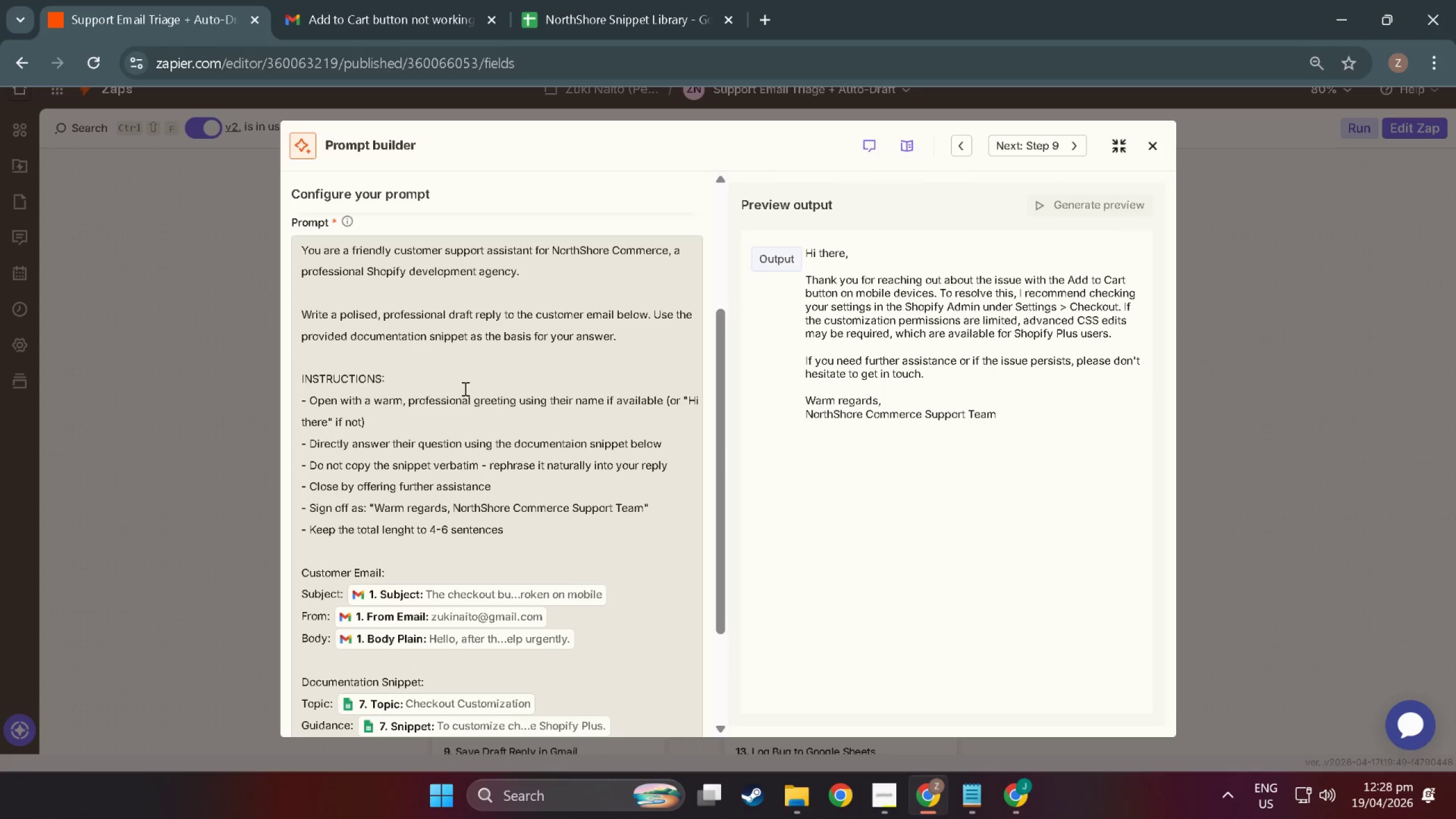 
key(Meta+Shift+MetaLeft)
 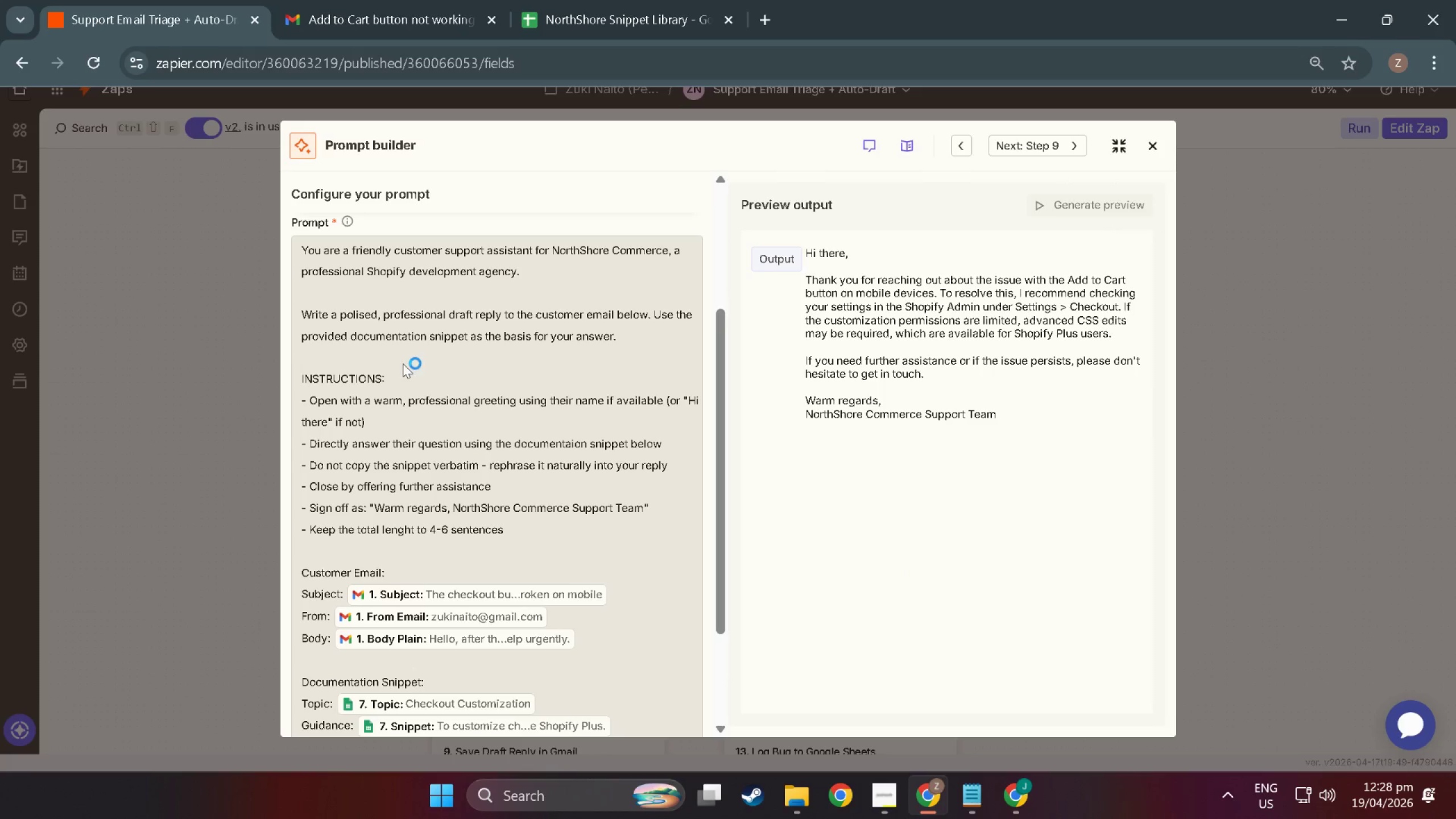 
key(Shift+ShiftLeft)
 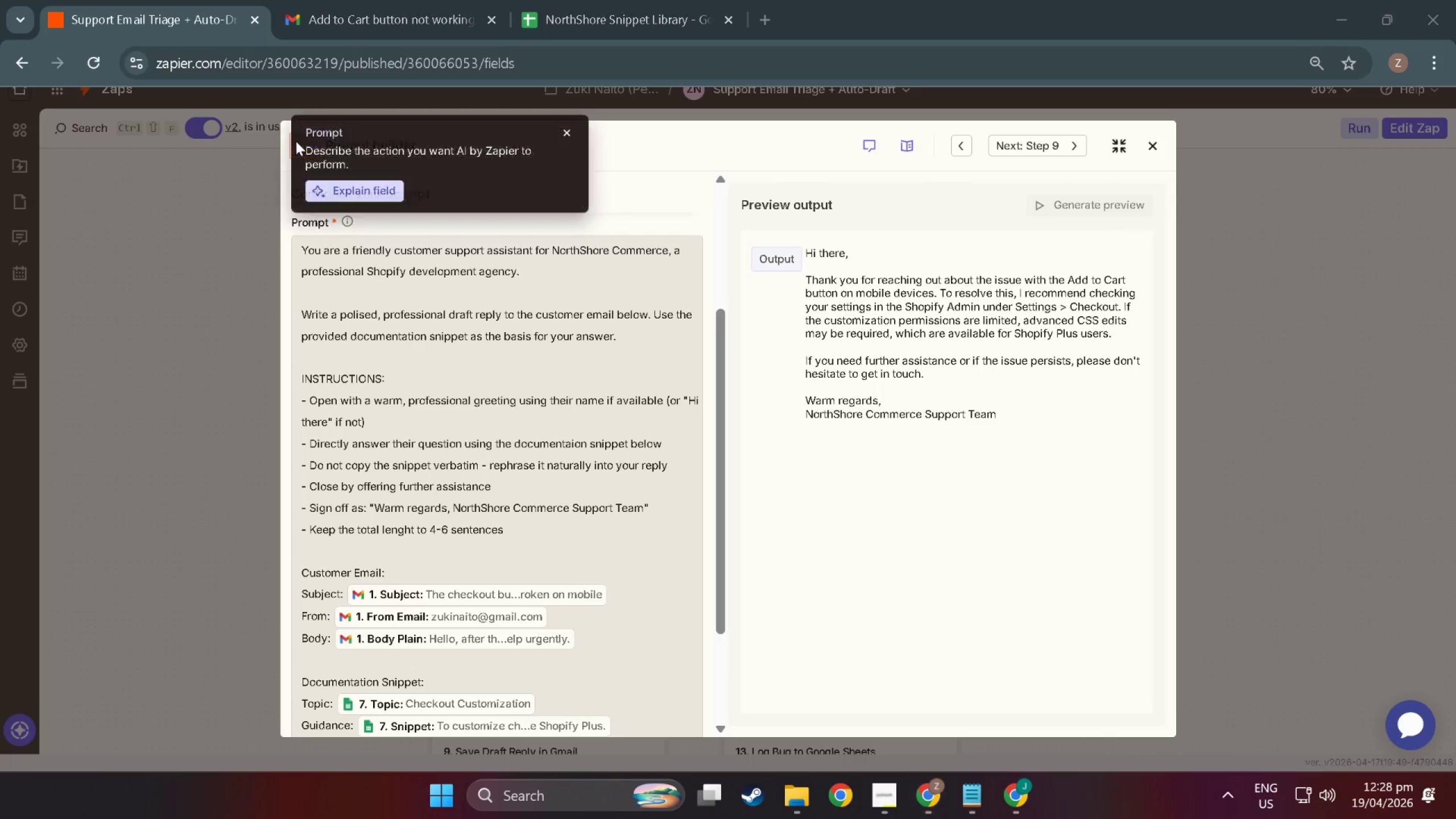 
key(Meta+Shift+S)
 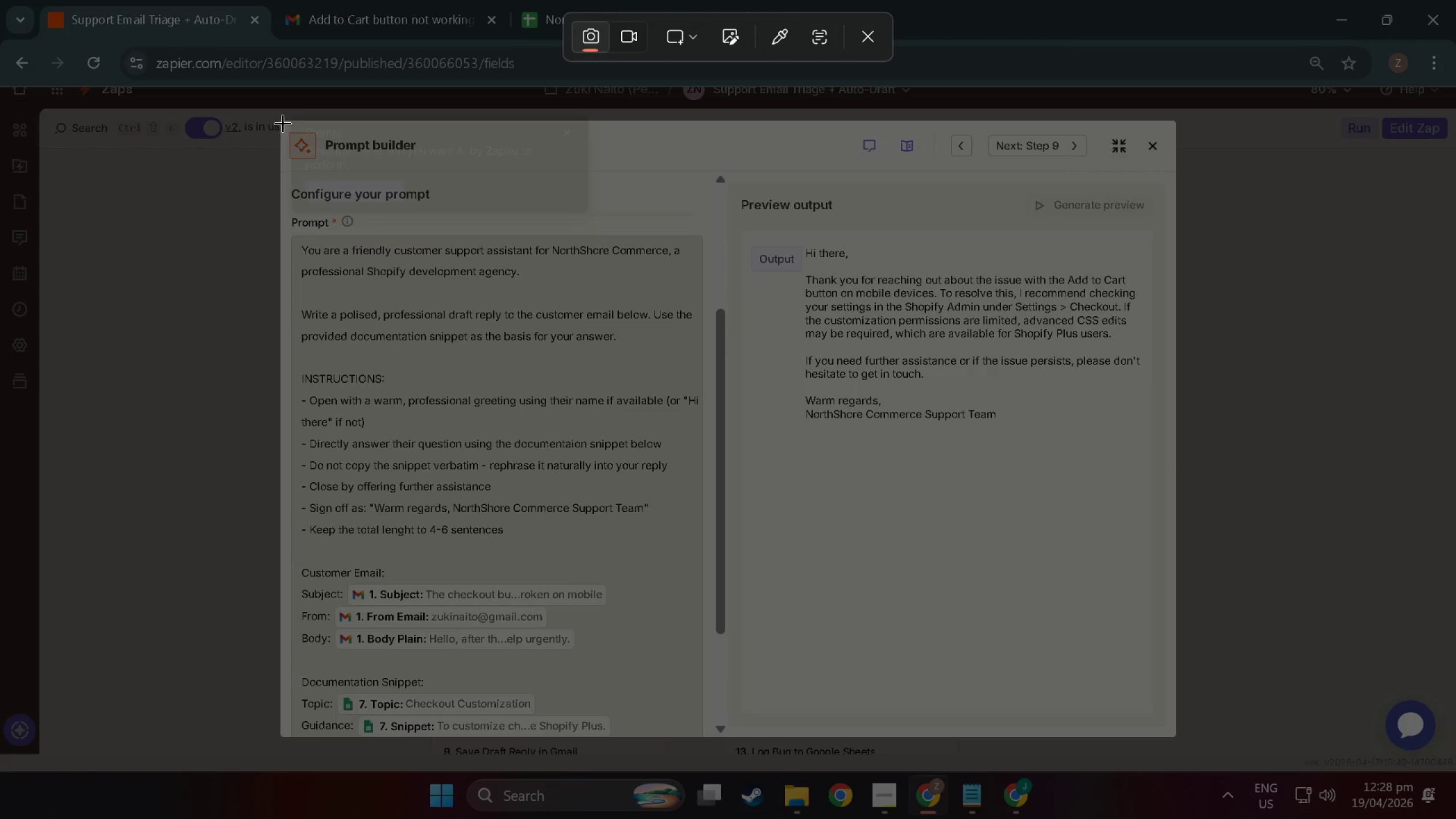 
left_click_drag(start_coordinate=[282, 120], to_coordinate=[1178, 734])
 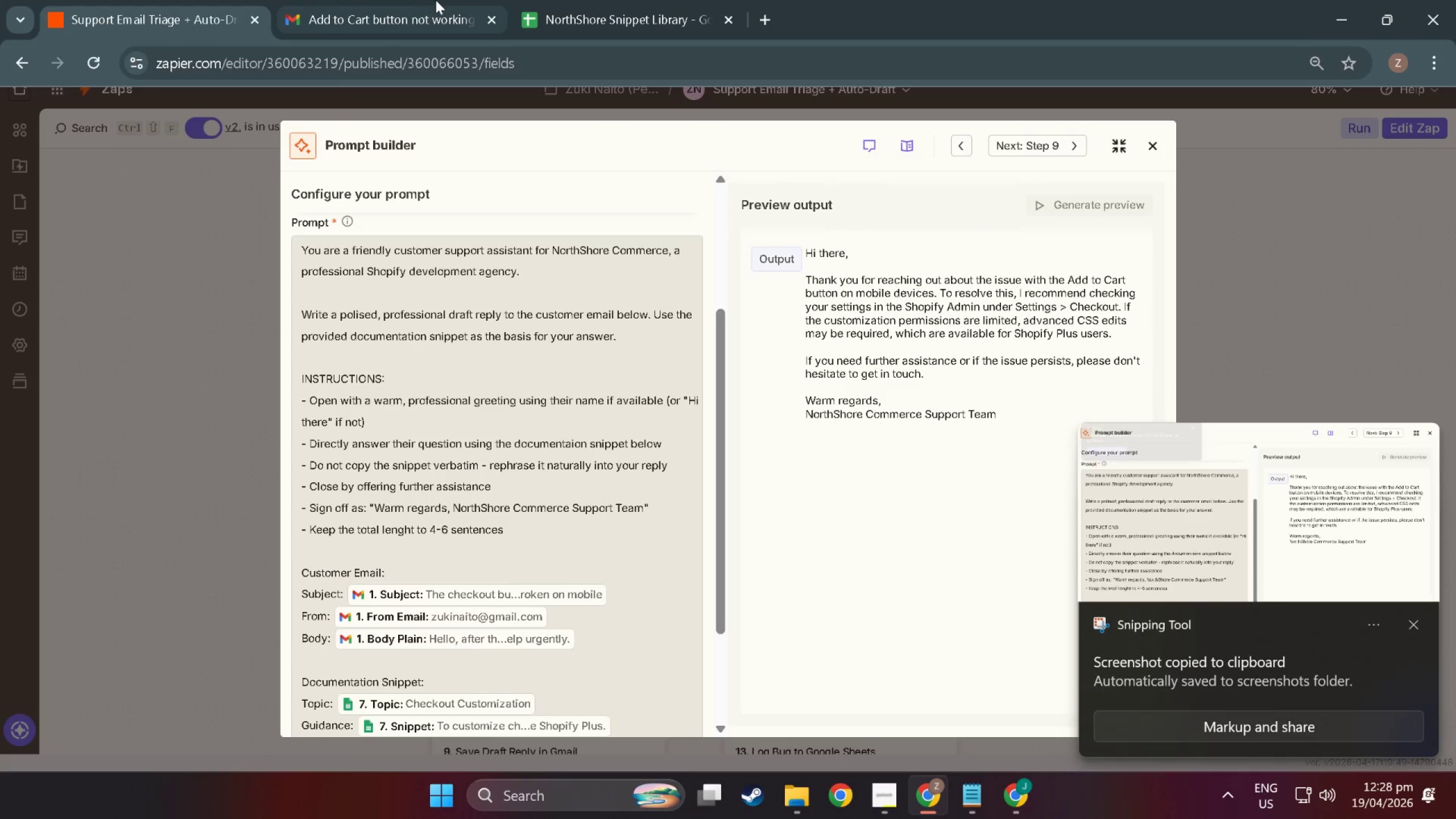 
key(Alt+Tab)
 